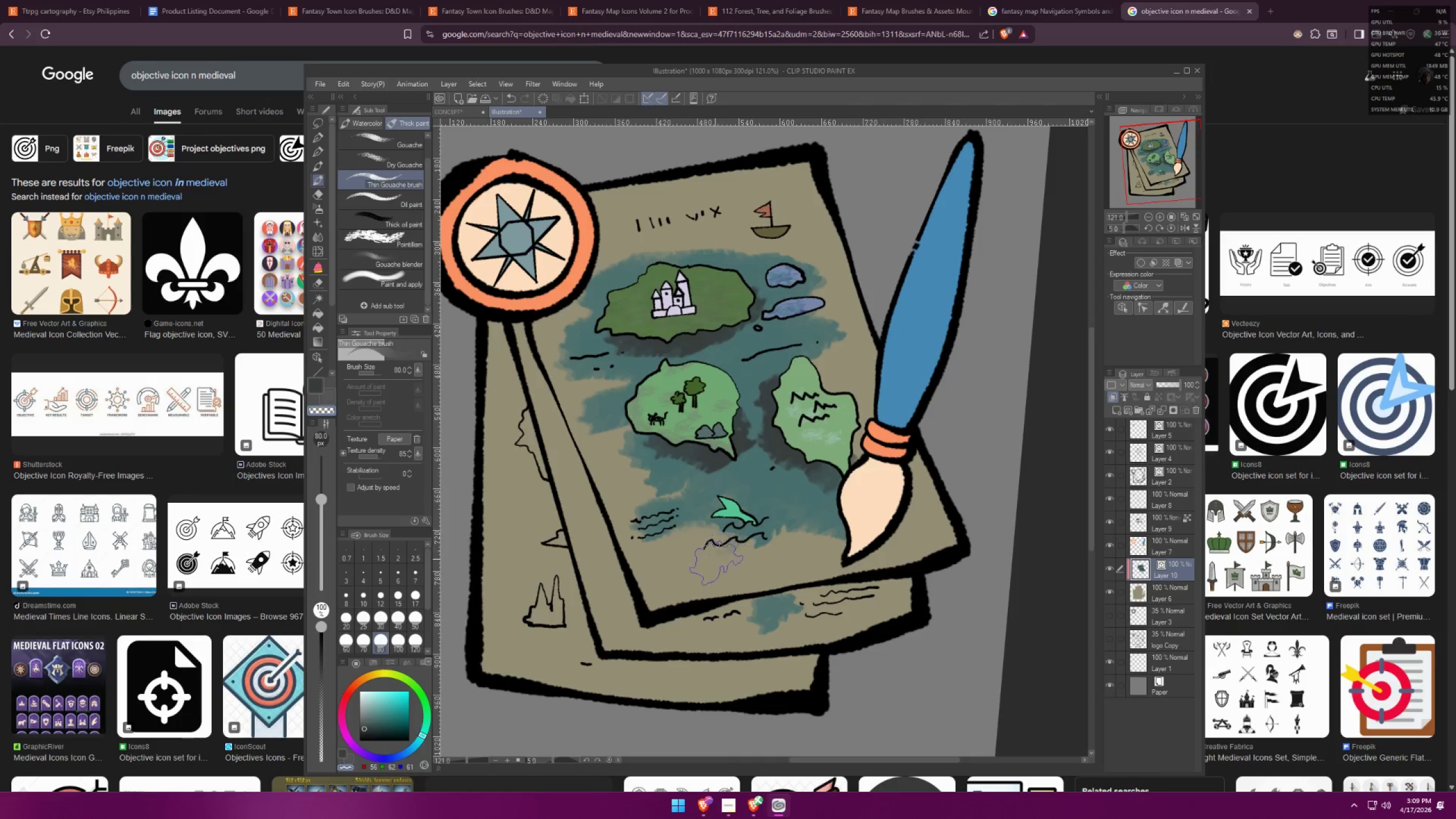 
left_click_drag(start_coordinate=[720, 559], to_coordinate=[767, 557])
 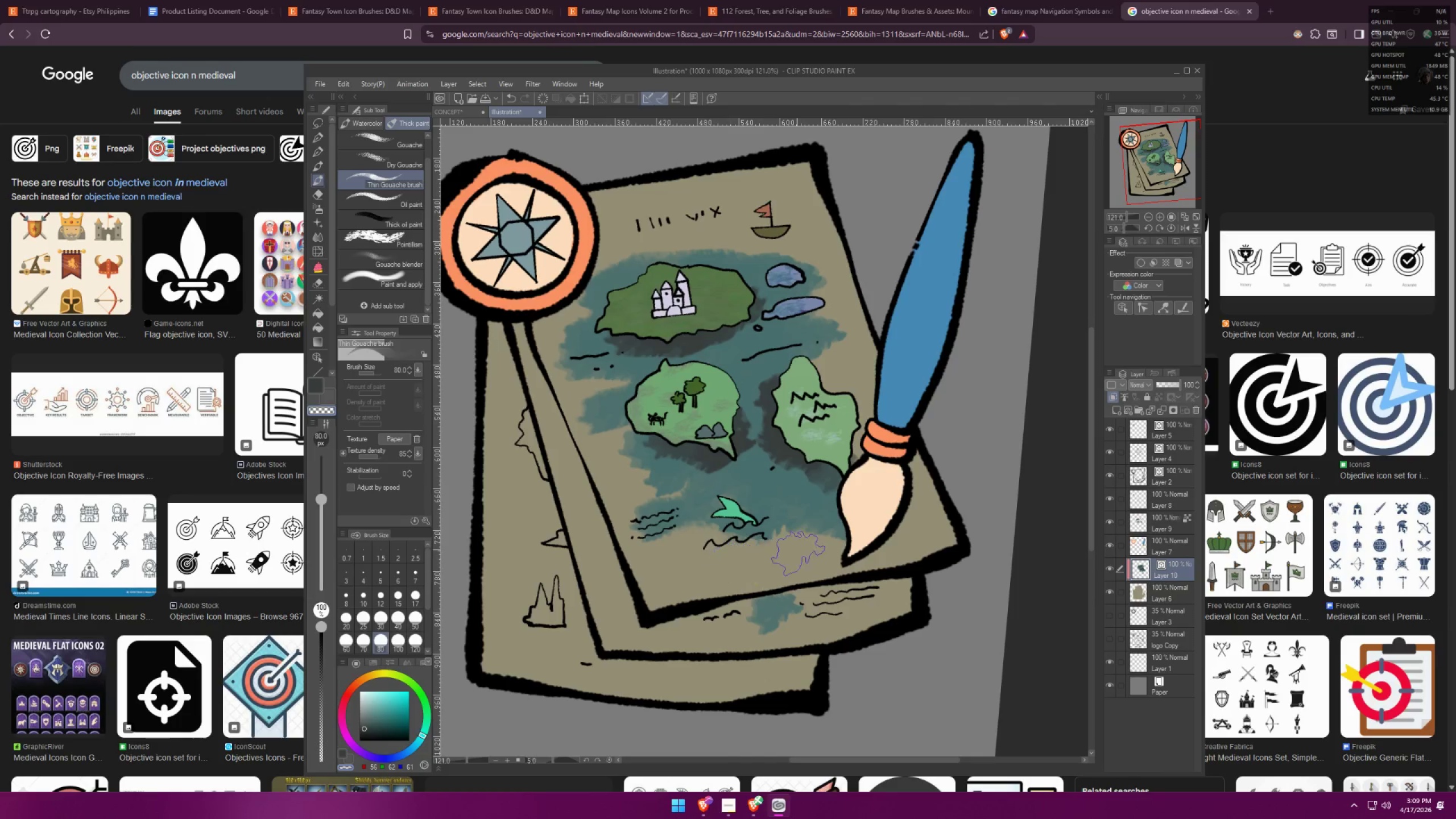 
left_click_drag(start_coordinate=[803, 545], to_coordinate=[815, 540])
 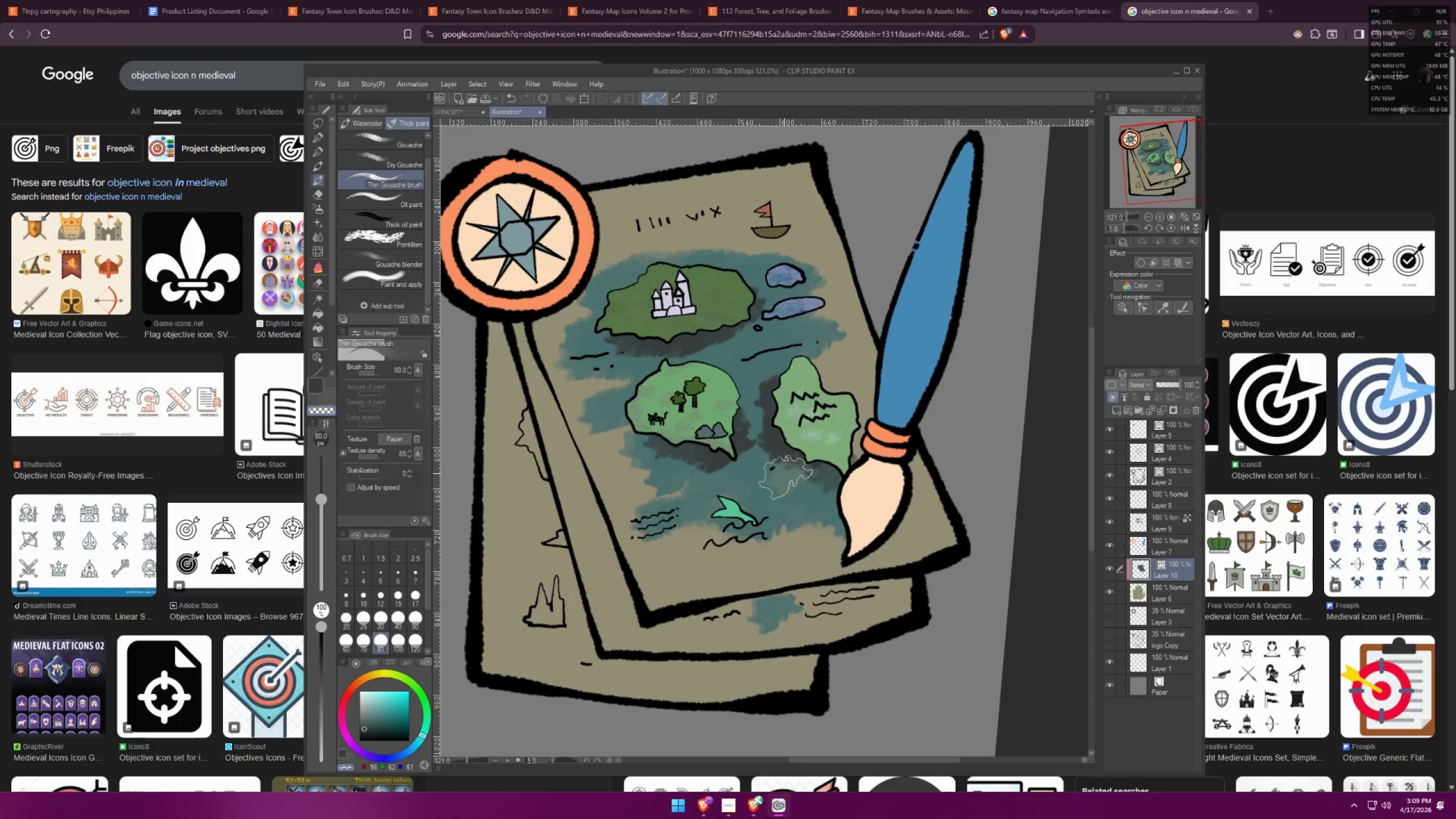 
key(Control+ControlLeft)
 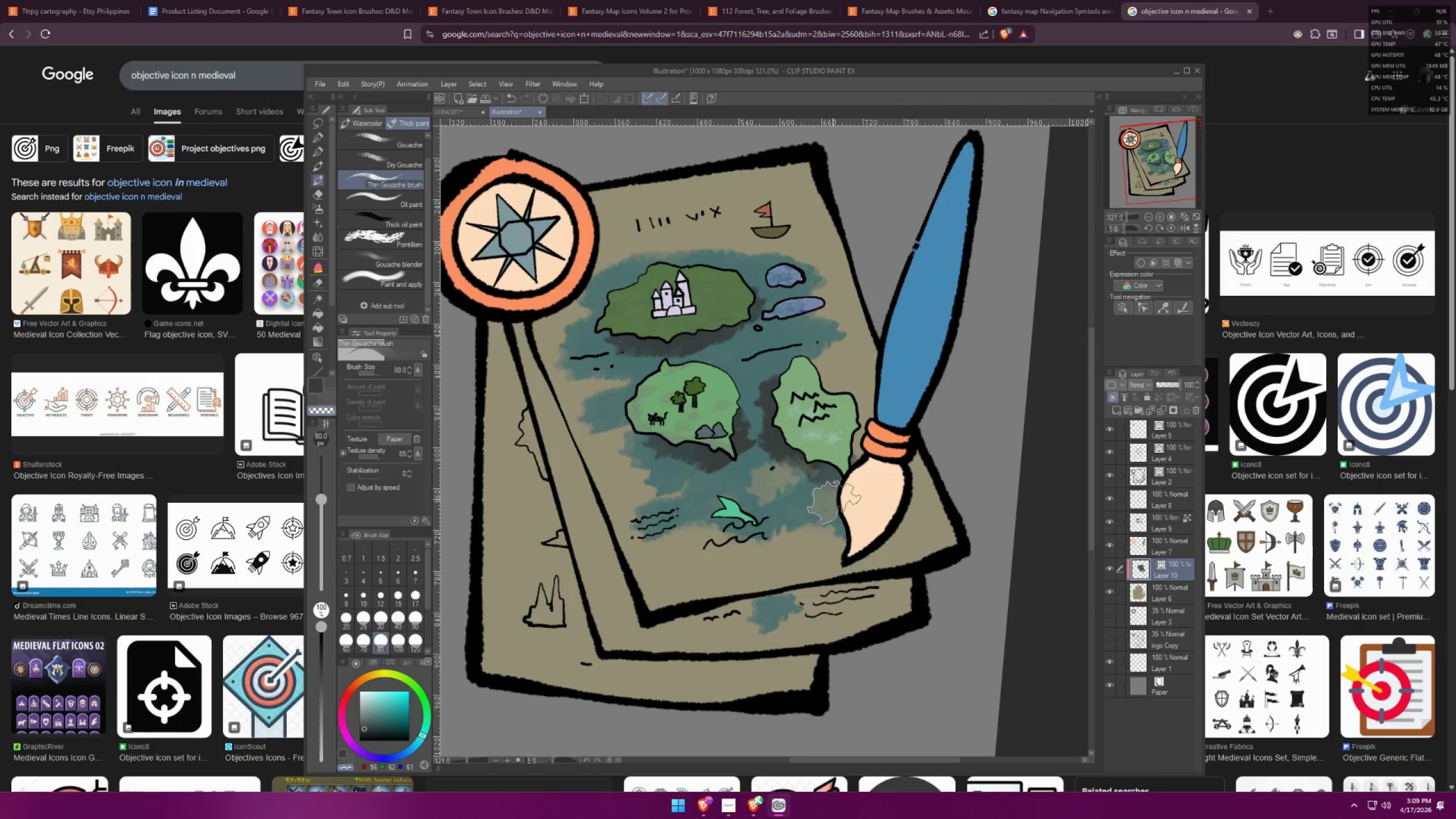 
key(Control+Z)
 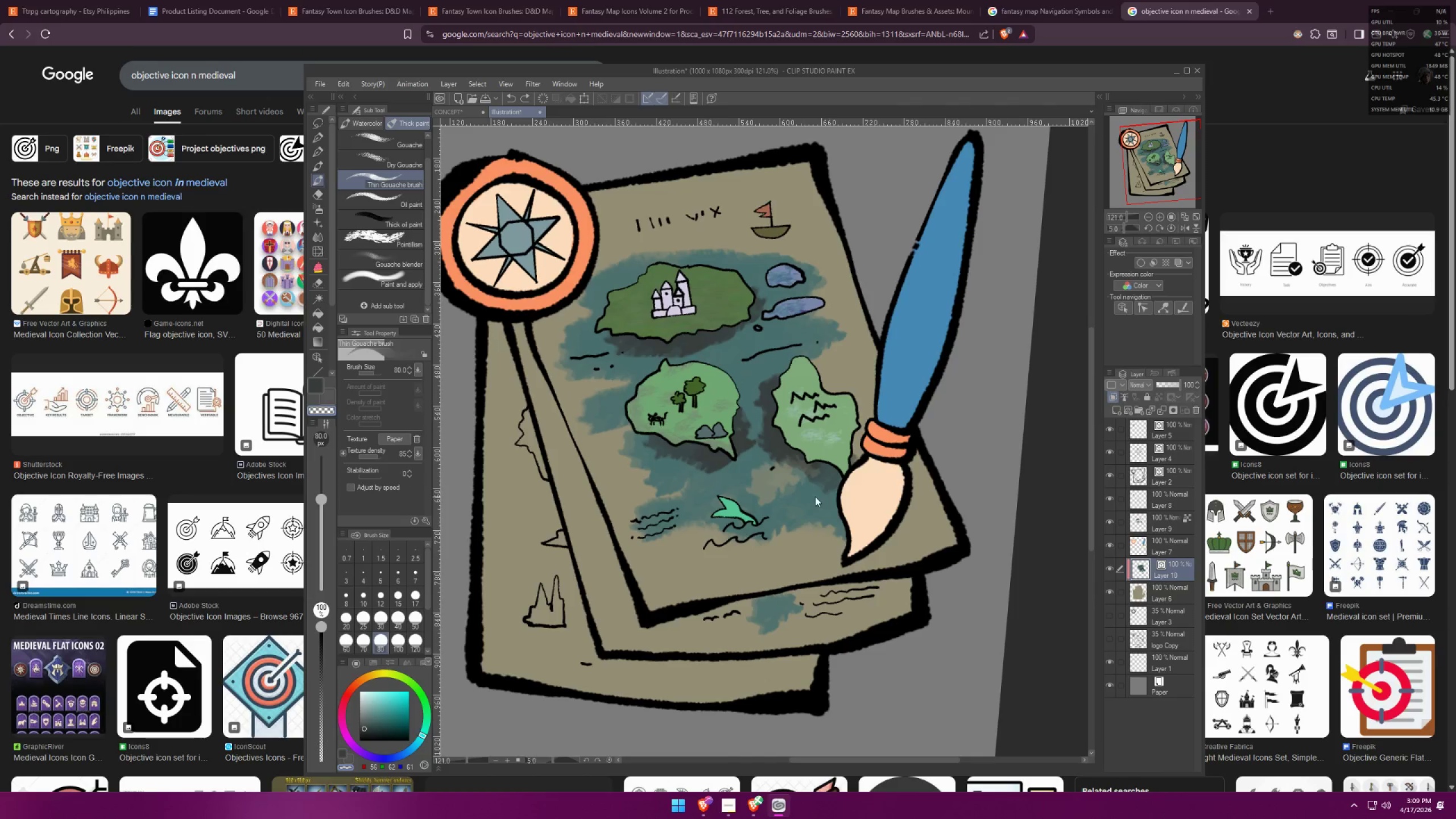 
key(Control+Z)
 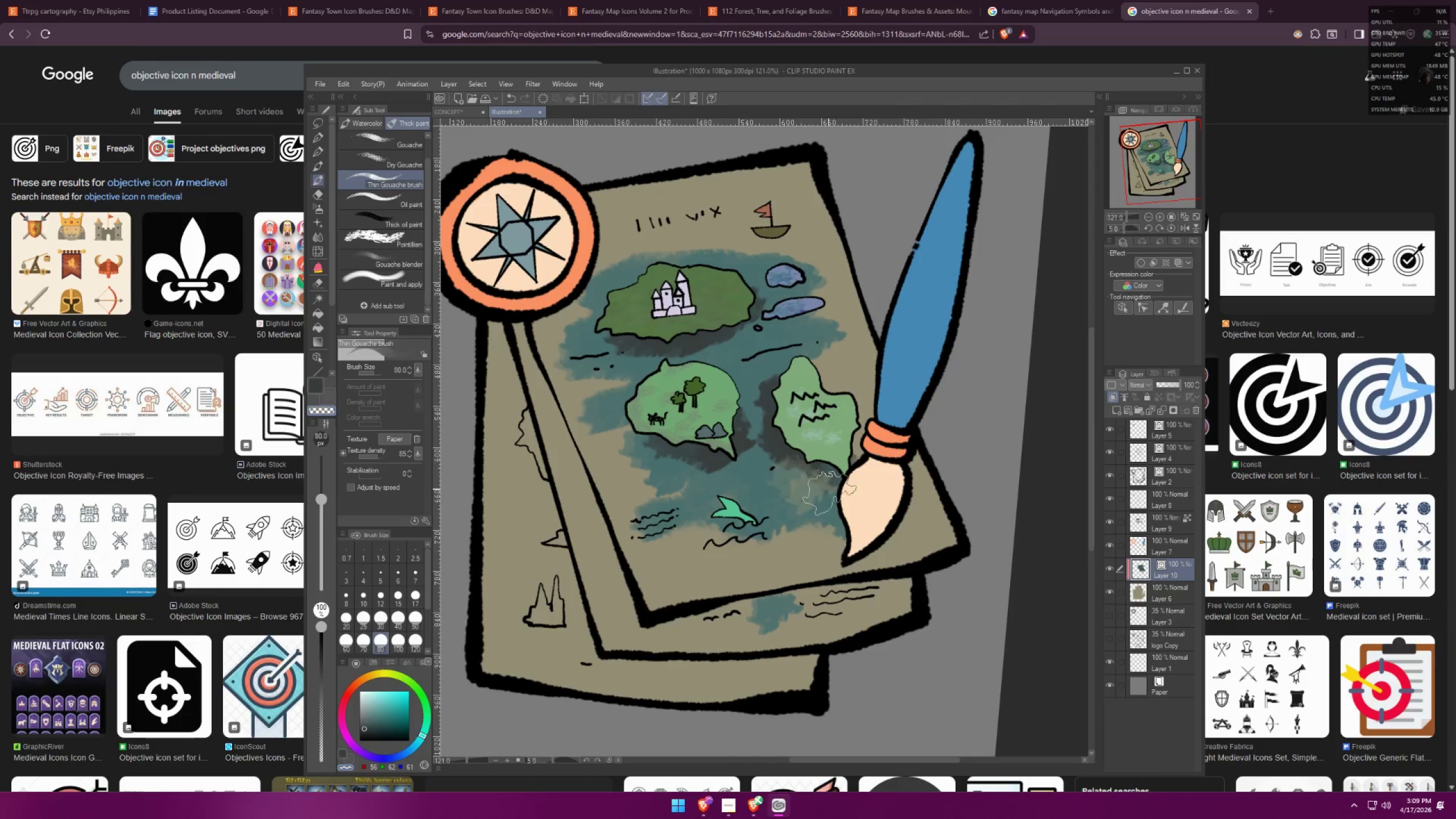 
left_click_drag(start_coordinate=[838, 490], to_coordinate=[852, 491])
 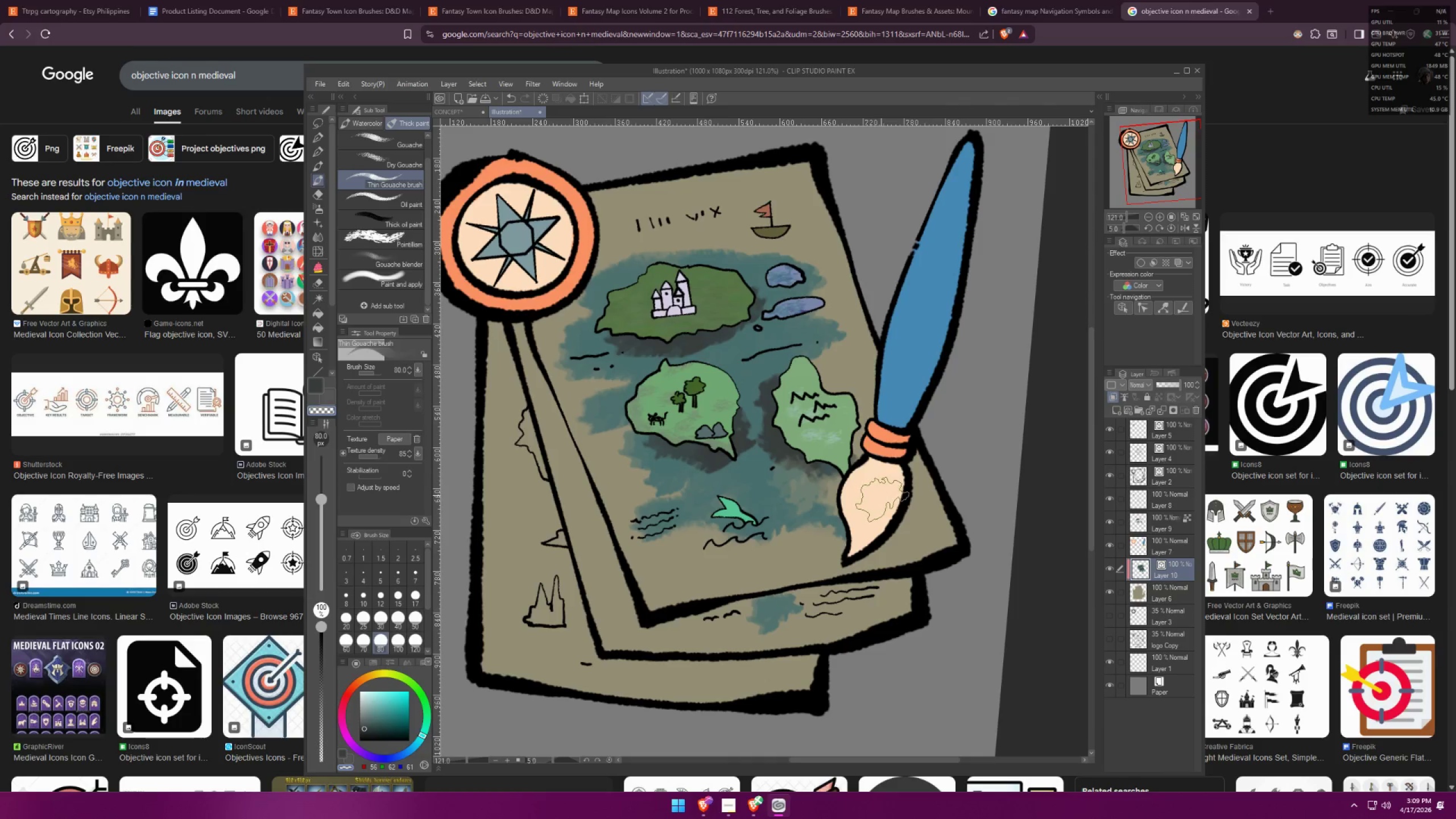 
left_click_drag(start_coordinate=[882, 495], to_coordinate=[885, 491])
 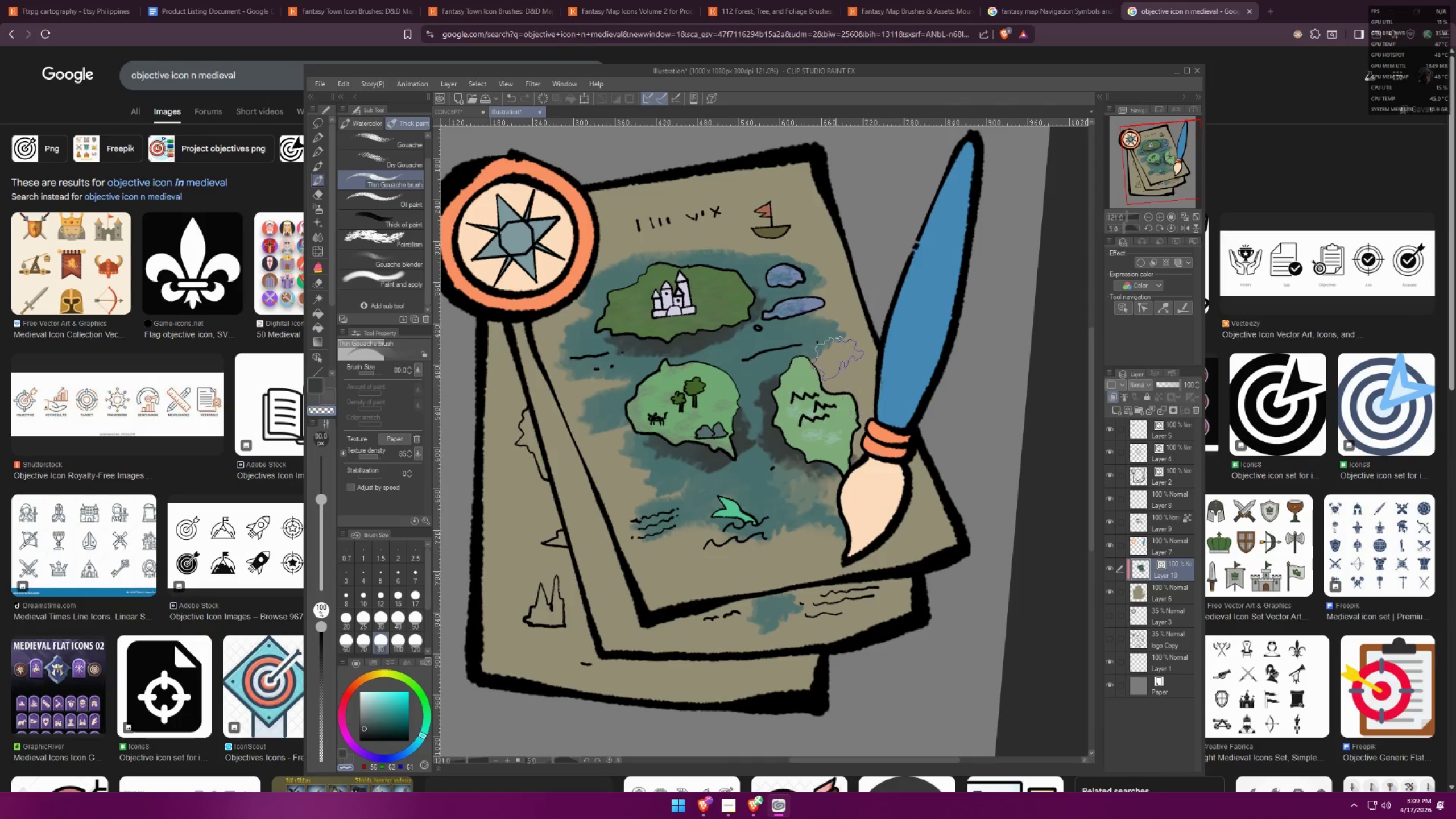 
left_click_drag(start_coordinate=[839, 336], to_coordinate=[850, 328])
 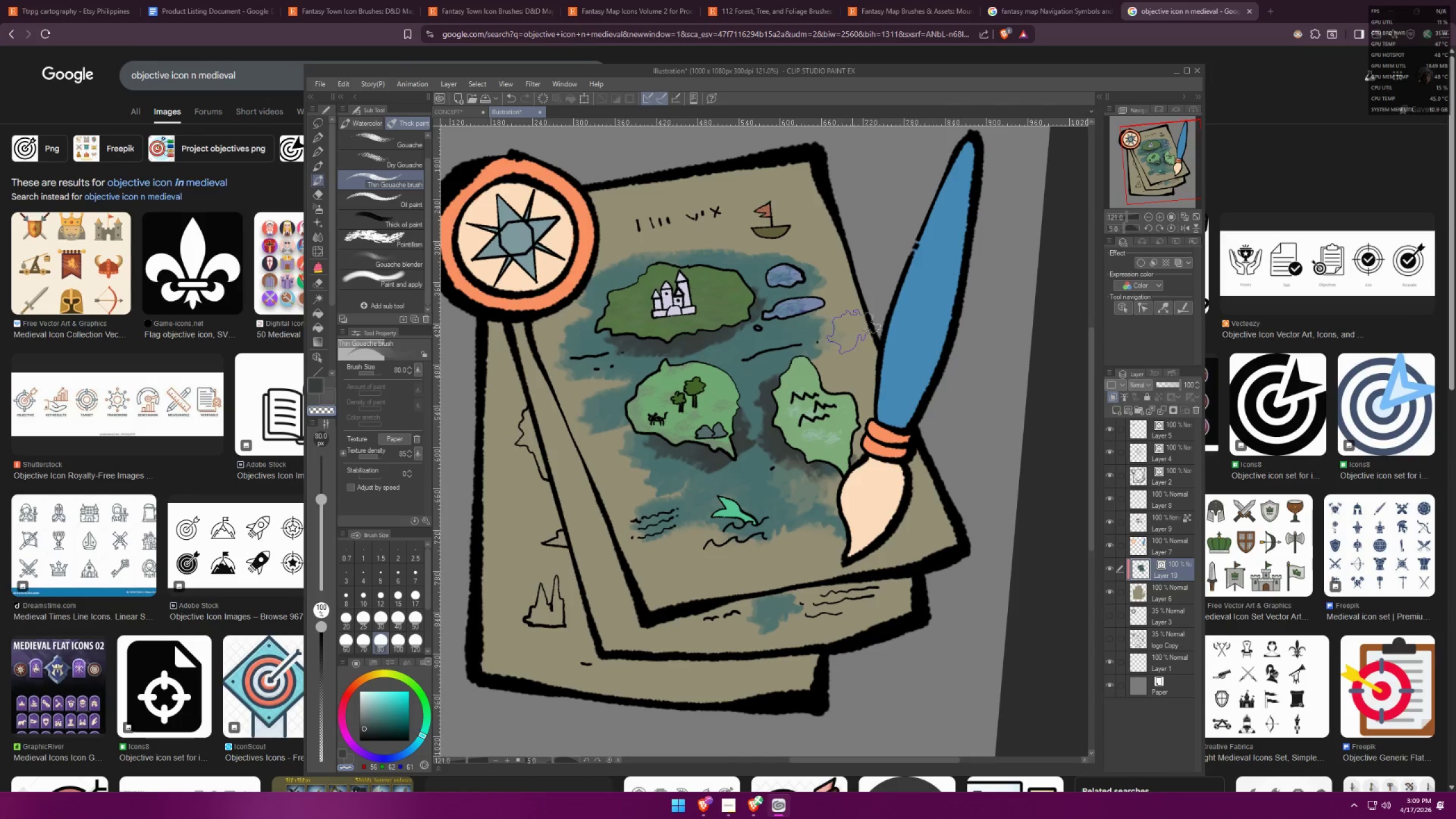 
left_click_drag(start_coordinate=[858, 326], to_coordinate=[857, 330])
 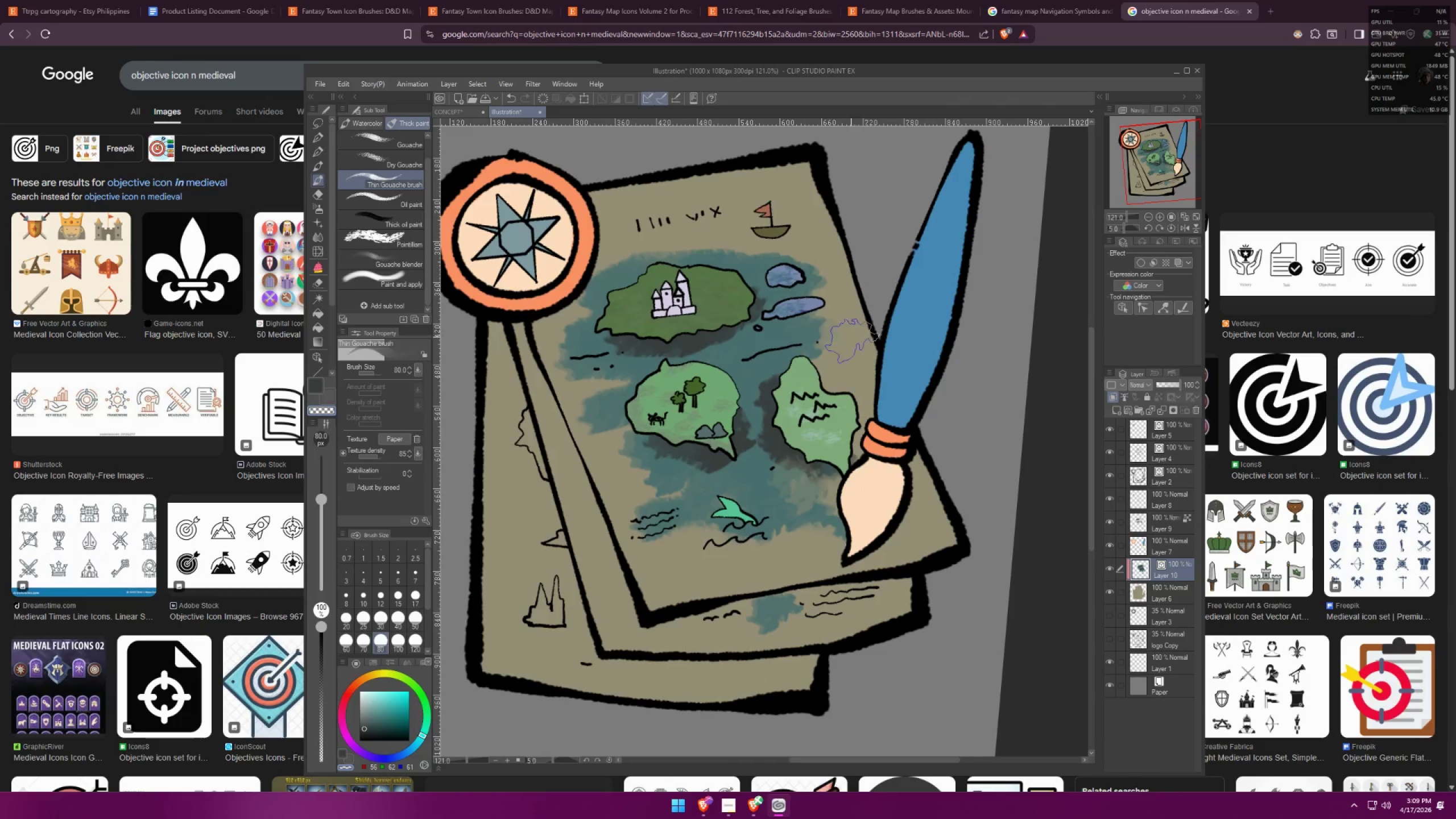 
left_click_drag(start_coordinate=[829, 357], to_coordinate=[837, 348])
 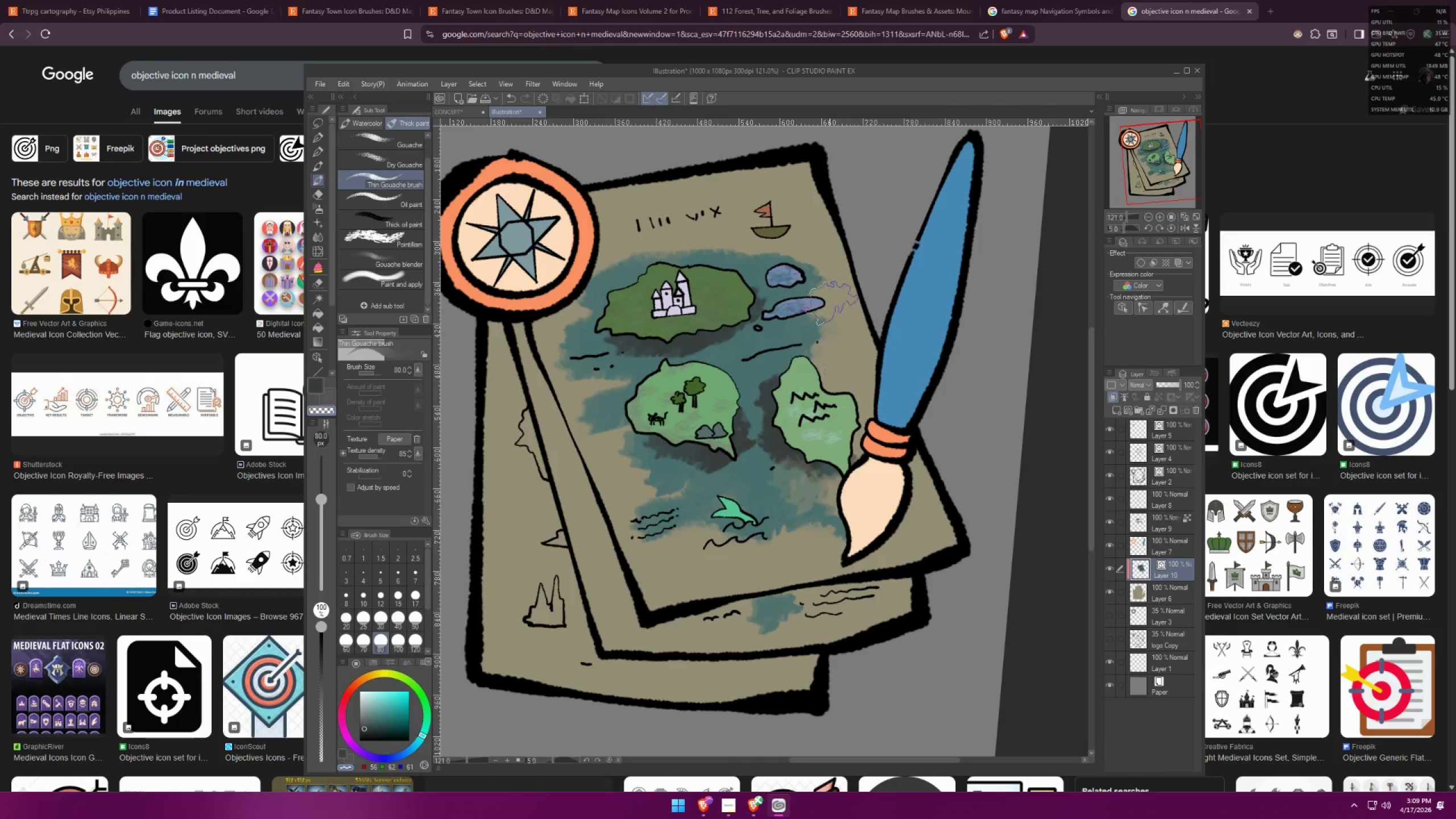 
left_click_drag(start_coordinate=[824, 291], to_coordinate=[827, 270])
 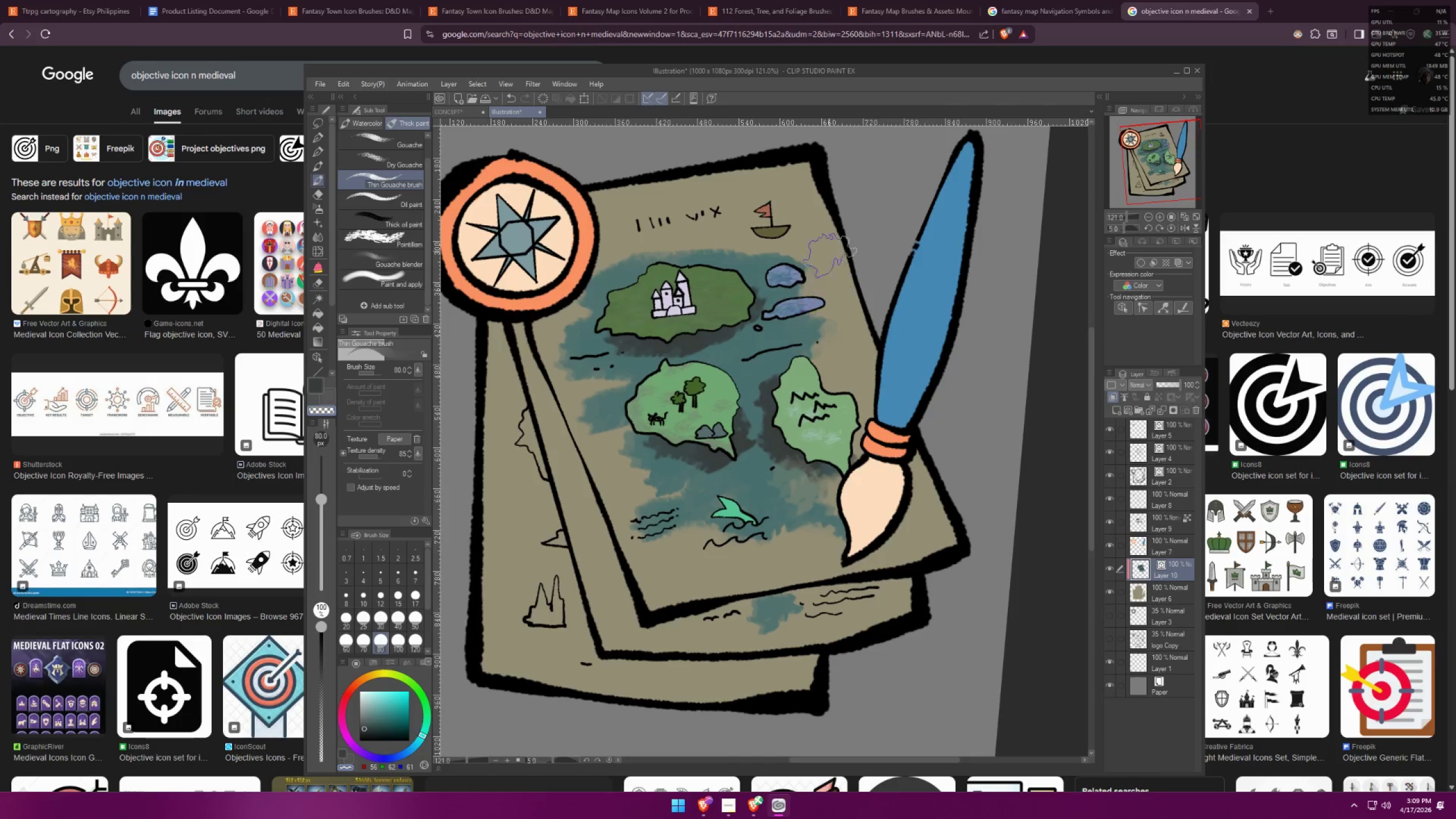 
left_click_drag(start_coordinate=[824, 246], to_coordinate=[816, 242])
 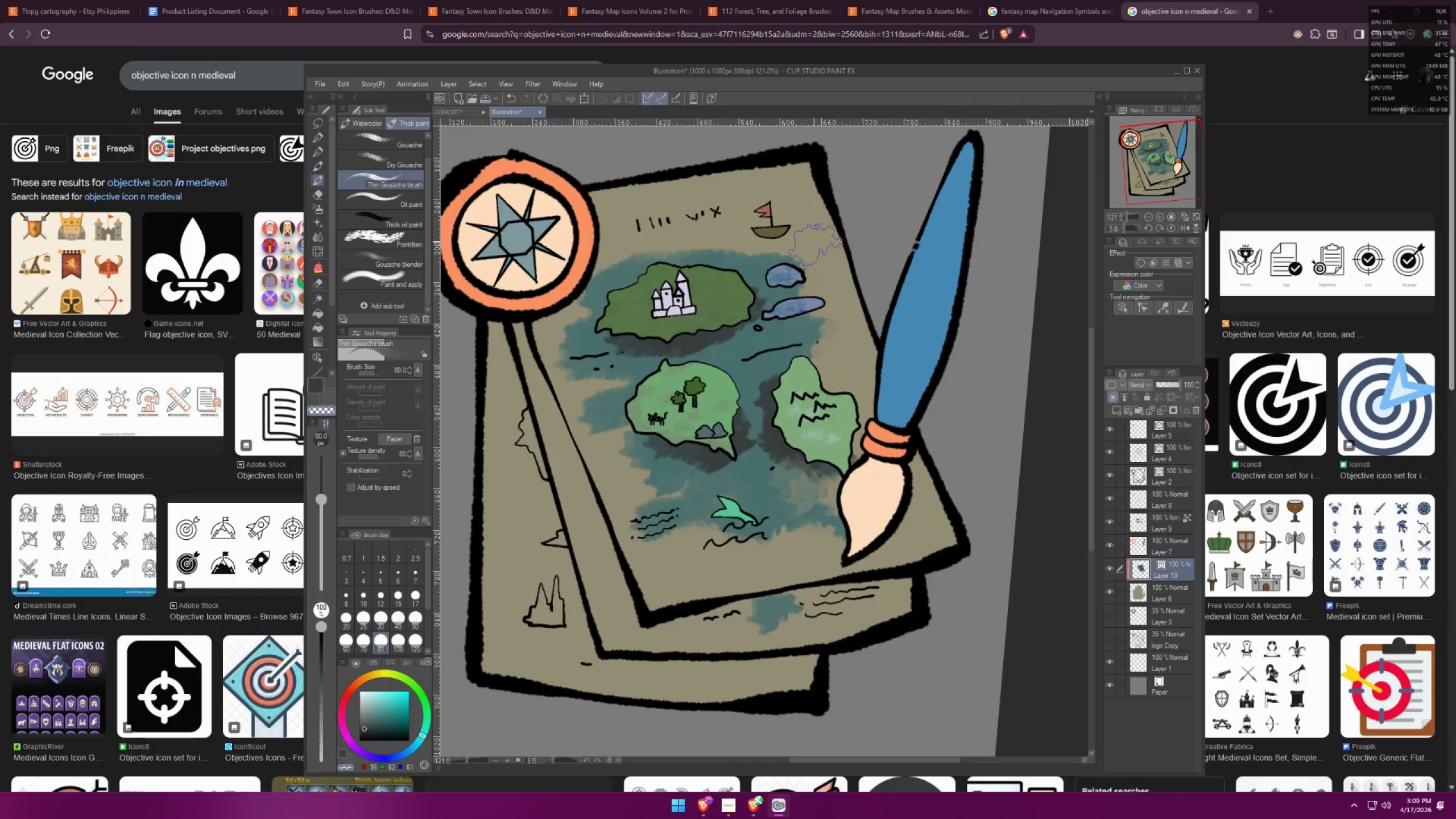 
triple_click([795, 245])
 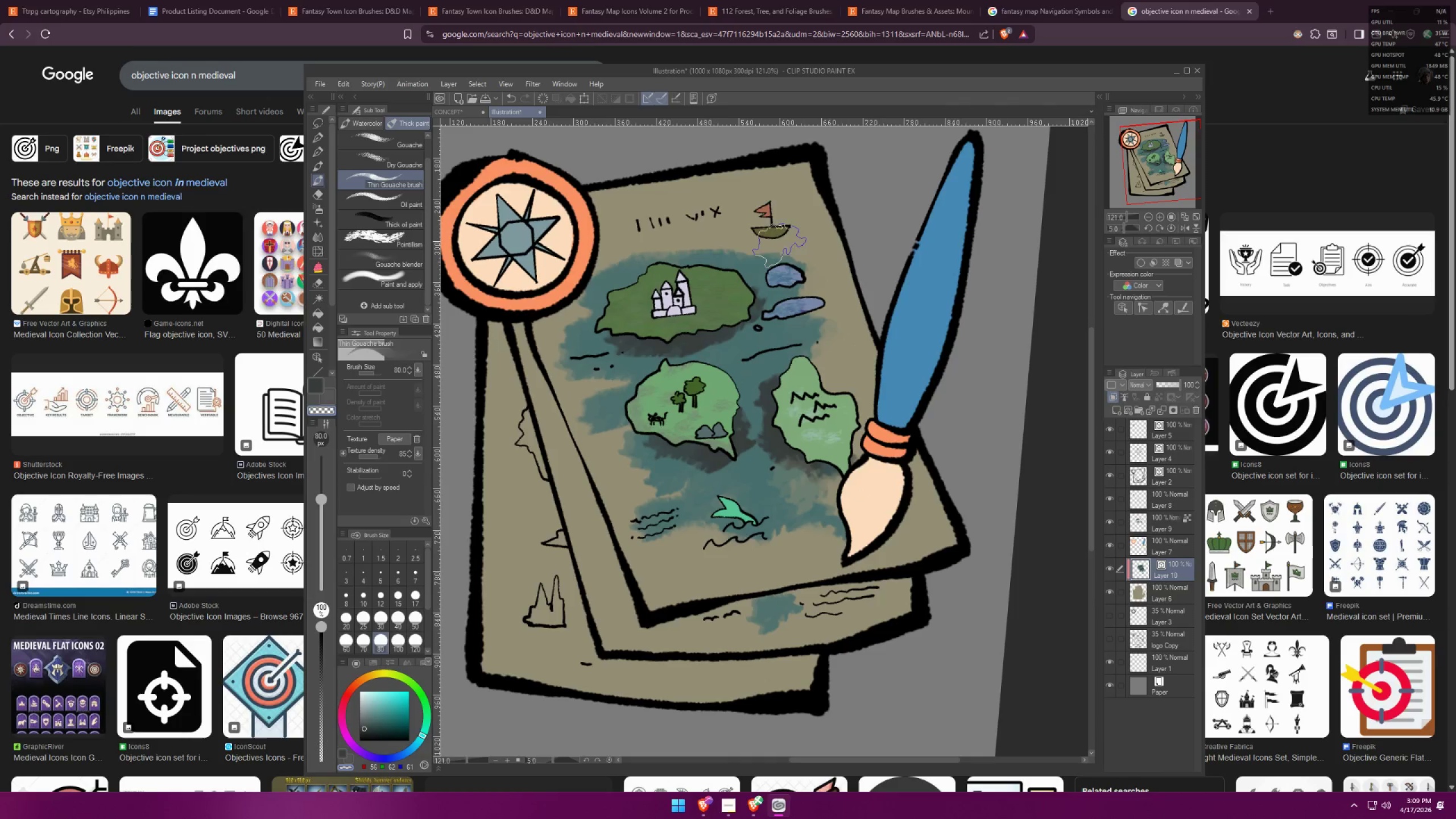 
left_click_drag(start_coordinate=[748, 241], to_coordinate=[733, 243])
 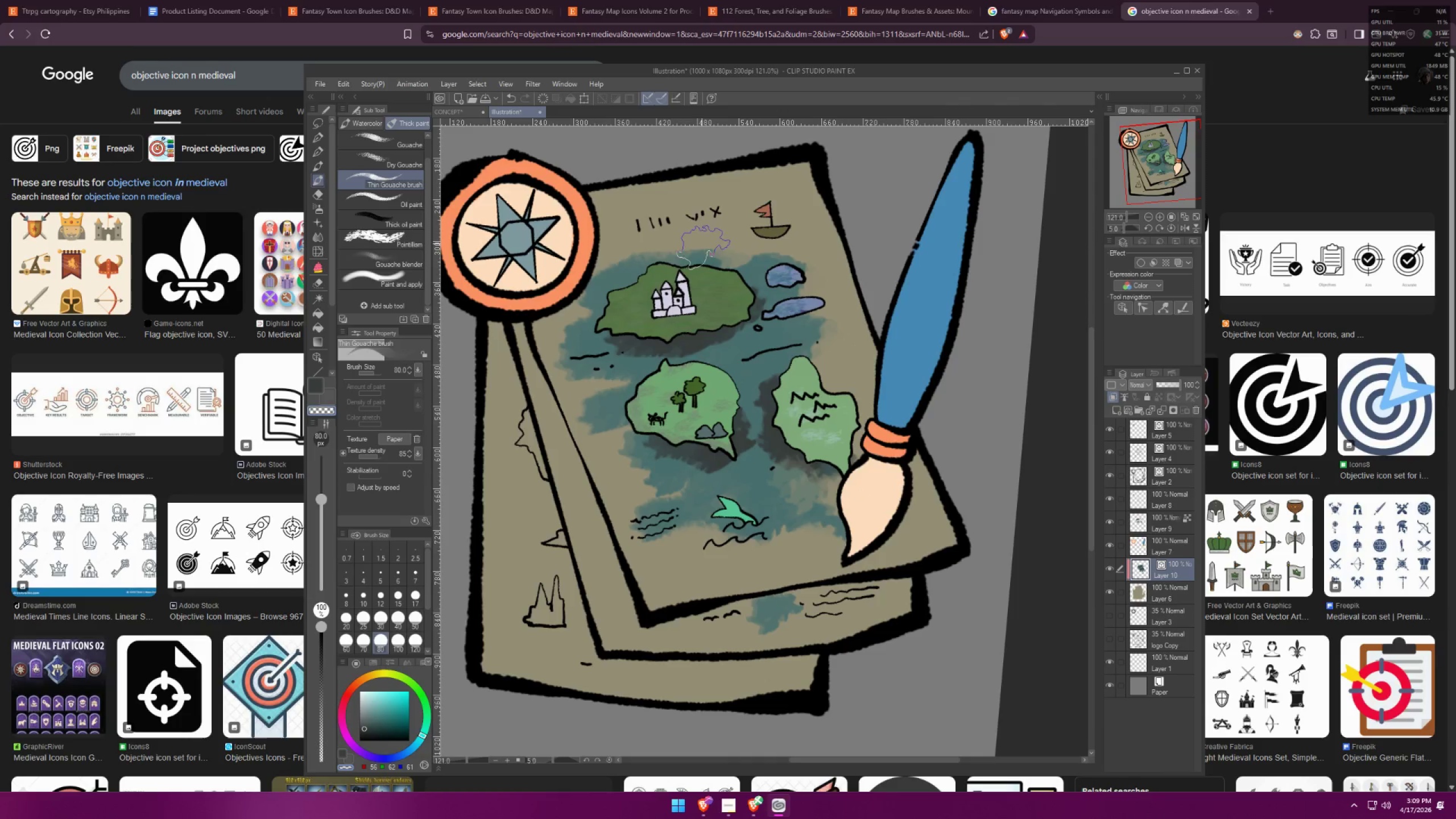 
left_click_drag(start_coordinate=[689, 244], to_coordinate=[682, 246])
 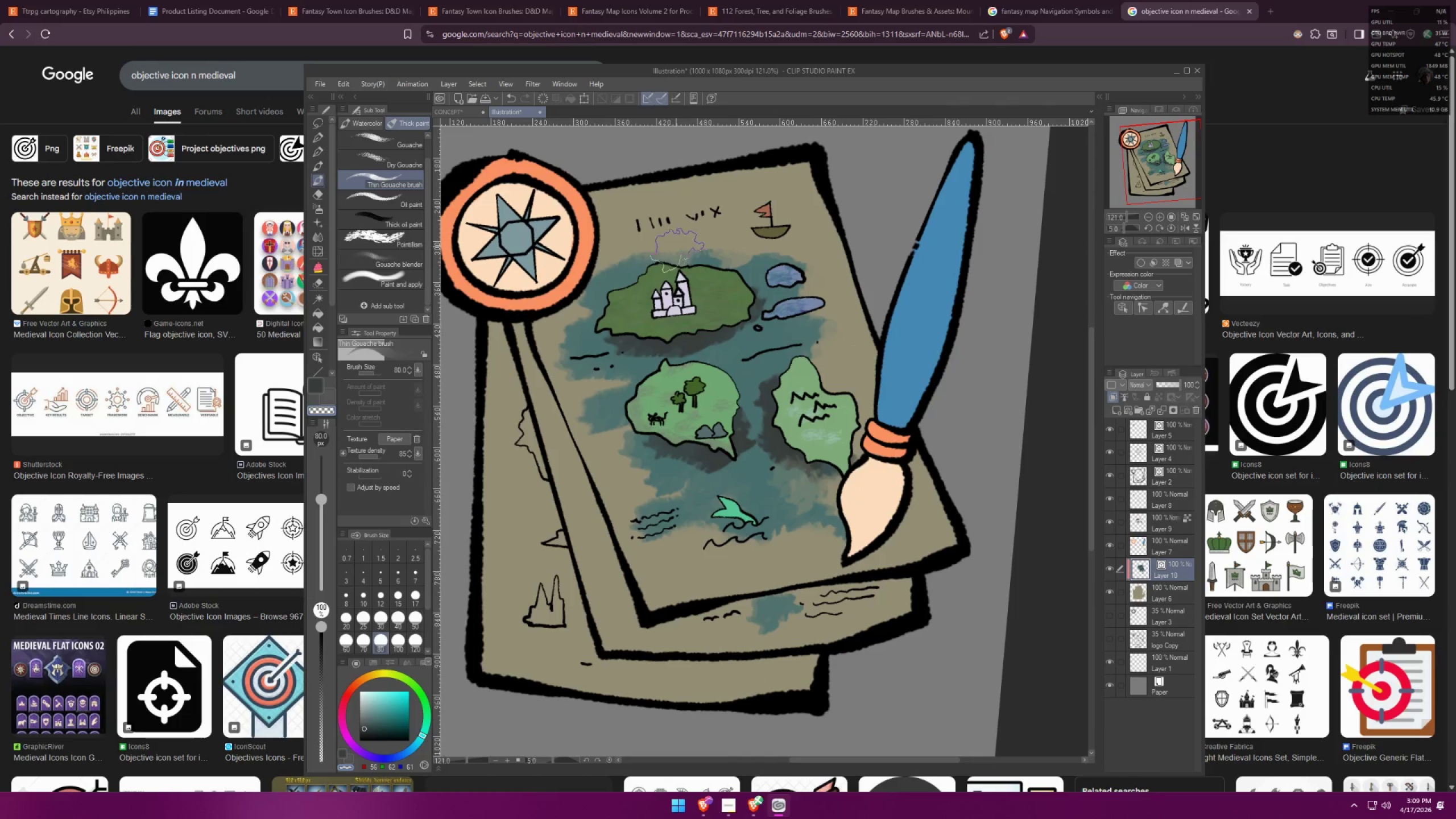 
left_click_drag(start_coordinate=[676, 246], to_coordinate=[655, 244])
 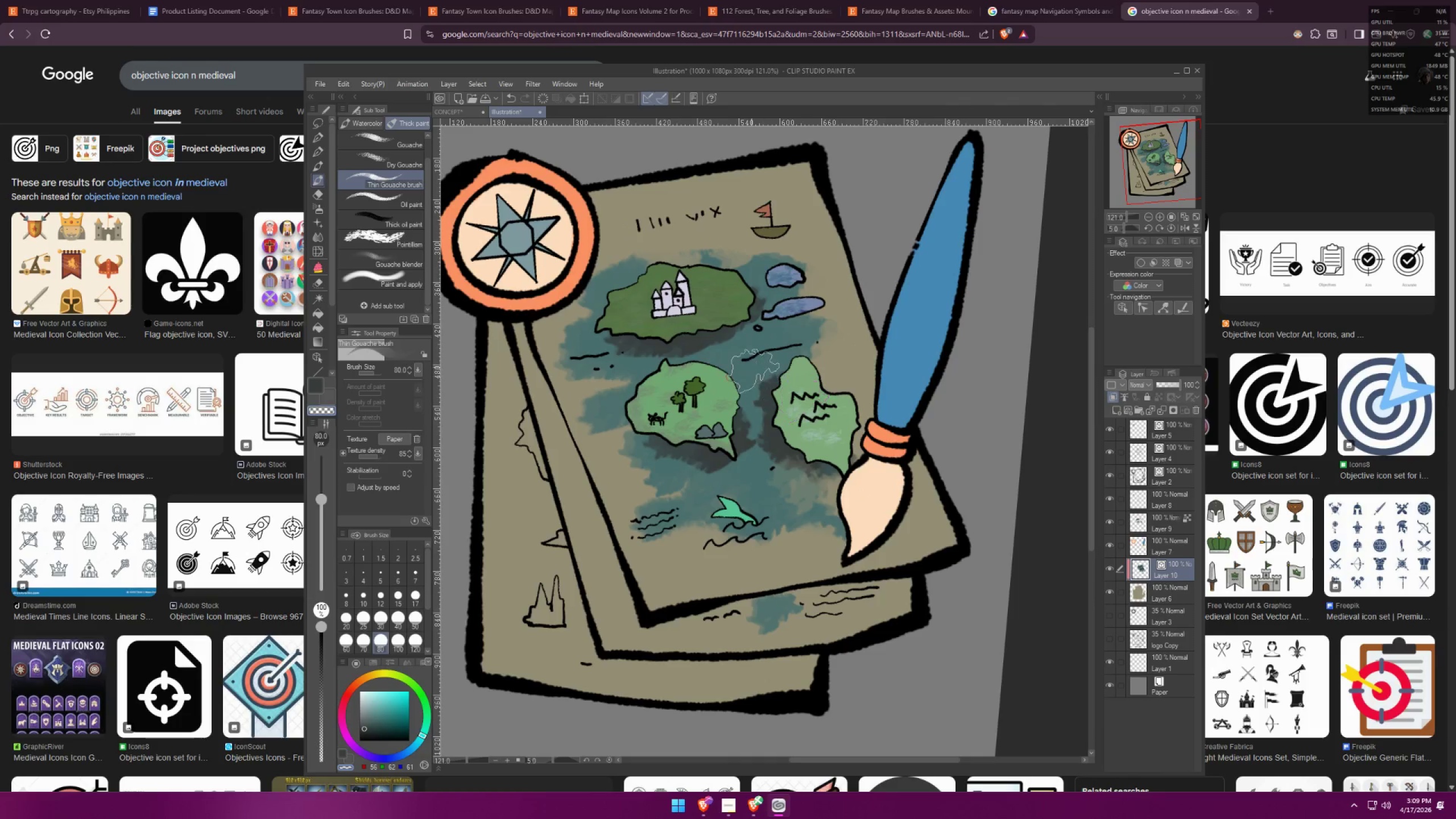 
double_click([749, 345])
 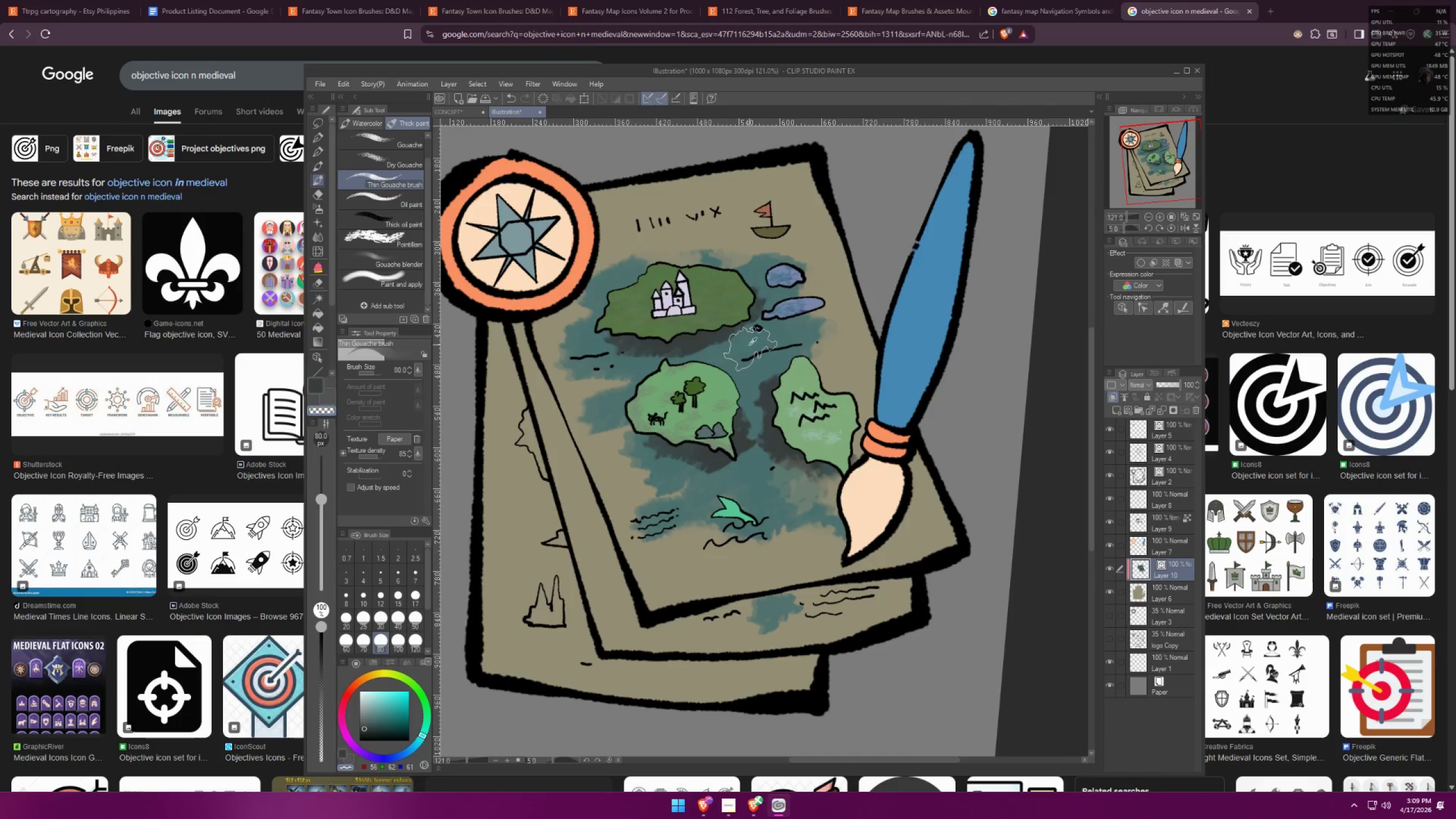 
triple_click([749, 345])
 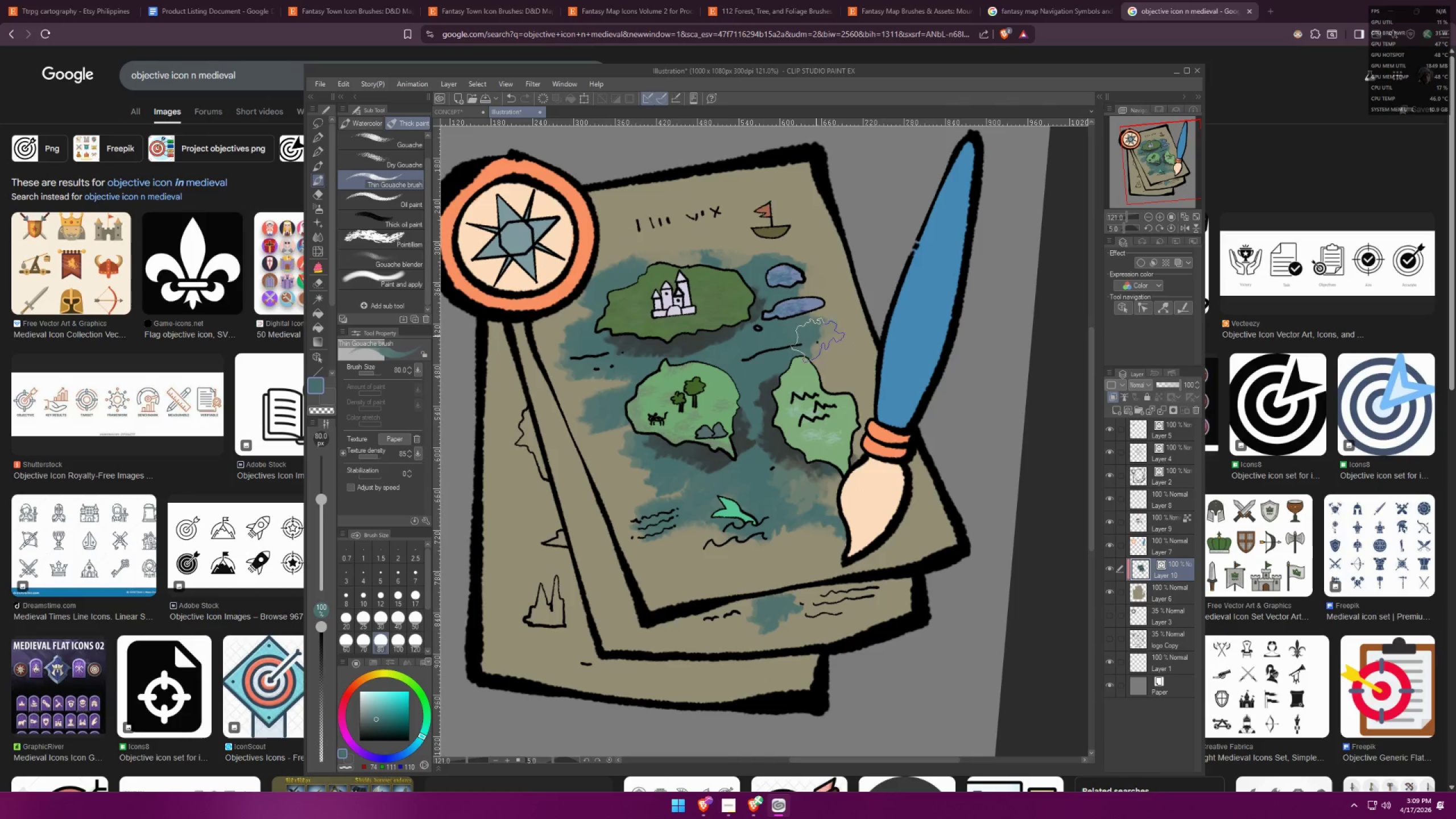 
left_click_drag(start_coordinate=[848, 332], to_coordinate=[857, 330])
 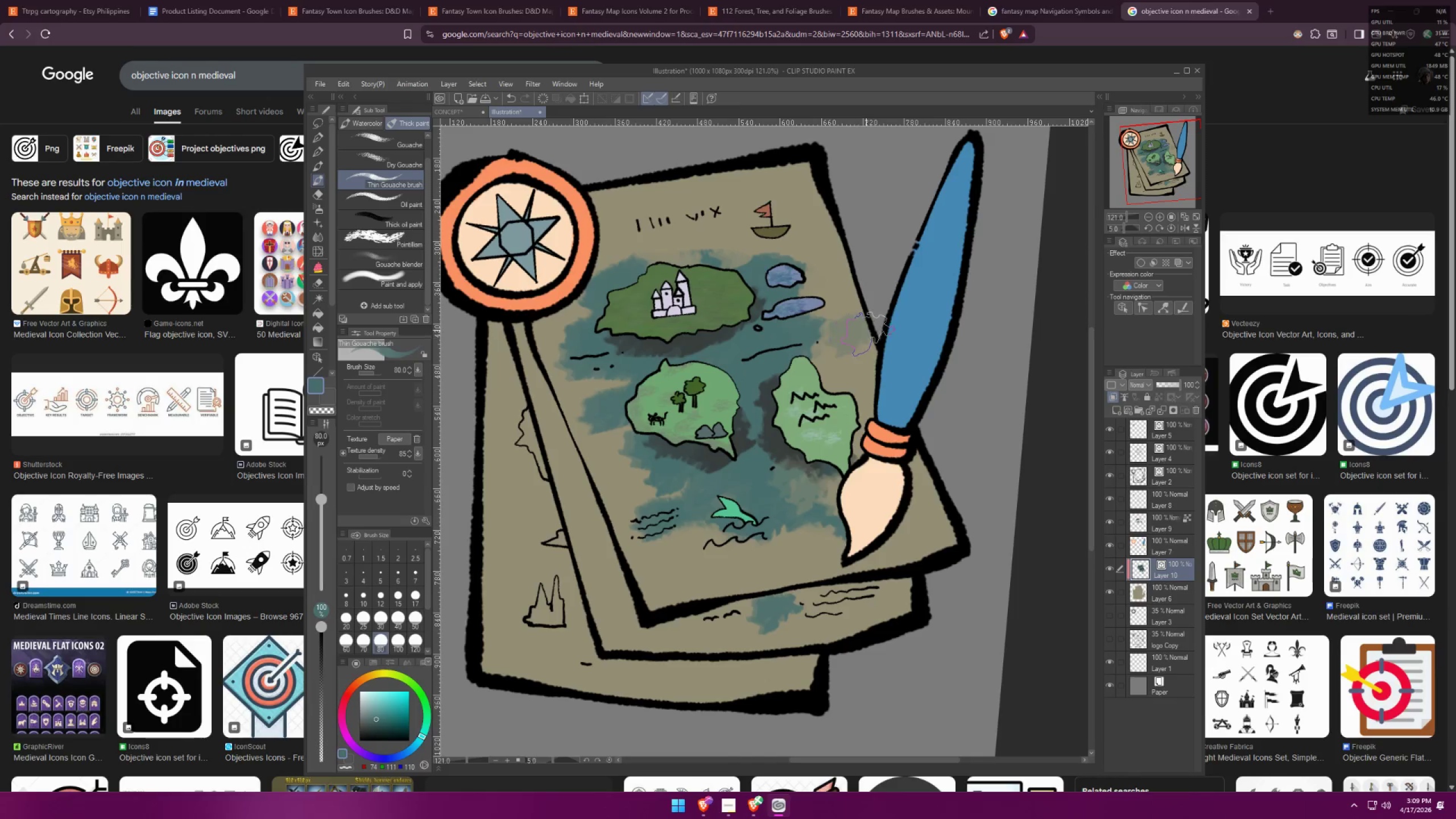 
left_click_drag(start_coordinate=[867, 330], to_coordinate=[867, 333])
 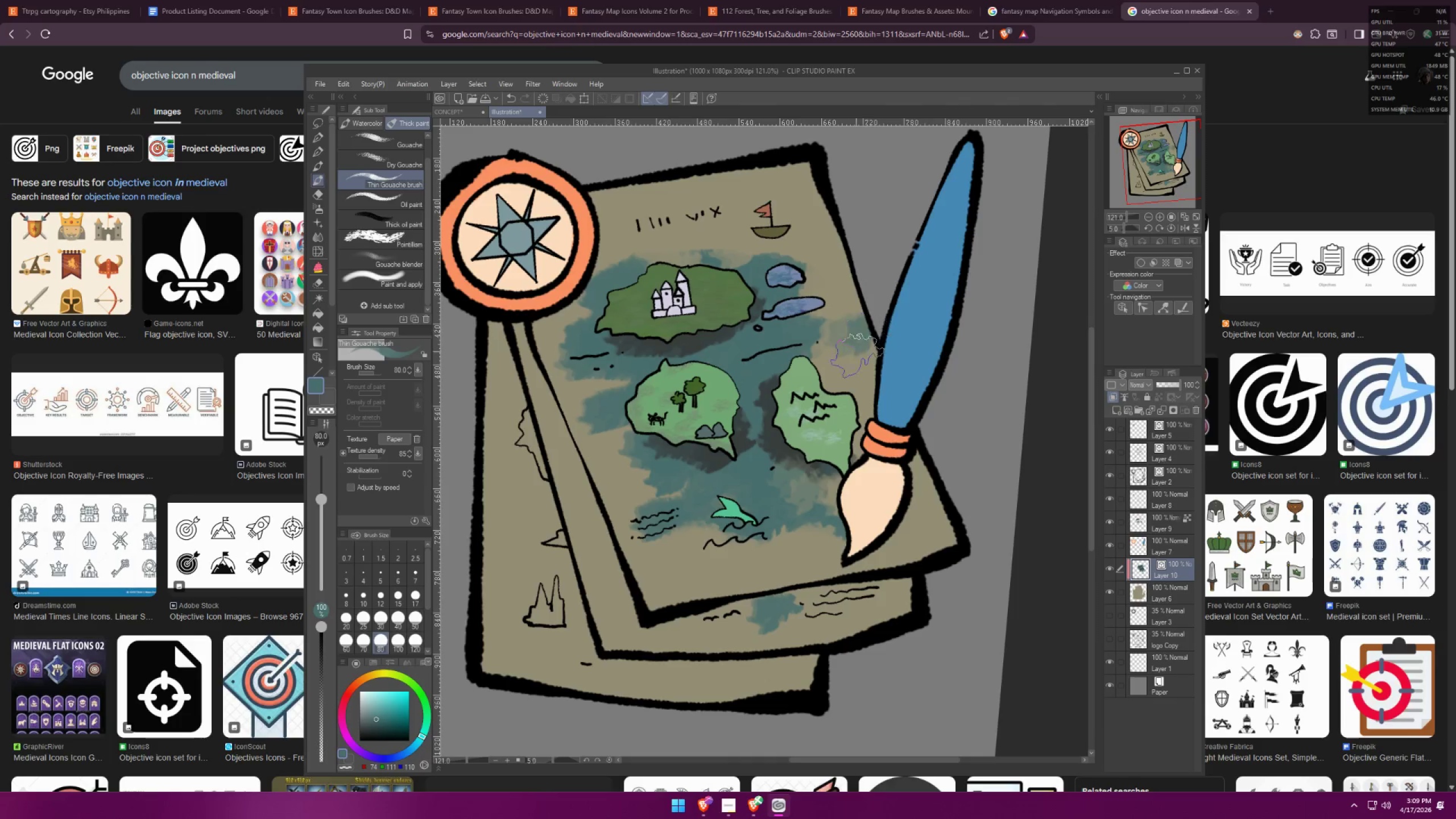 
left_click_drag(start_coordinate=[843, 371], to_coordinate=[847, 373])
 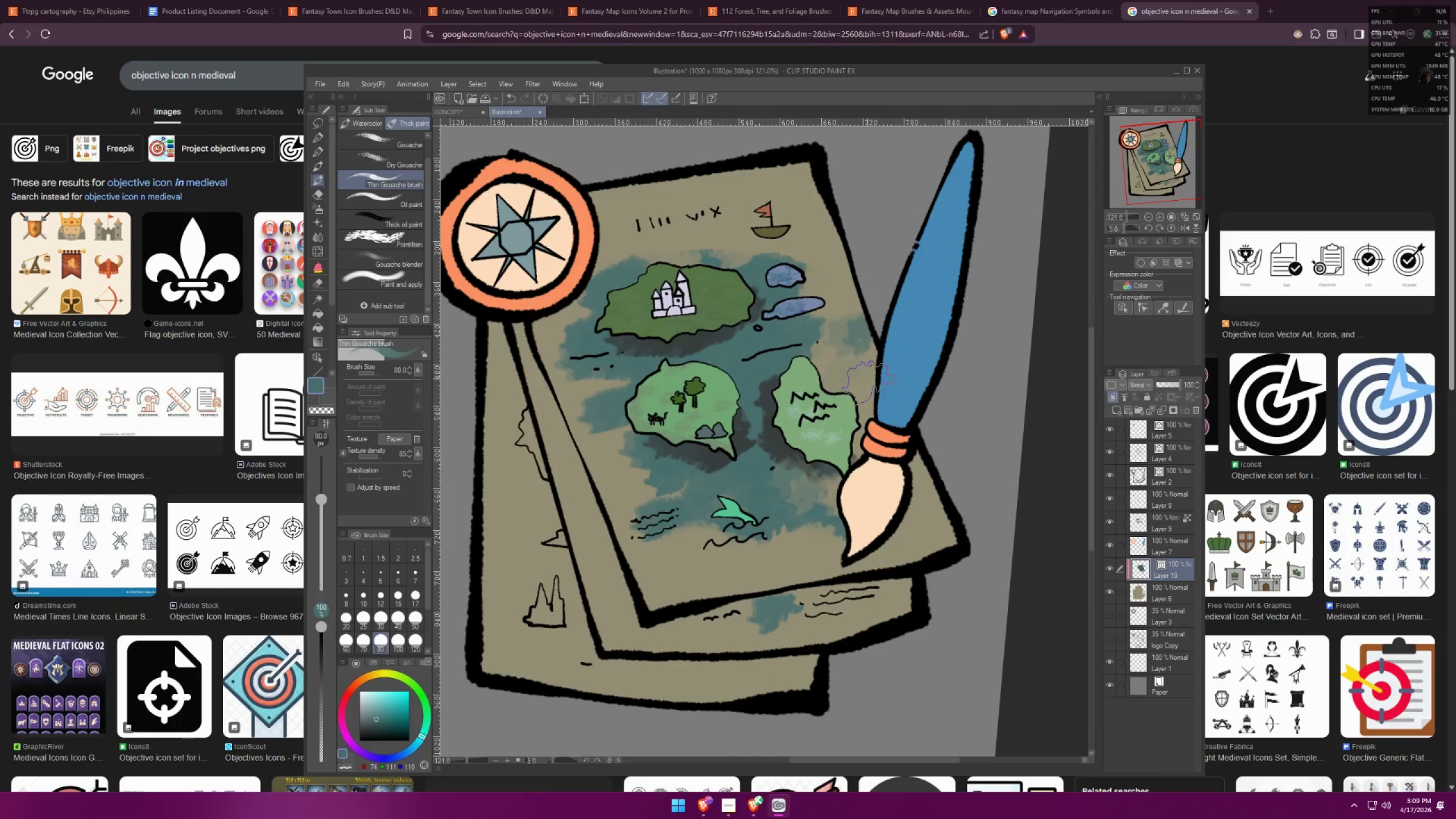 
left_click_drag(start_coordinate=[882, 382], to_coordinate=[887, 384])
 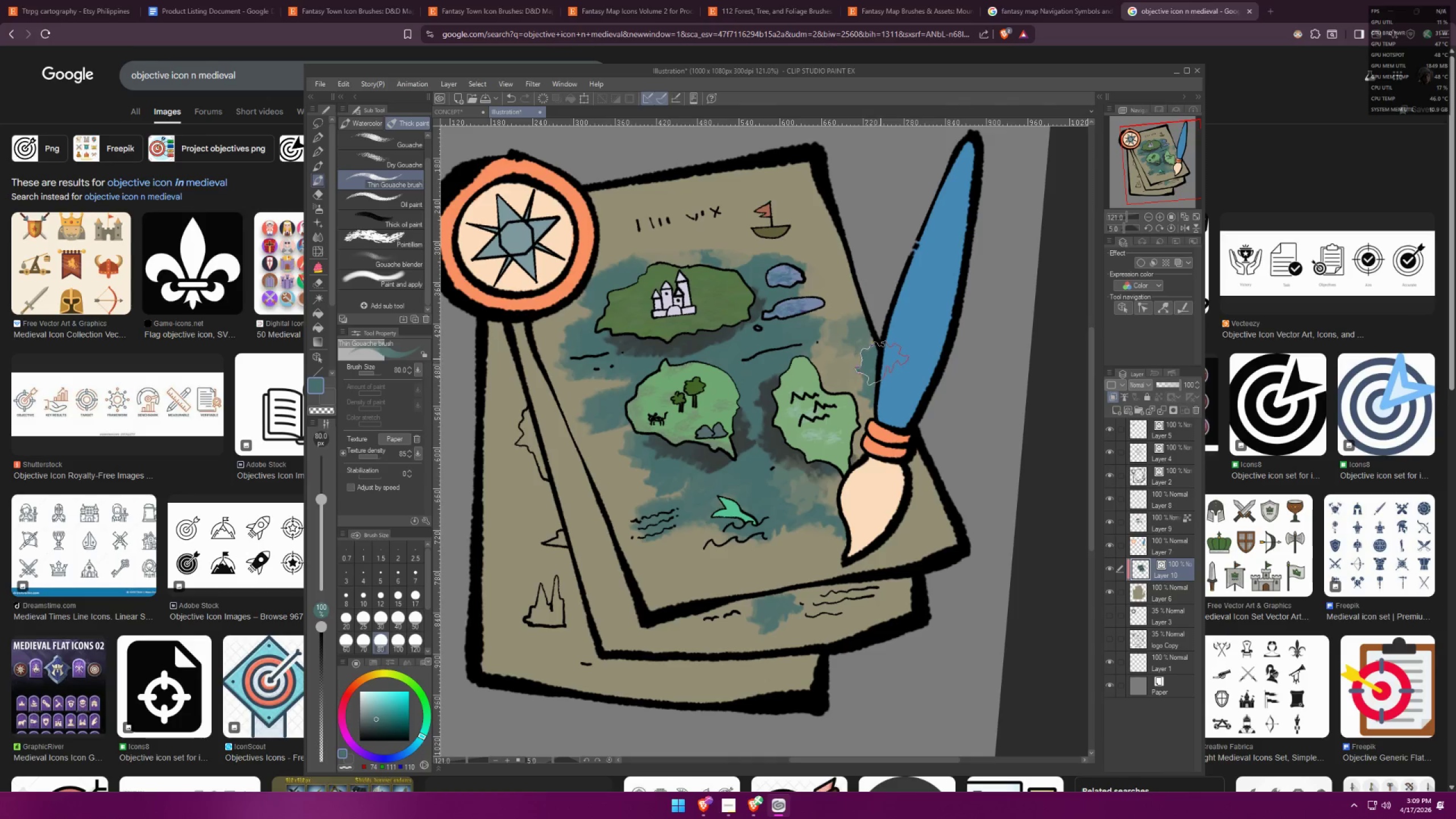 
triple_click([841, 382])
 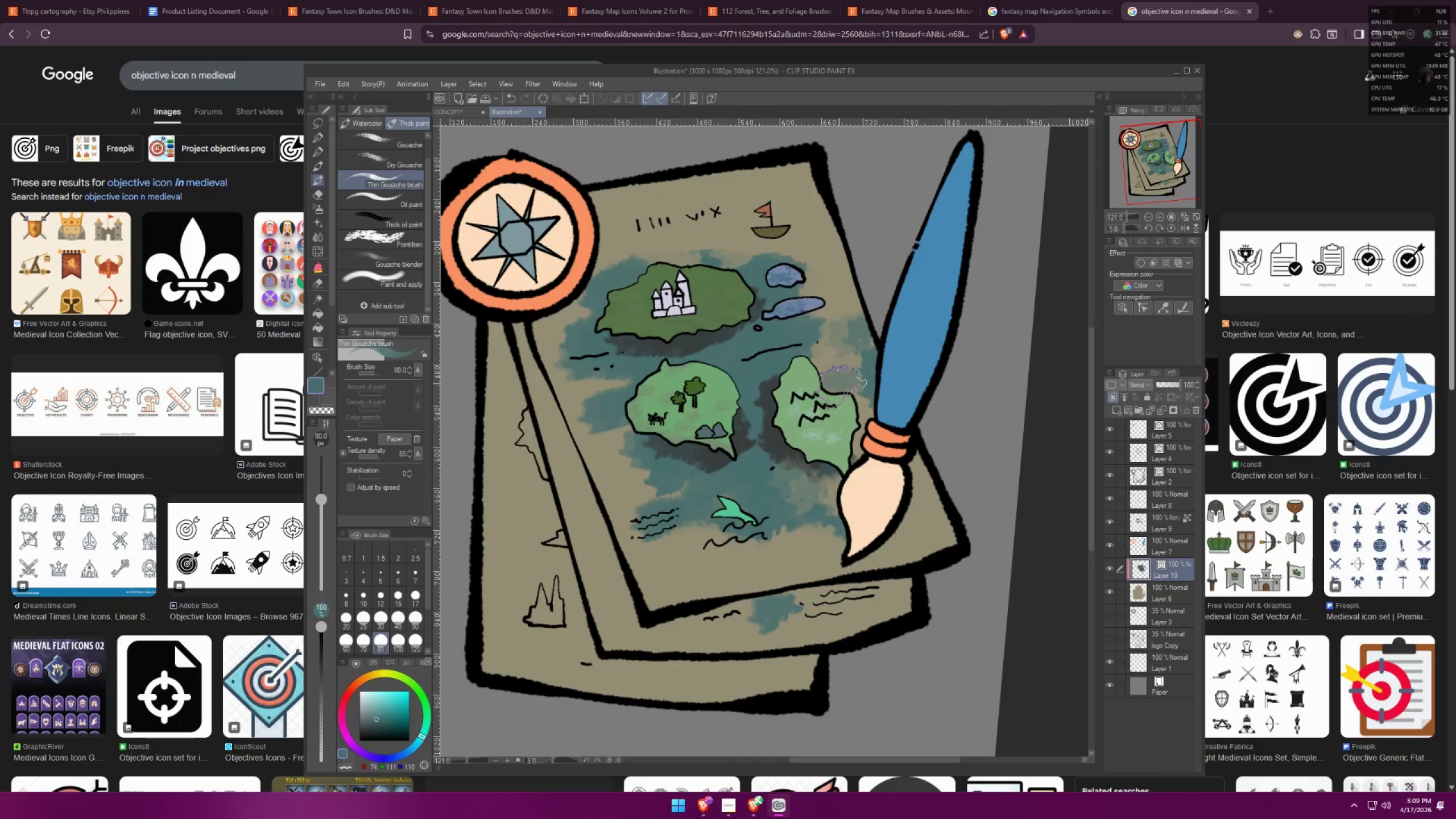 
left_click_drag(start_coordinate=[842, 383], to_coordinate=[846, 382])
 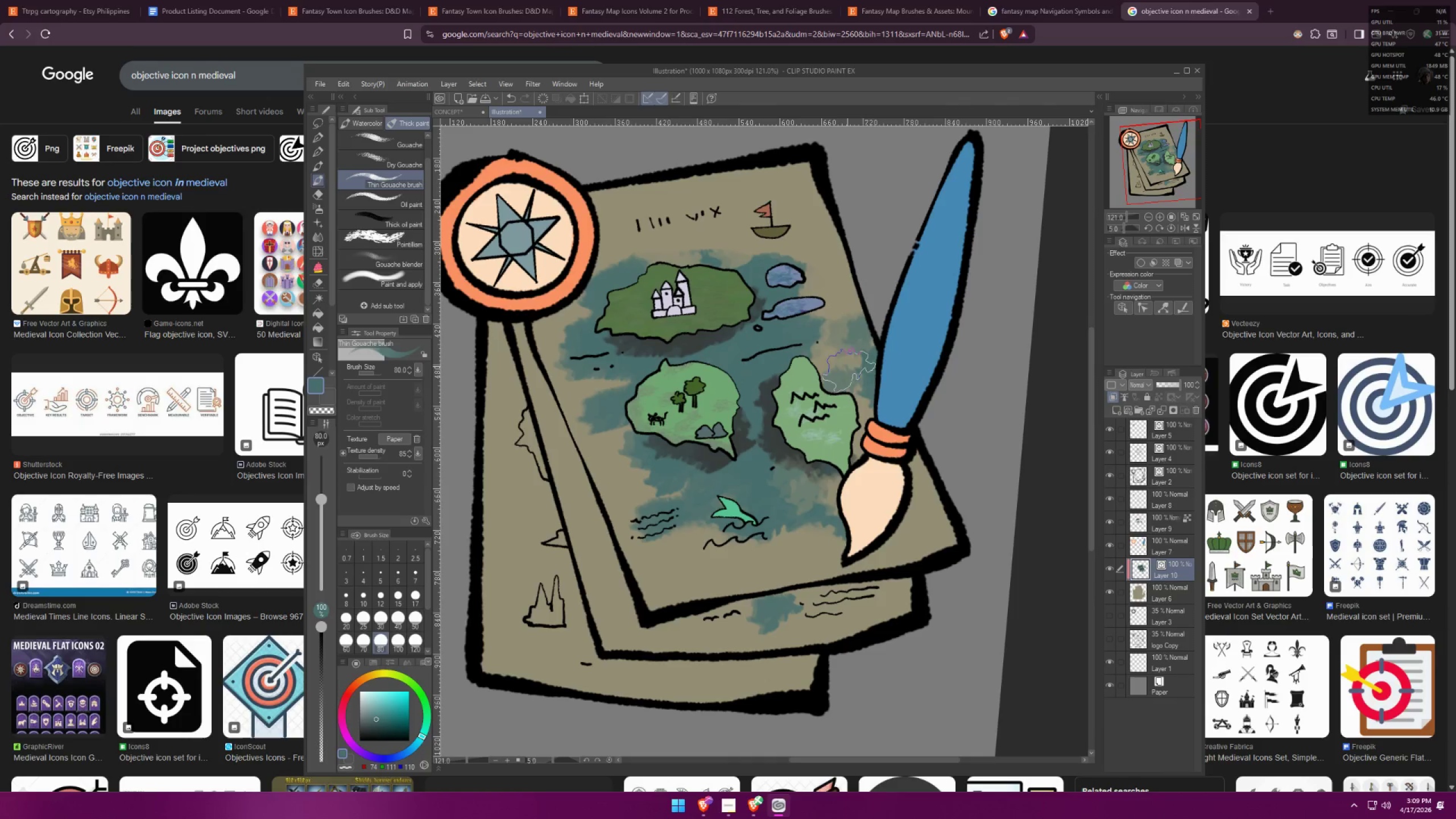 
left_click_drag(start_coordinate=[838, 335], to_coordinate=[841, 337])
 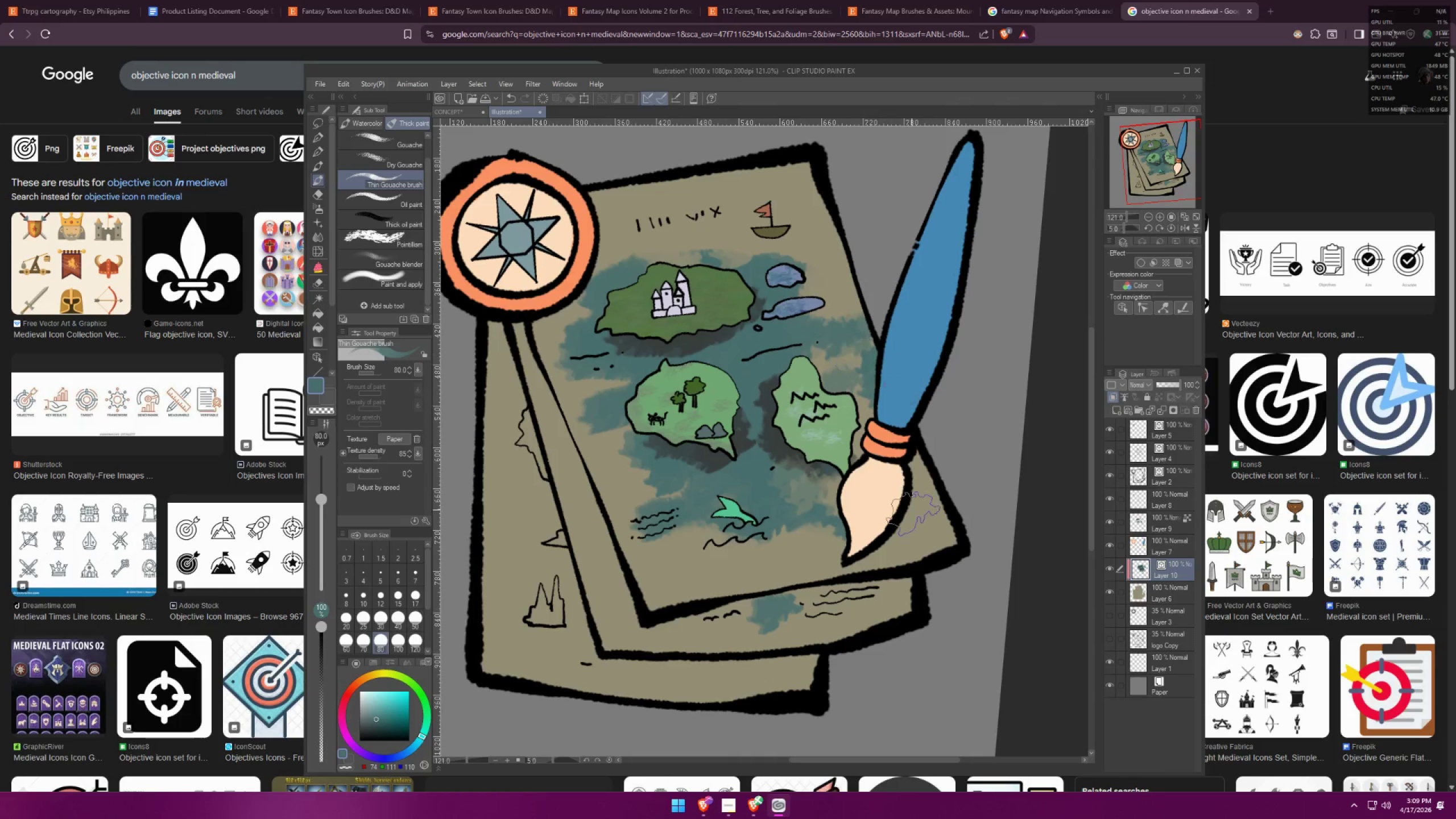 
left_click_drag(start_coordinate=[912, 510], to_coordinate=[916, 515])
 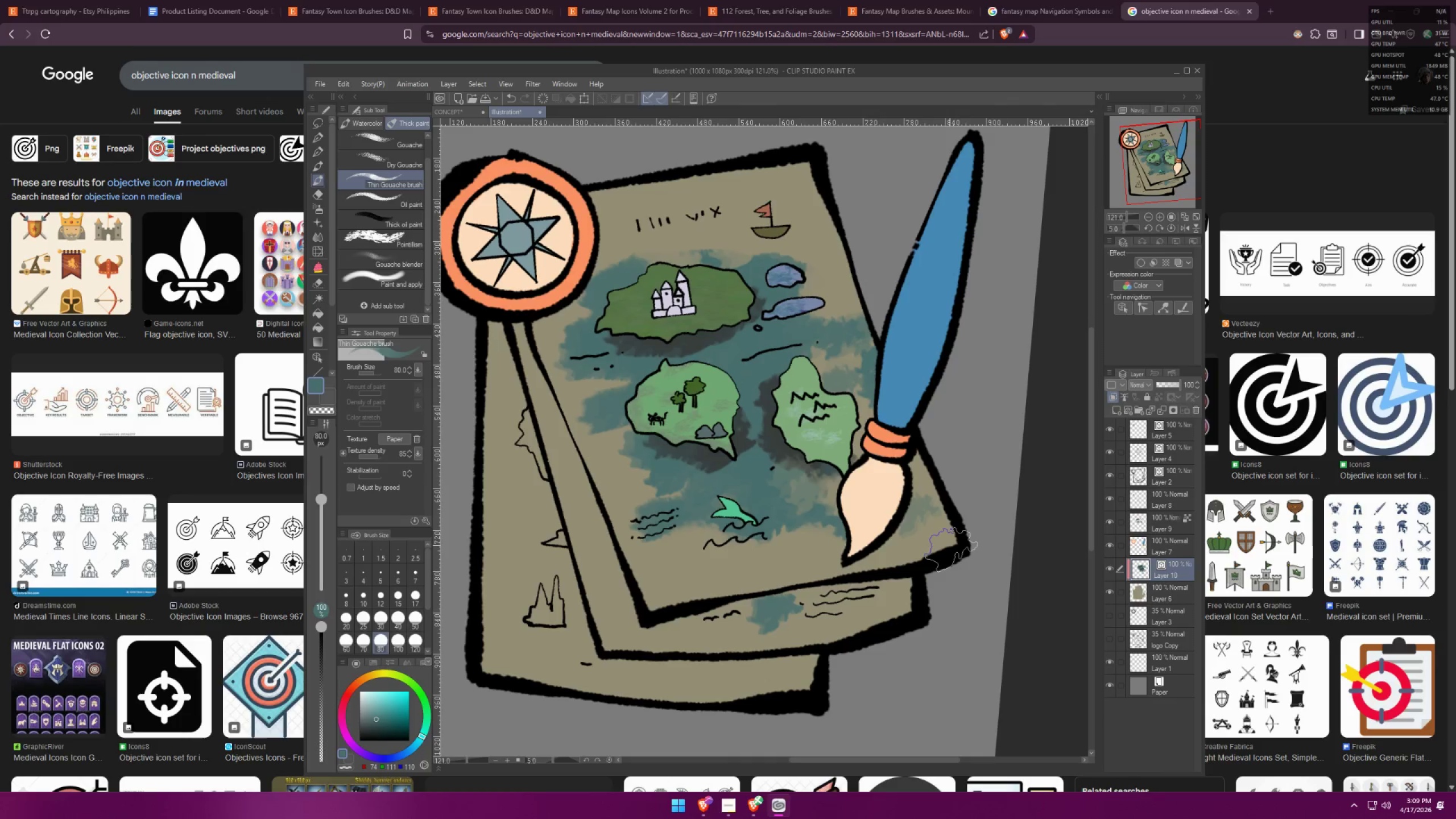 
left_click_drag(start_coordinate=[950, 545], to_coordinate=[946, 549])
 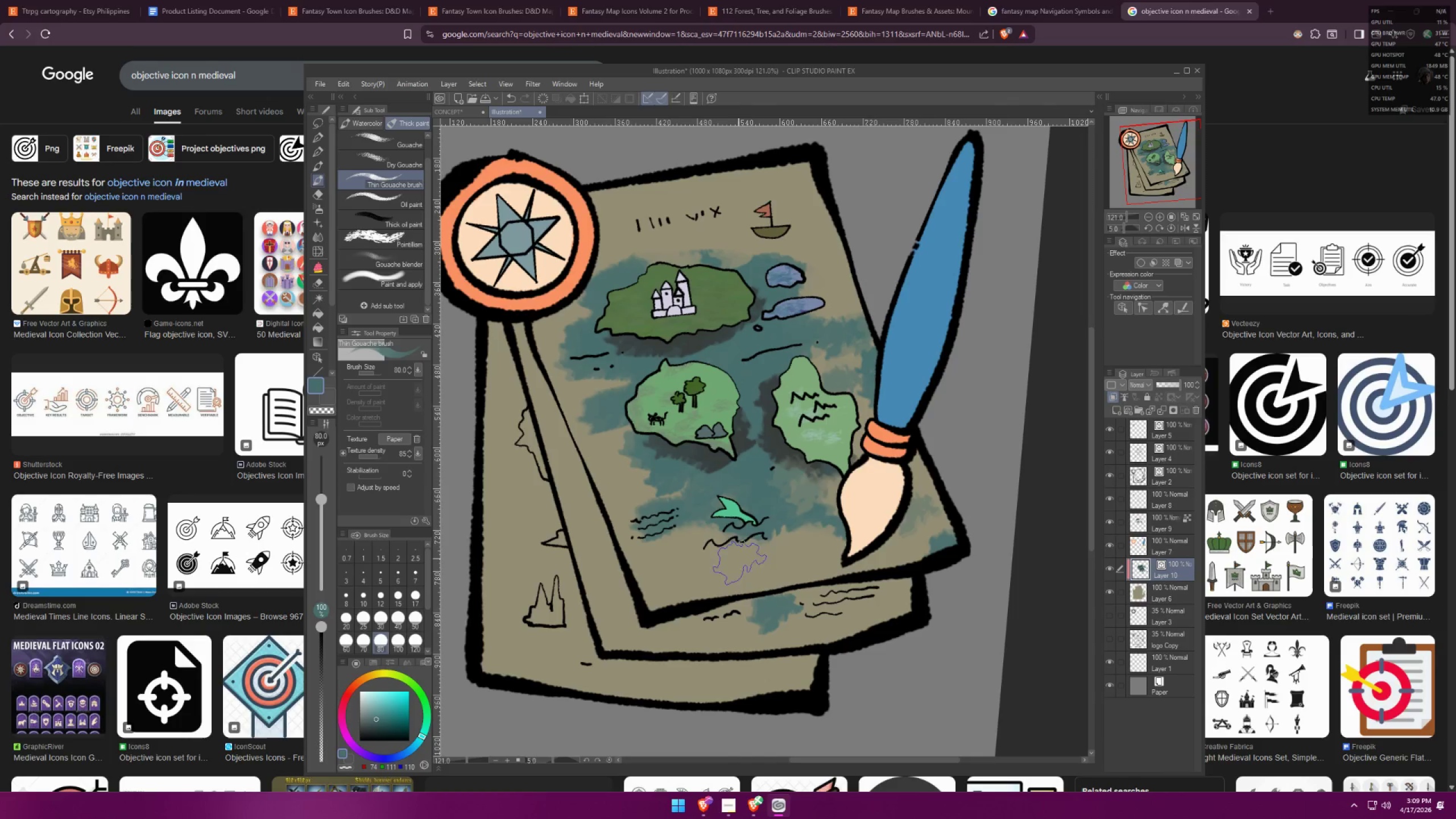 
type(ff)
 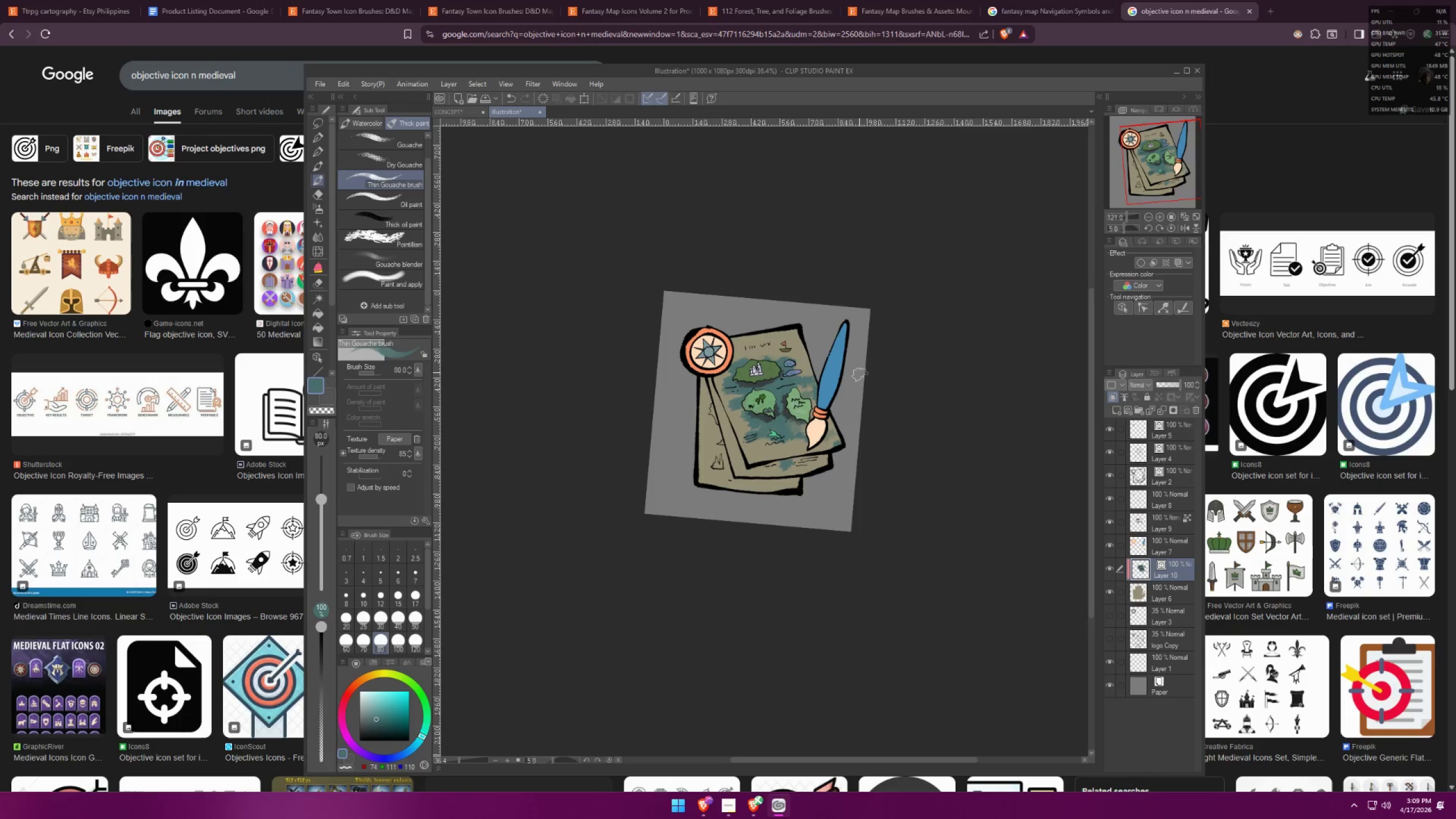 
key(Control+ControlLeft)
 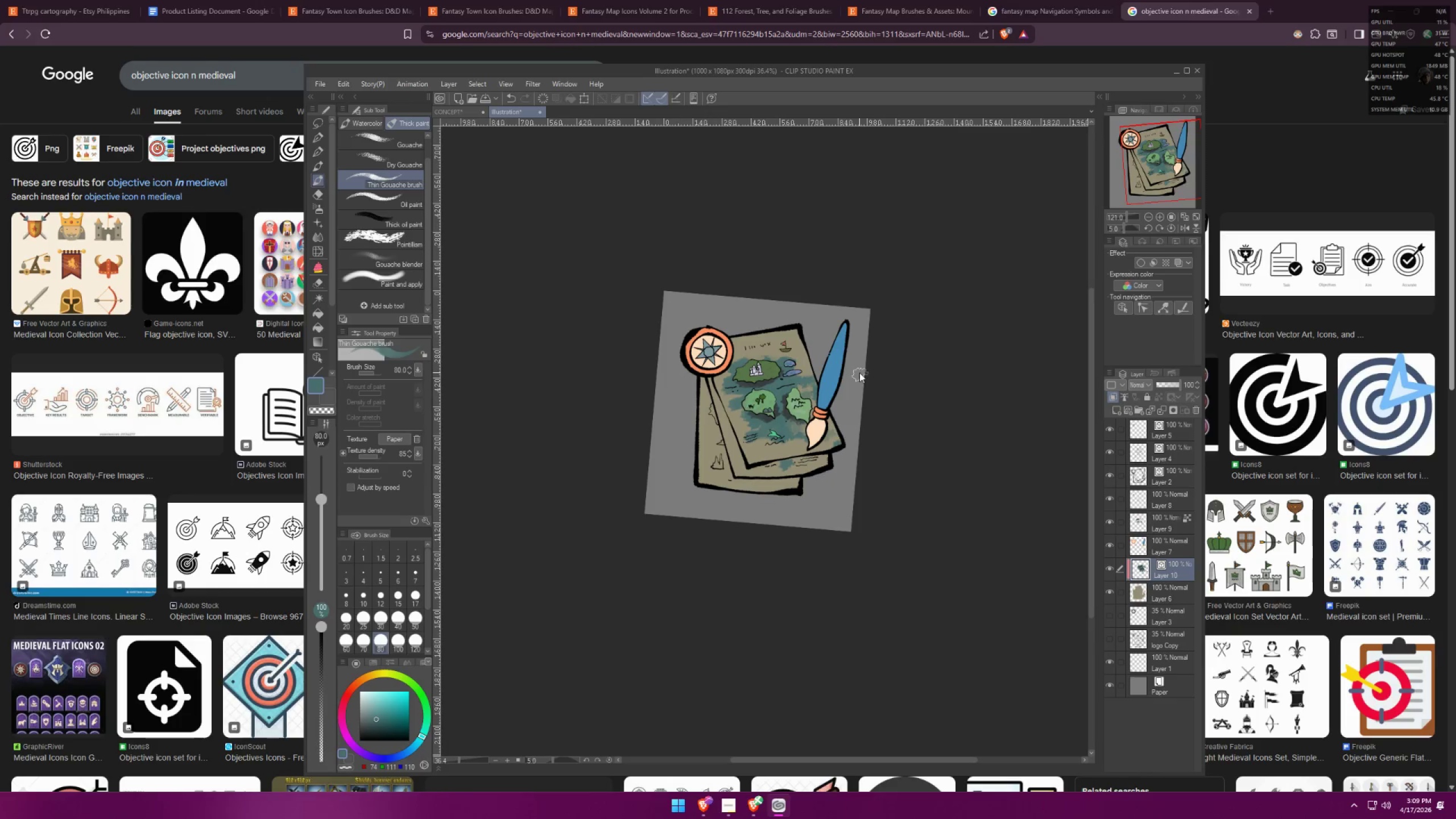 
key(Control+Z)
 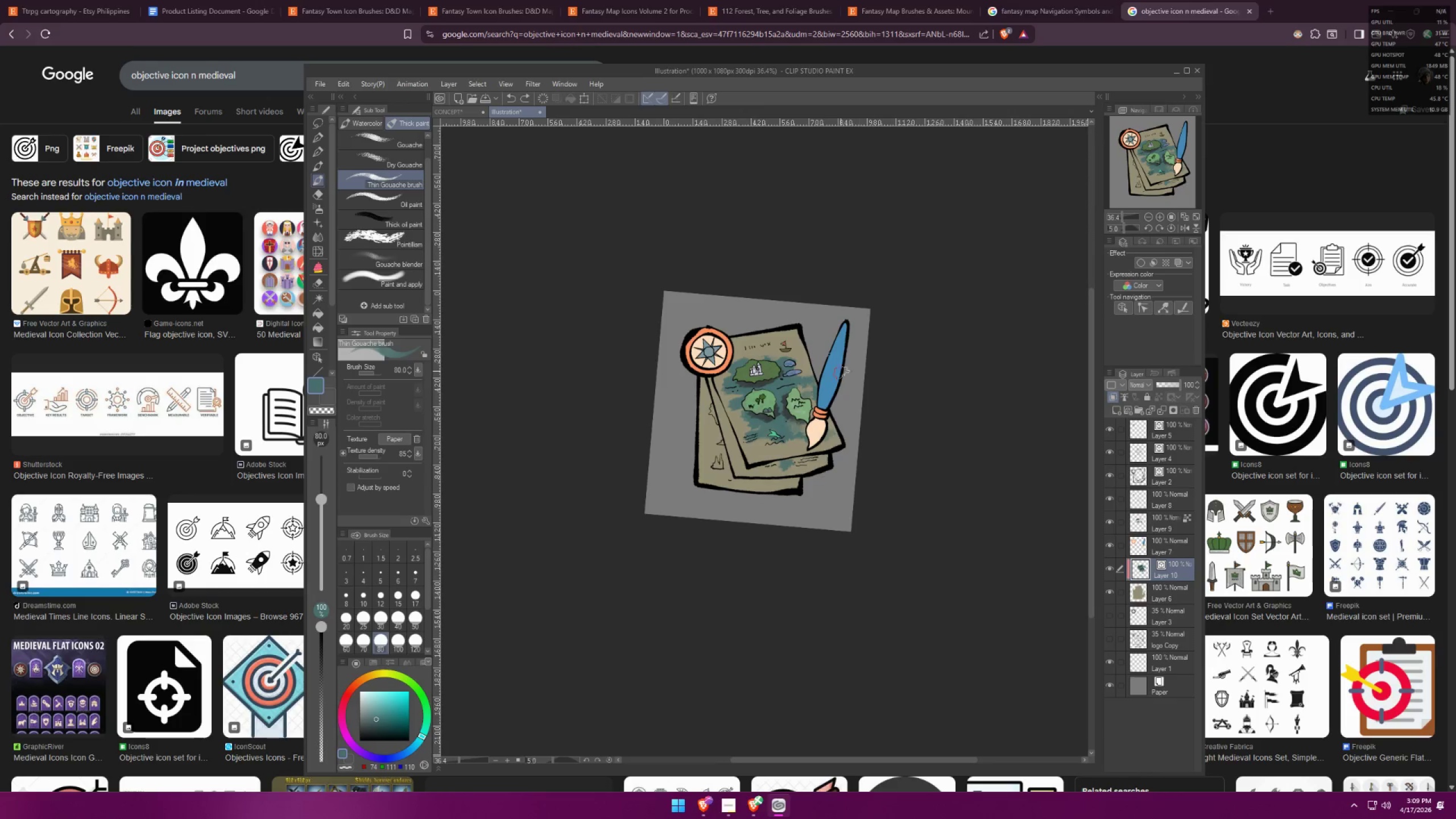 
scroll: coordinate [859, 372], scroll_direction: down, amount: 12.0
 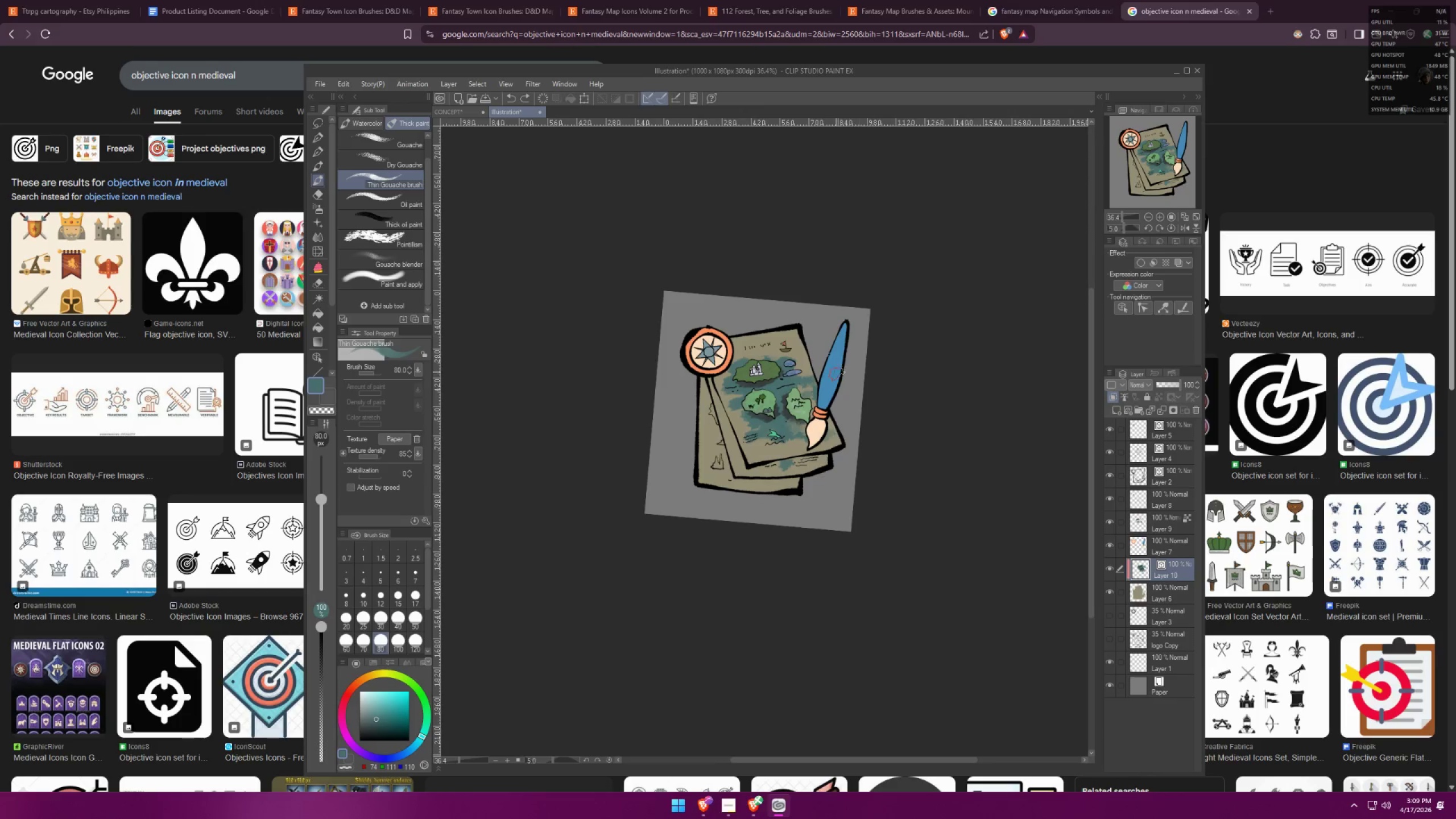 
key(F)
 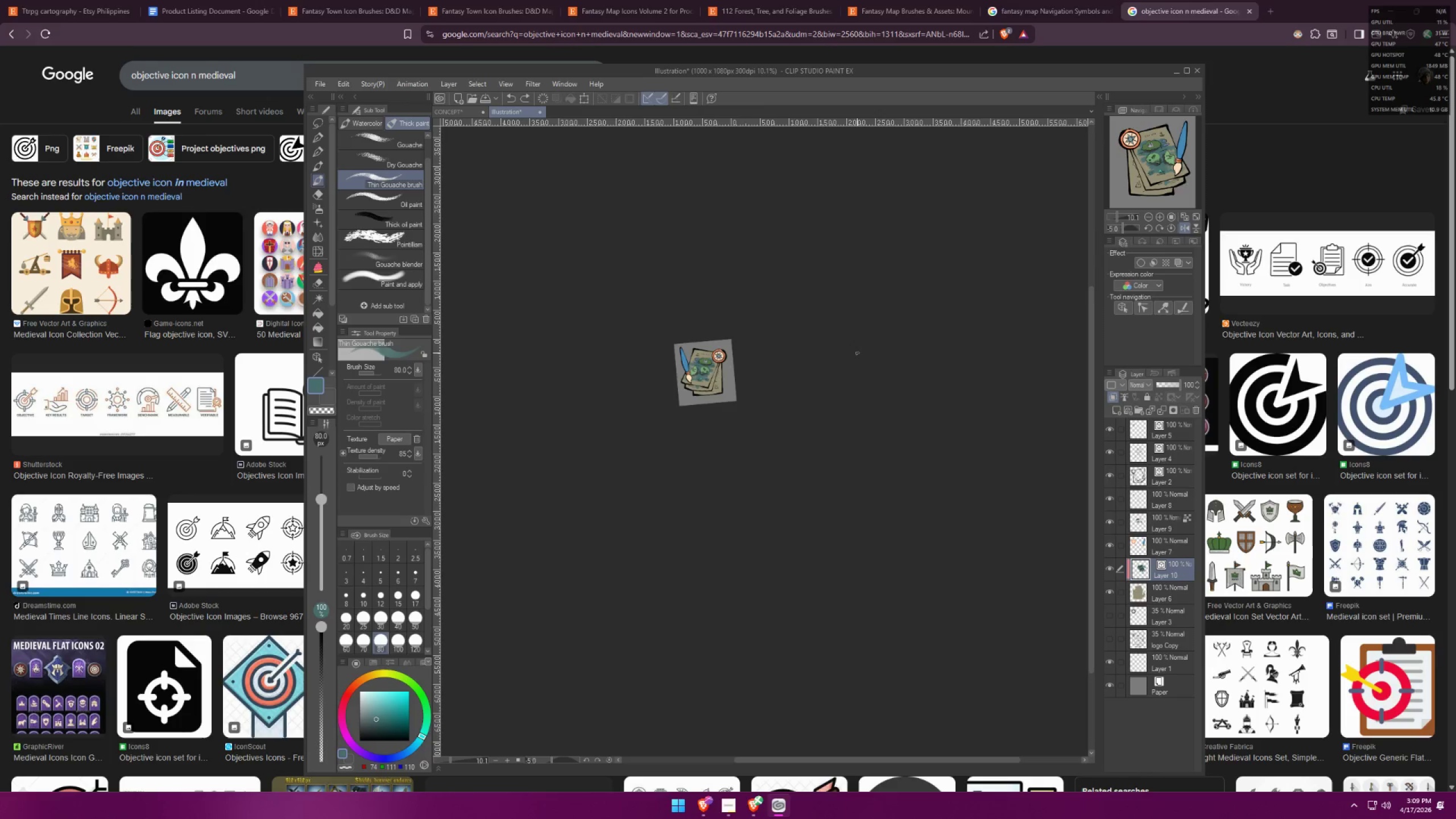 
scroll: coordinate [857, 353], scroll_direction: down, amount: 13.0
 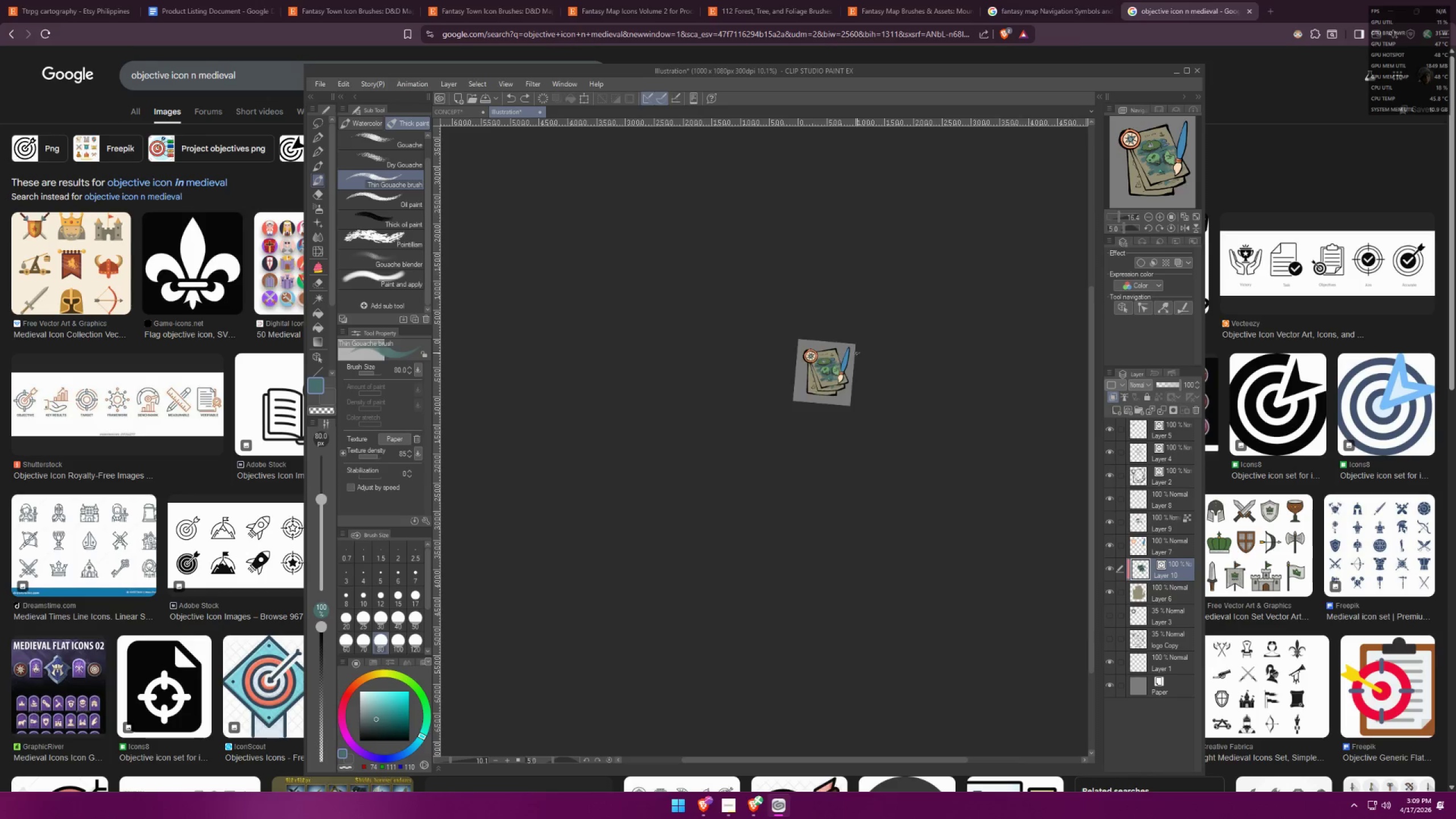 
key(F)
 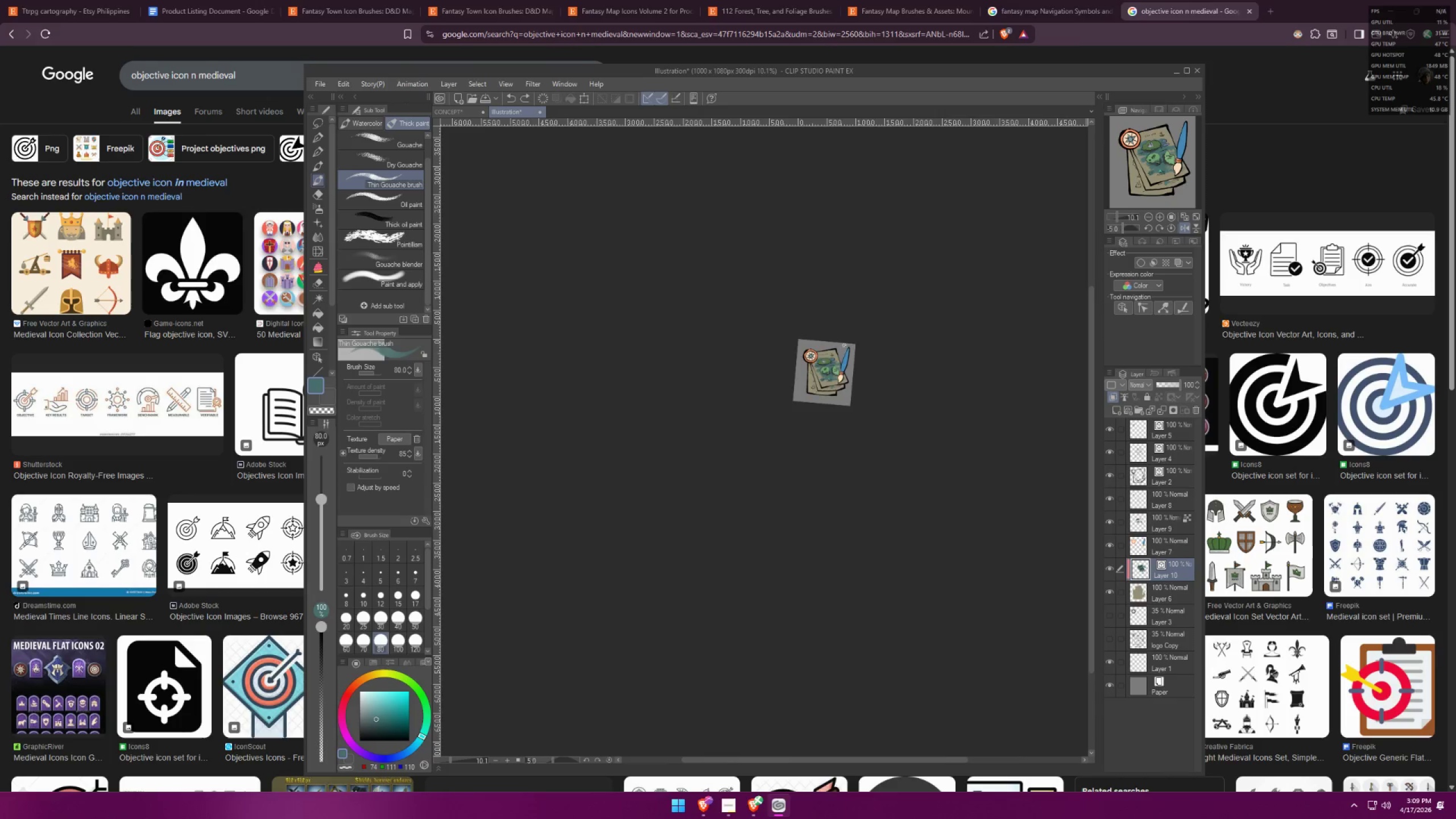 
scroll: coordinate [805, 464], scroll_direction: up, amount: 32.0
 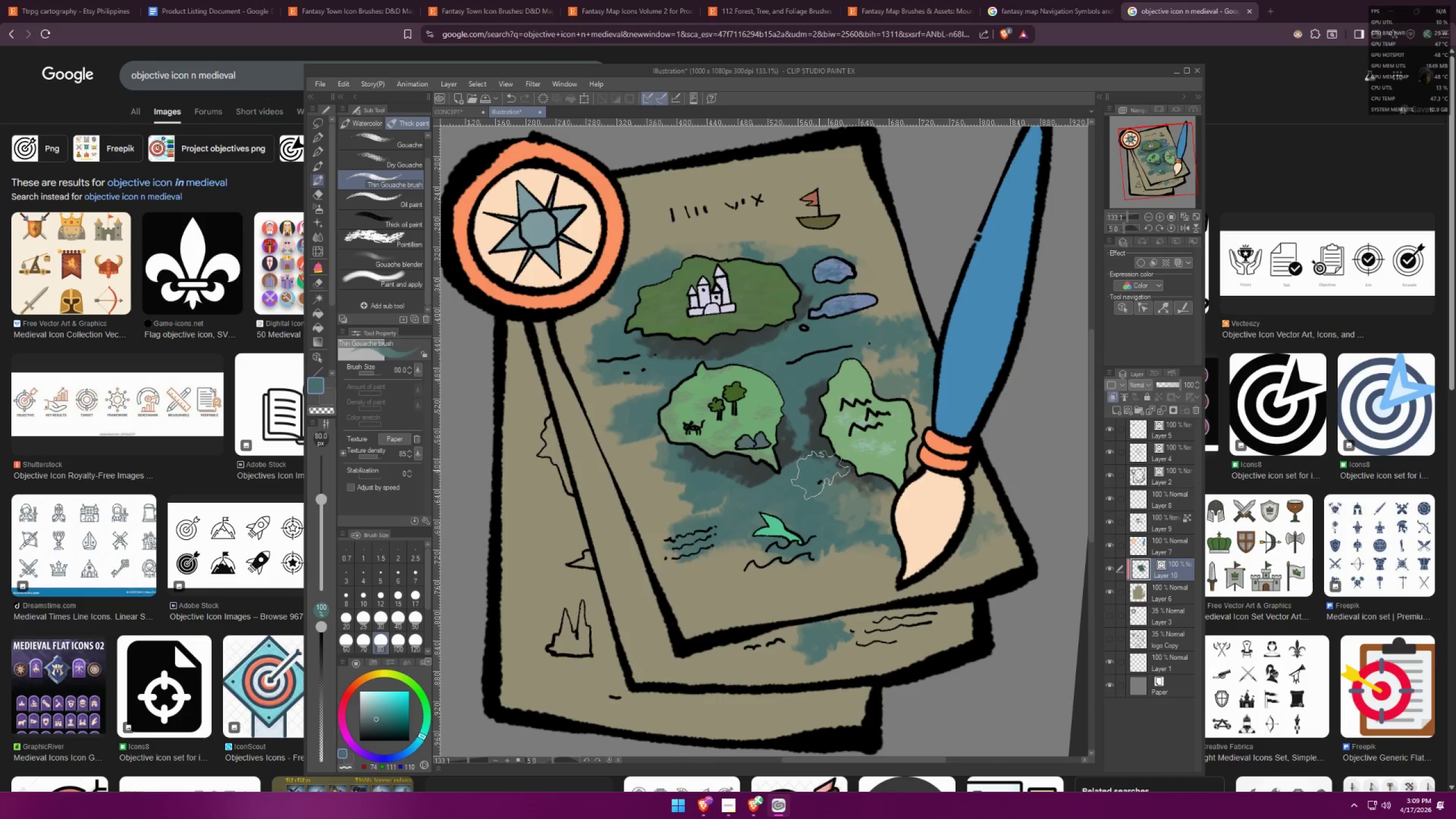 
left_click_drag(start_coordinate=[813, 466], to_coordinate=[812, 461])
 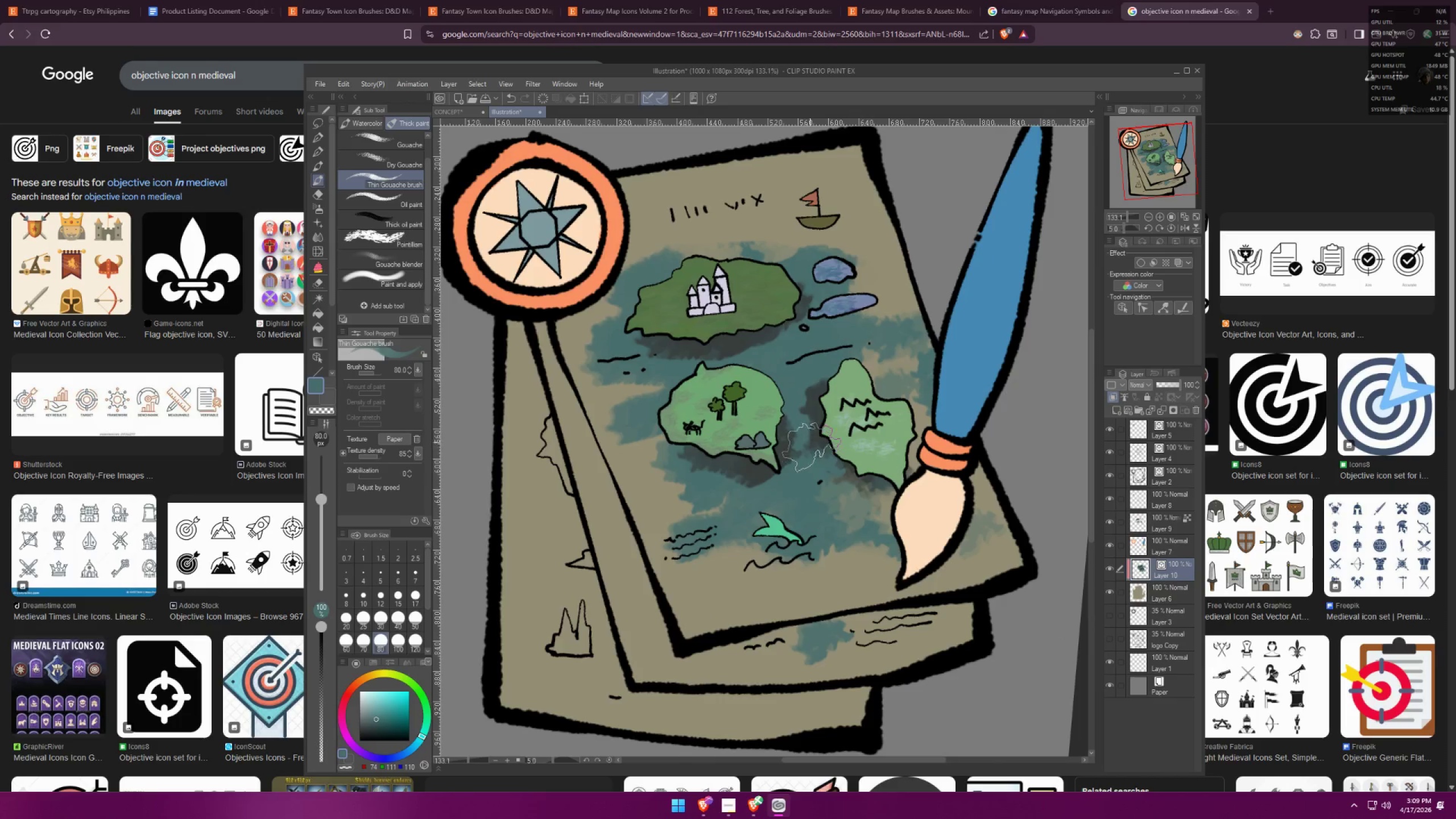 
triple_click([809, 432])
 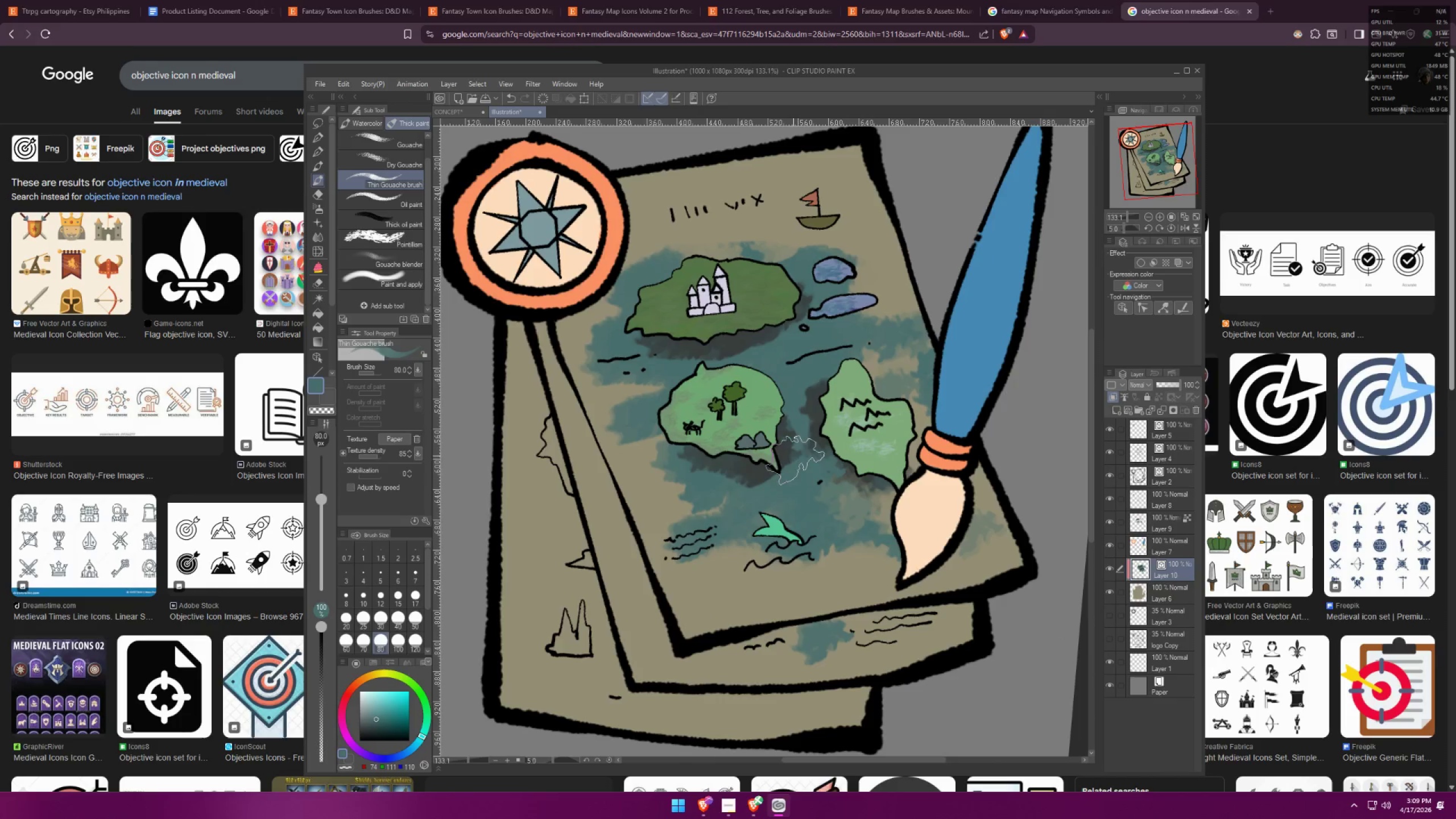 
triple_click([797, 466])
 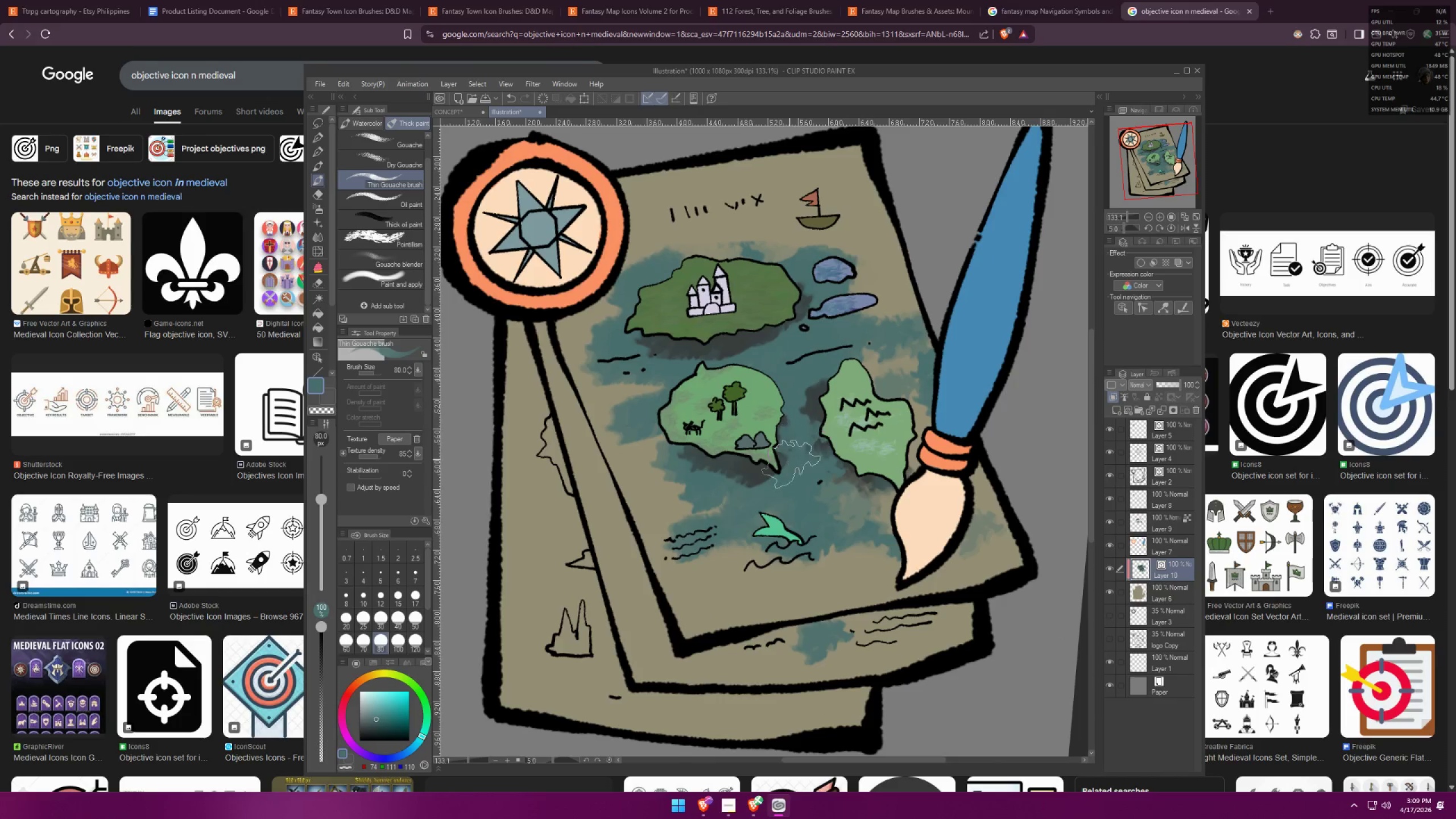 
triple_click([742, 491])
 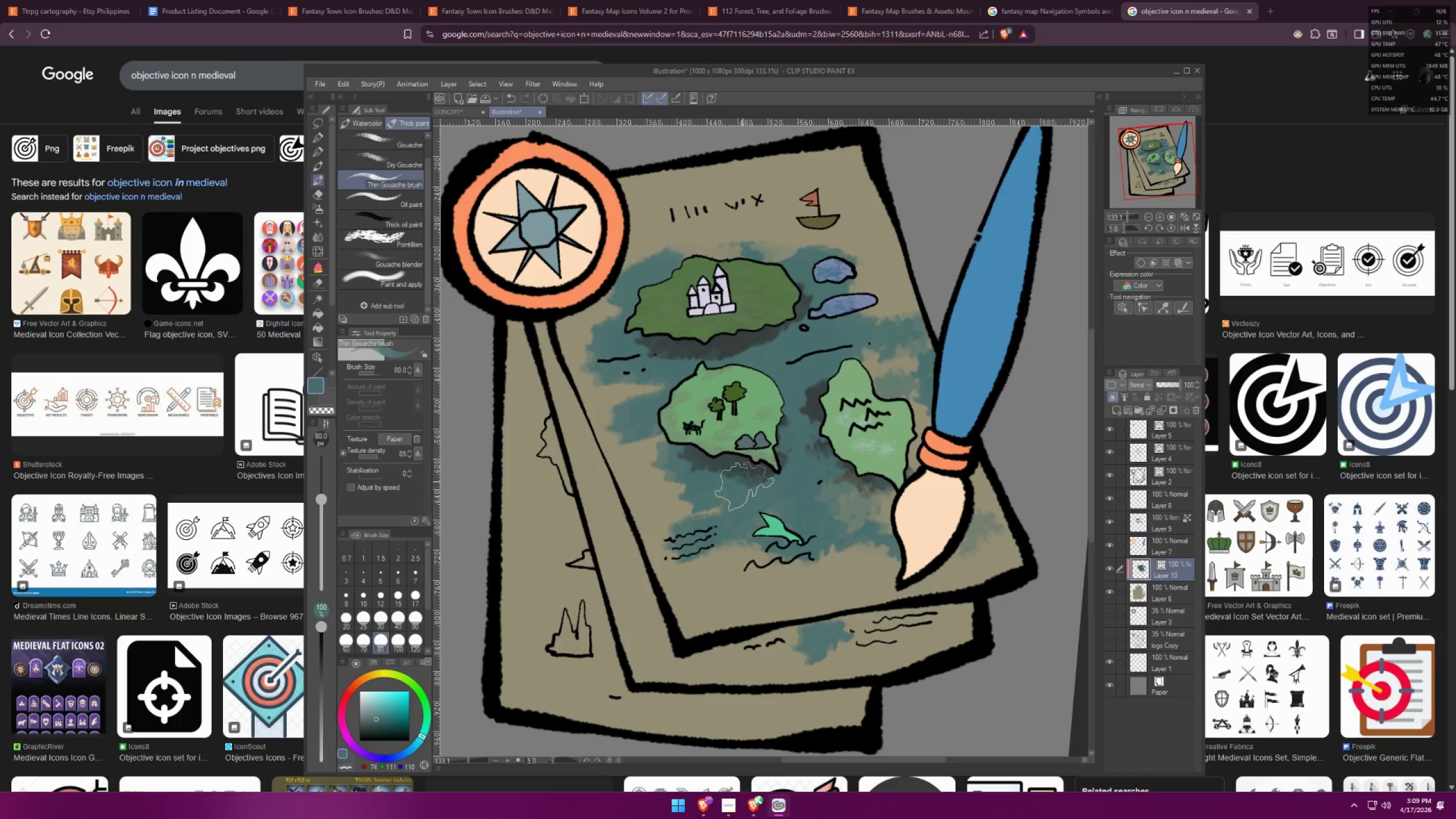 
left_click_drag(start_coordinate=[747, 481], to_coordinate=[743, 481])
 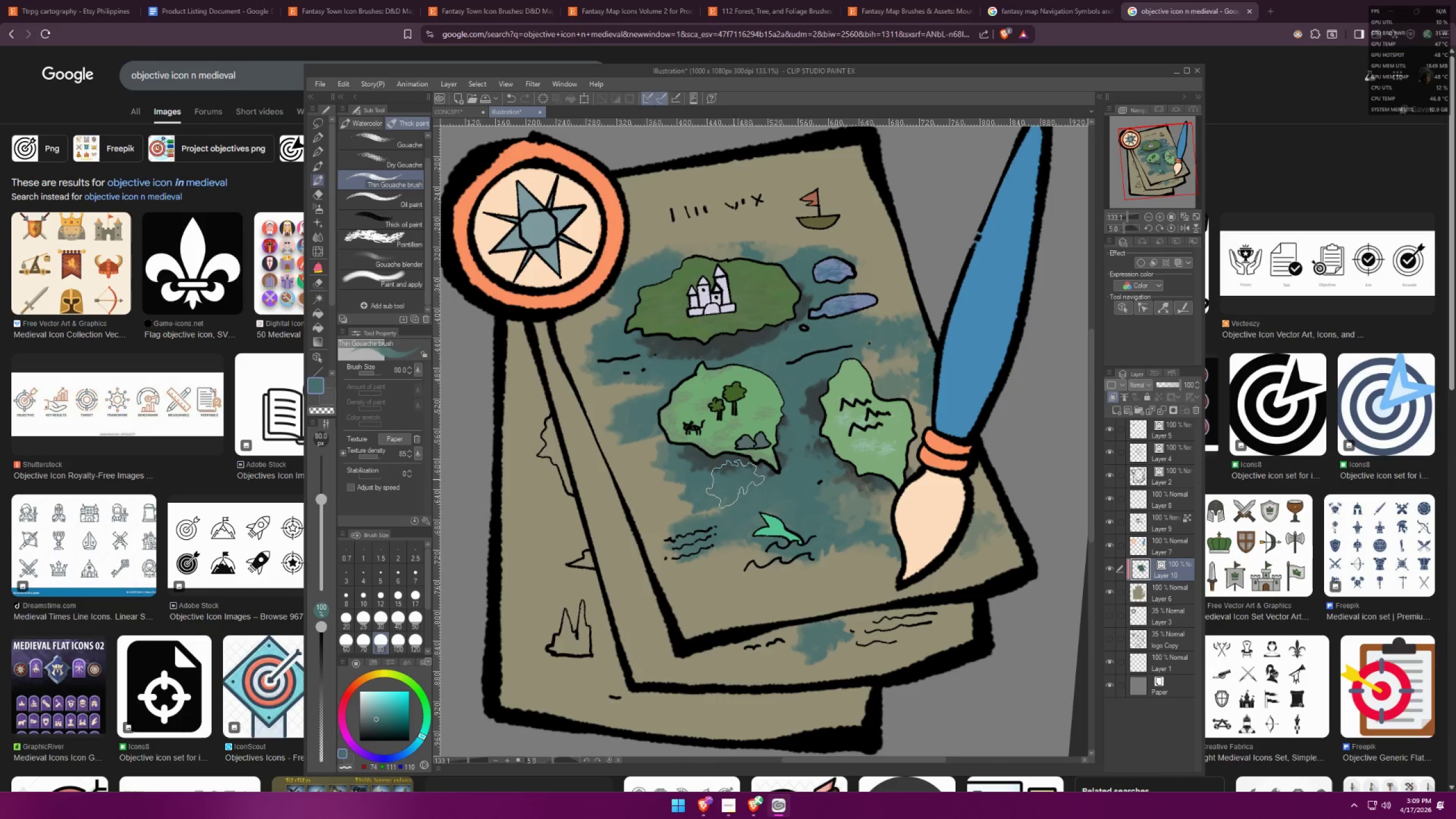 
left_click_drag(start_coordinate=[715, 479], to_coordinate=[710, 478])
 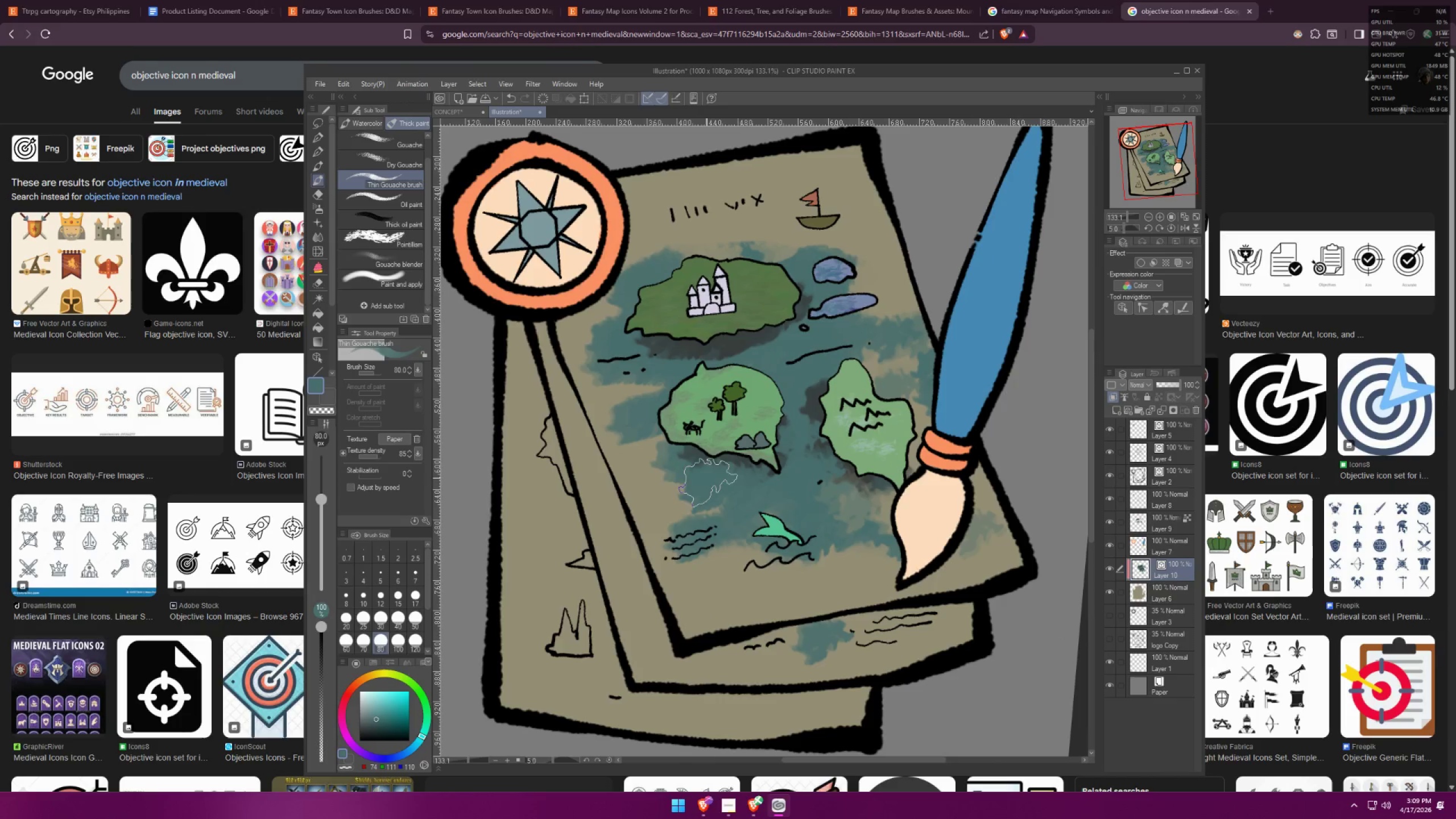 
left_click_drag(start_coordinate=[699, 477], to_coordinate=[693, 474])
 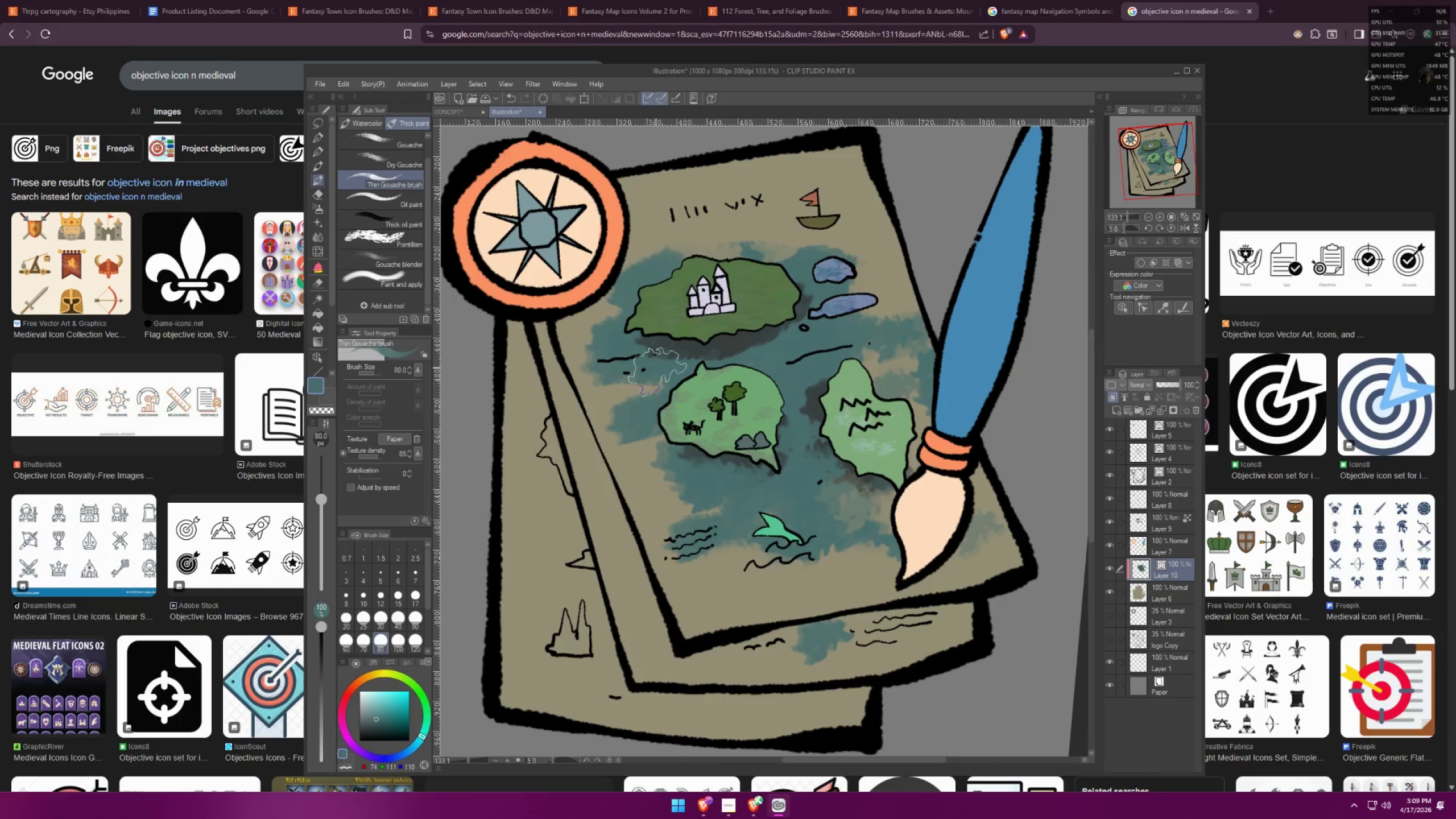 
left_click_drag(start_coordinate=[664, 379], to_coordinate=[669, 375])
 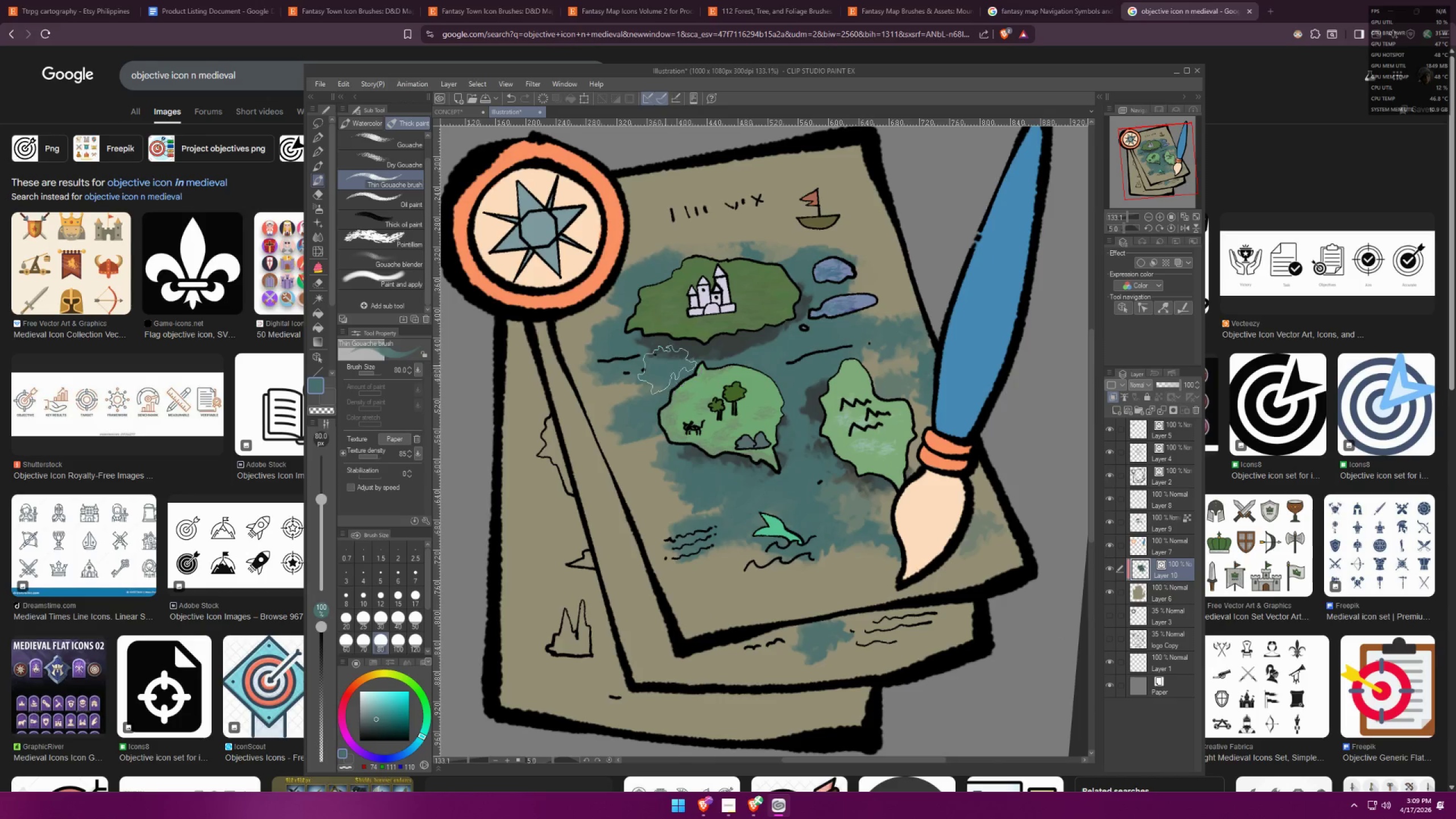 
left_click_drag(start_coordinate=[665, 365], to_coordinate=[676, 361])
 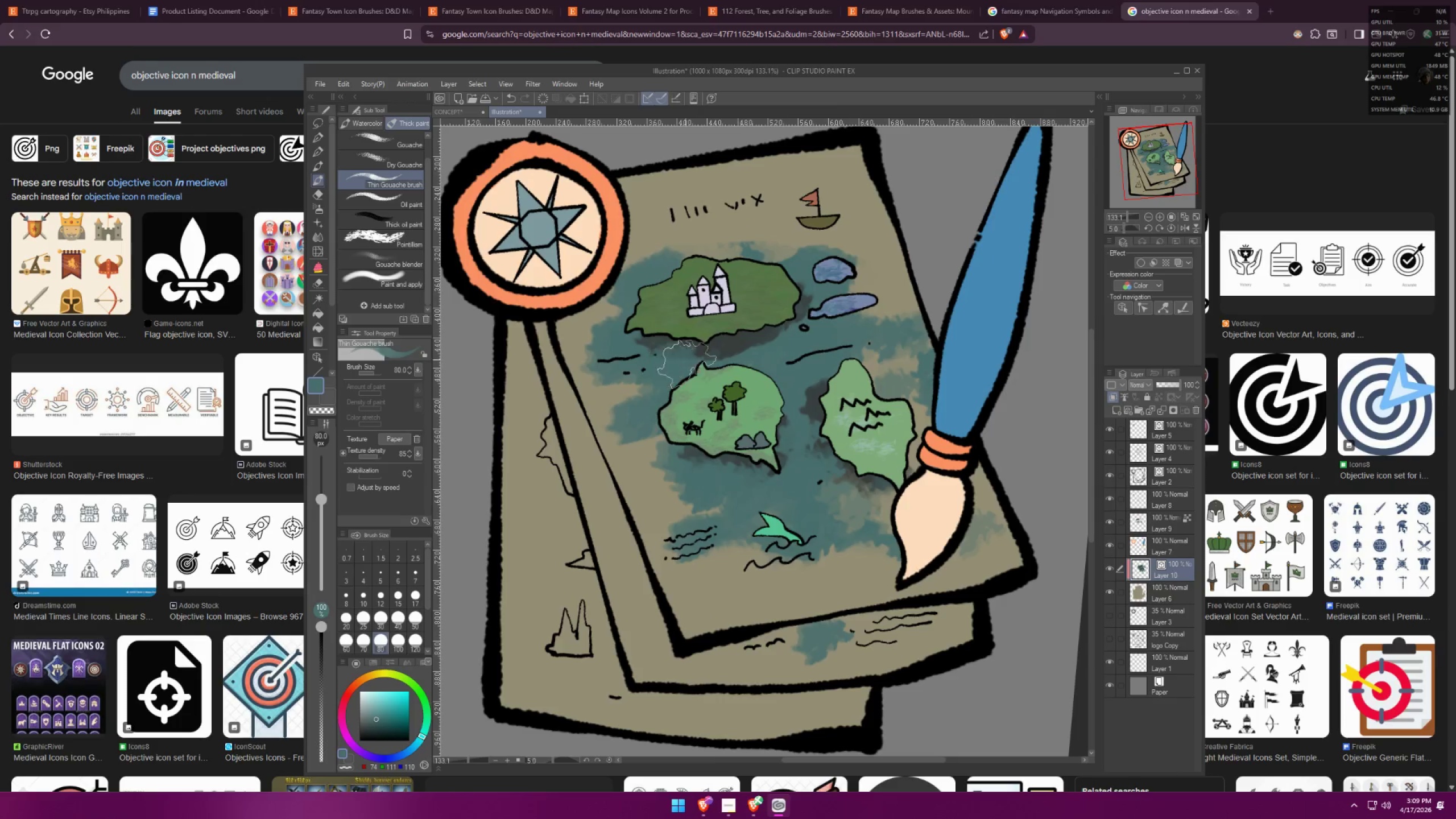 
left_click_drag(start_coordinate=[693, 361], to_coordinate=[697, 360])
 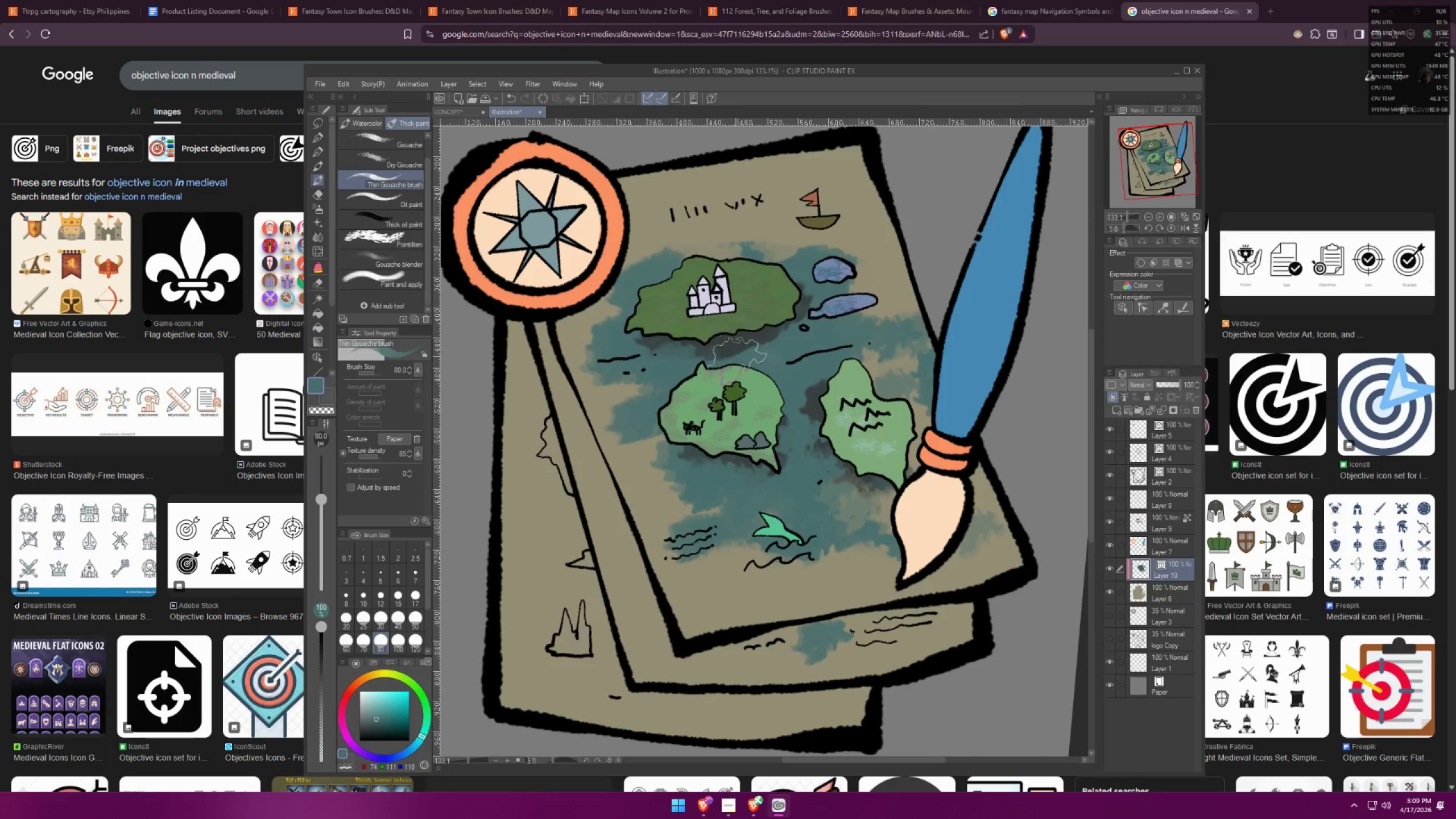 
left_click_drag(start_coordinate=[783, 355], to_coordinate=[815, 349])
 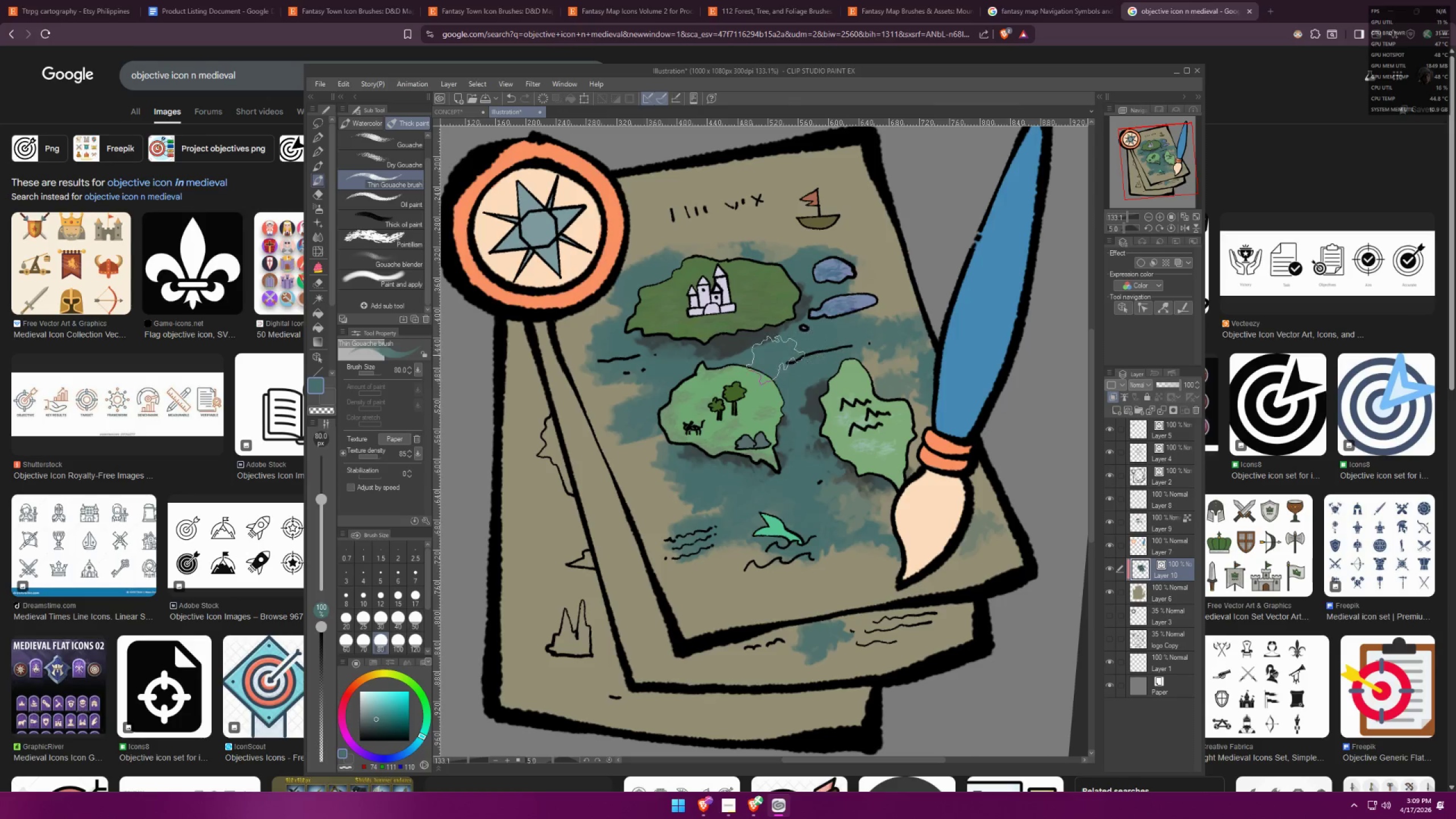 
left_click_drag(start_coordinate=[759, 358], to_coordinate=[747, 362])
 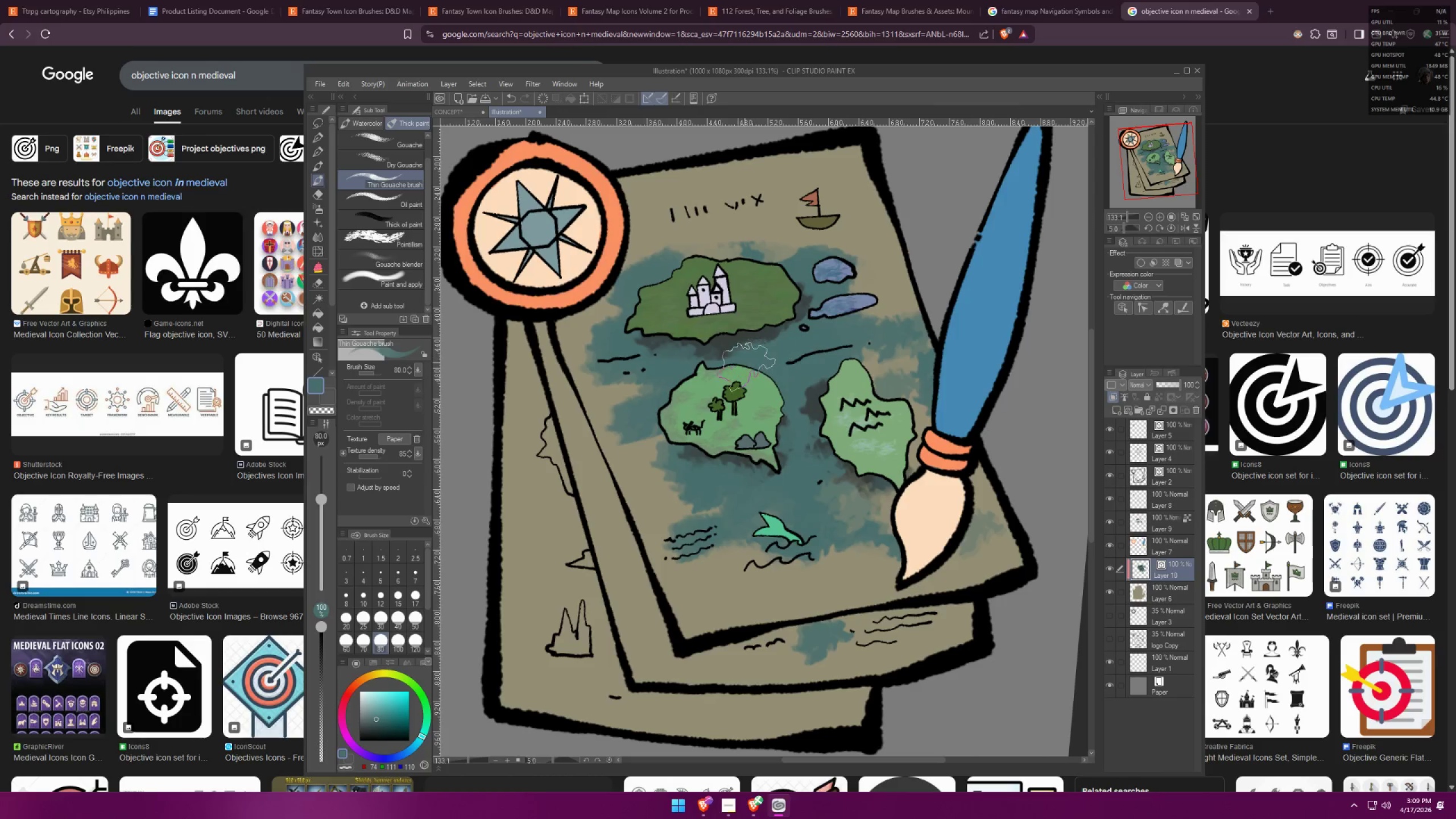 
left_click_drag(start_coordinate=[723, 363], to_coordinate=[714, 365])
 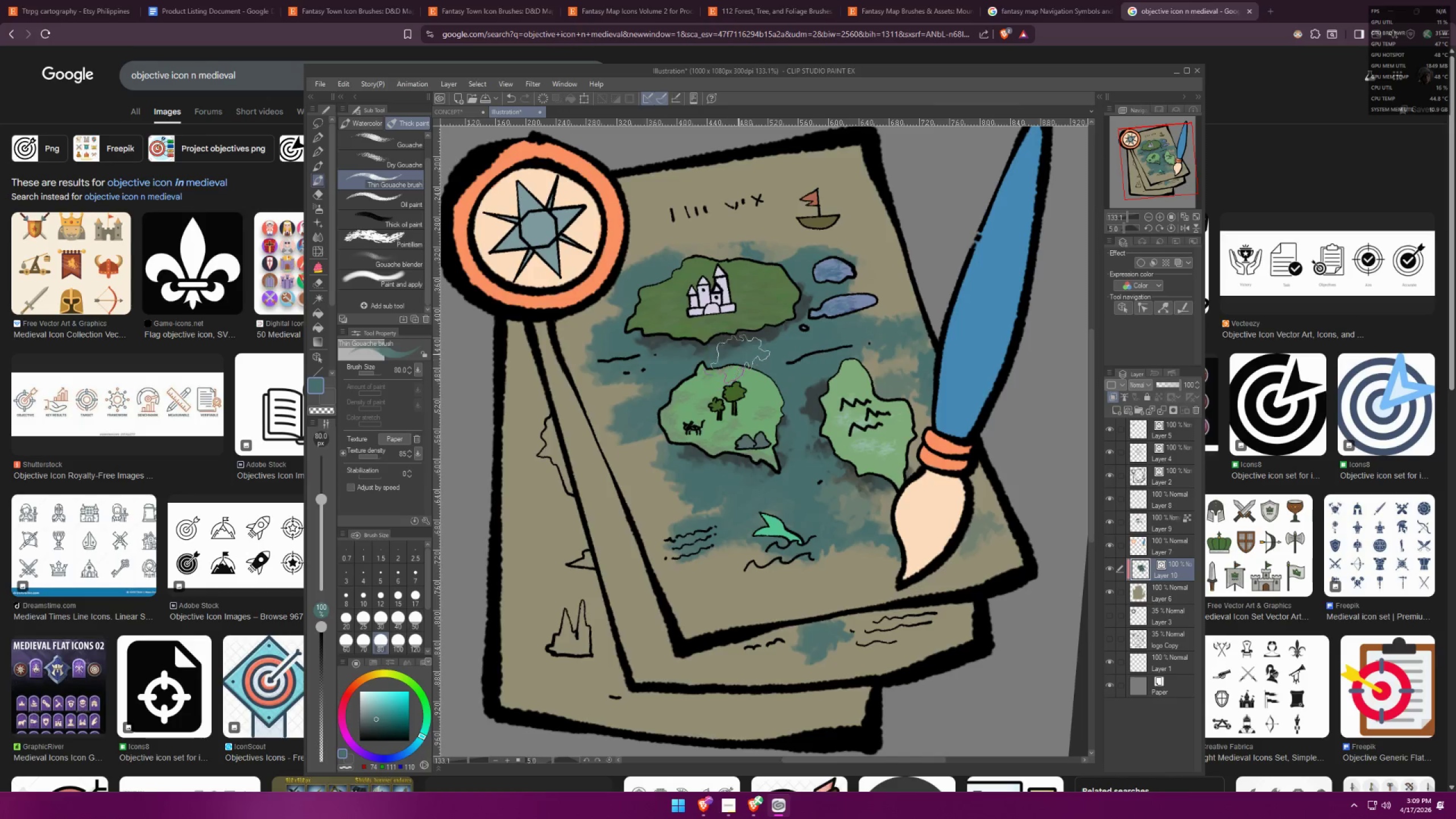 
type(ff)
 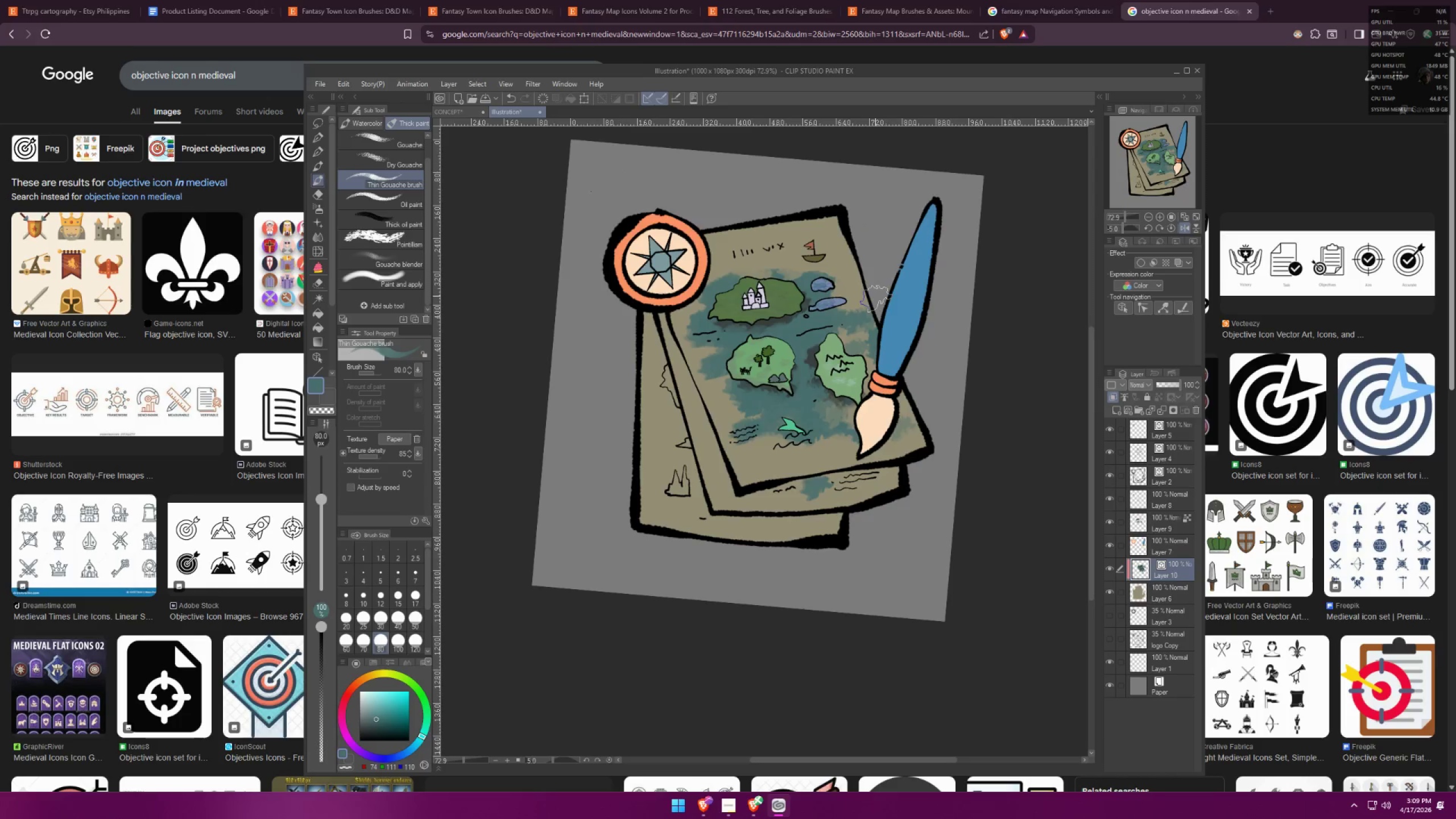 
scroll: coordinate [830, 289], scroll_direction: down, amount: 6.0
 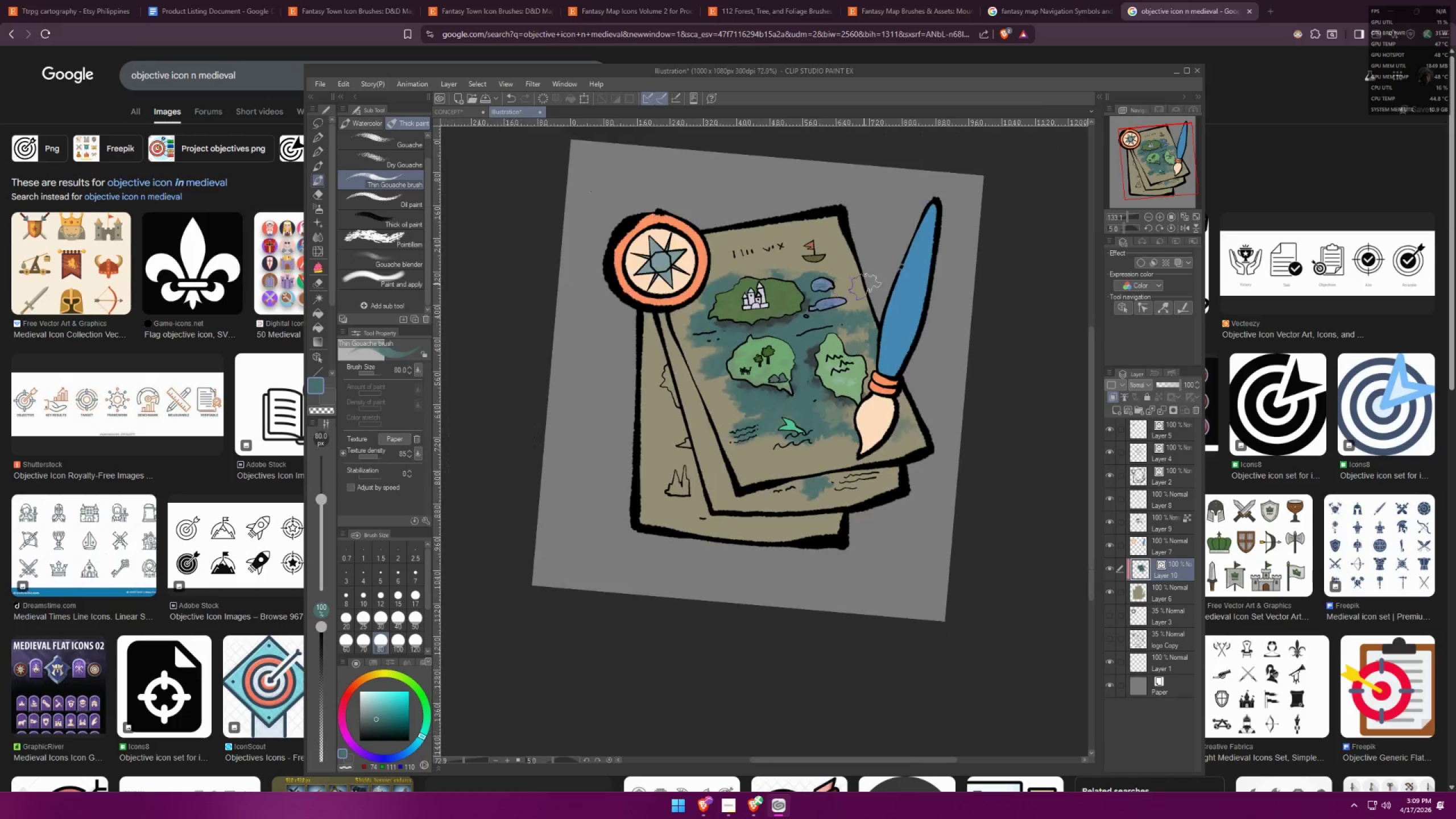 
left_click_drag(start_coordinate=[816, 325], to_coordinate=[828, 317])
 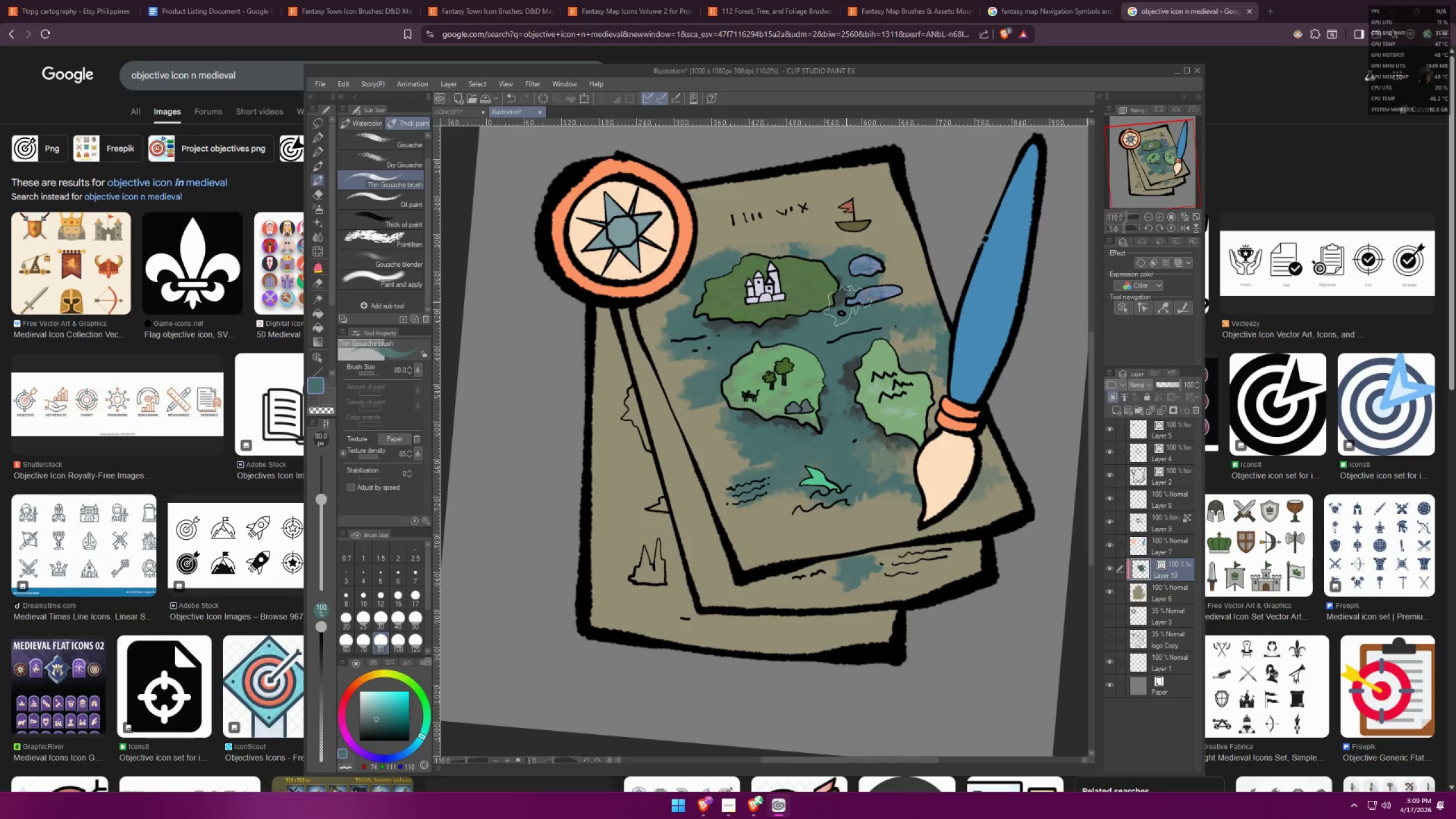 
scroll: coordinate [734, 322], scroll_direction: up, amount: 5.0
 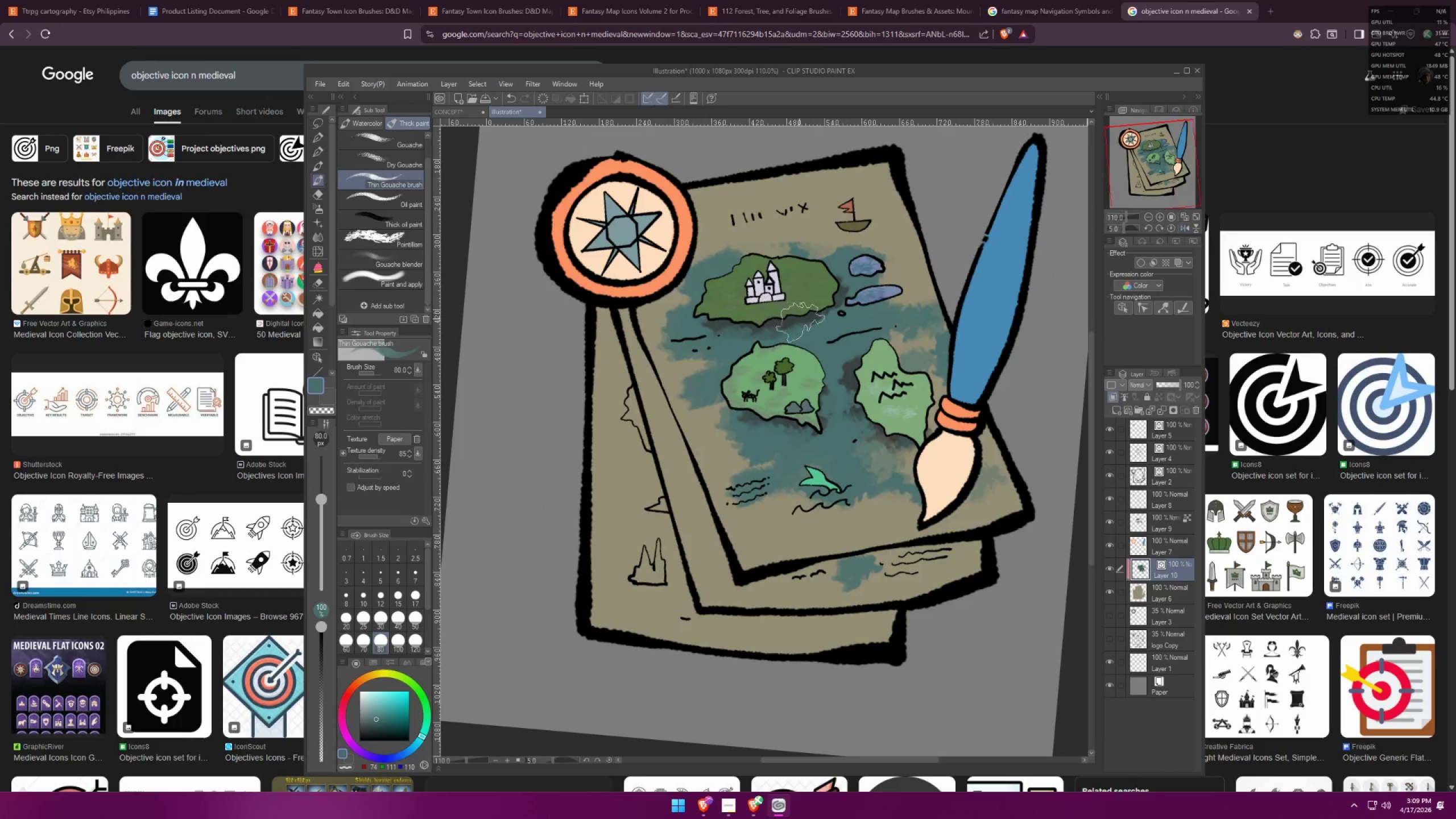 
key(Control+ControlLeft)
 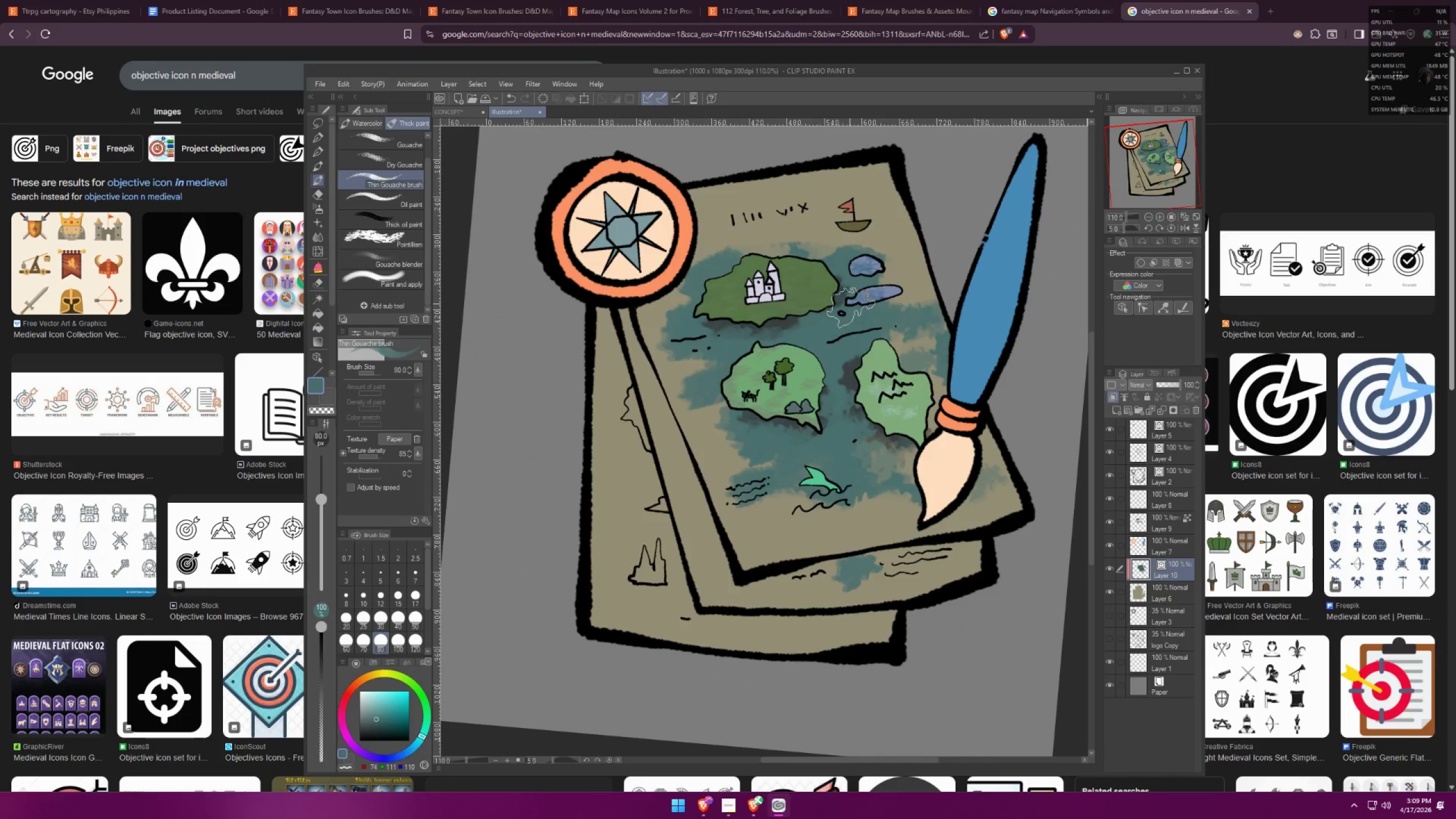 
key(Control+Z)
 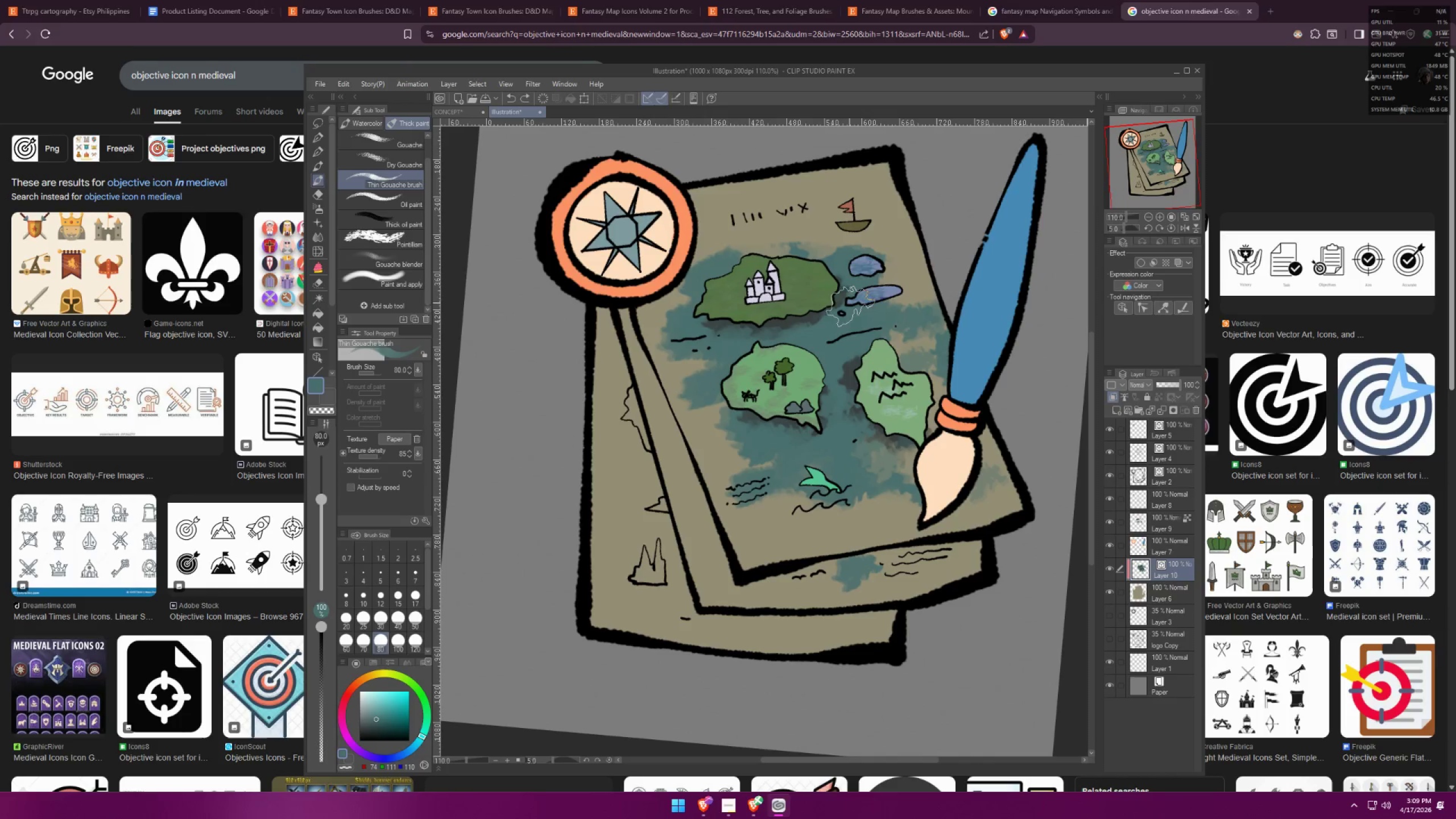 
left_click([849, 303])
 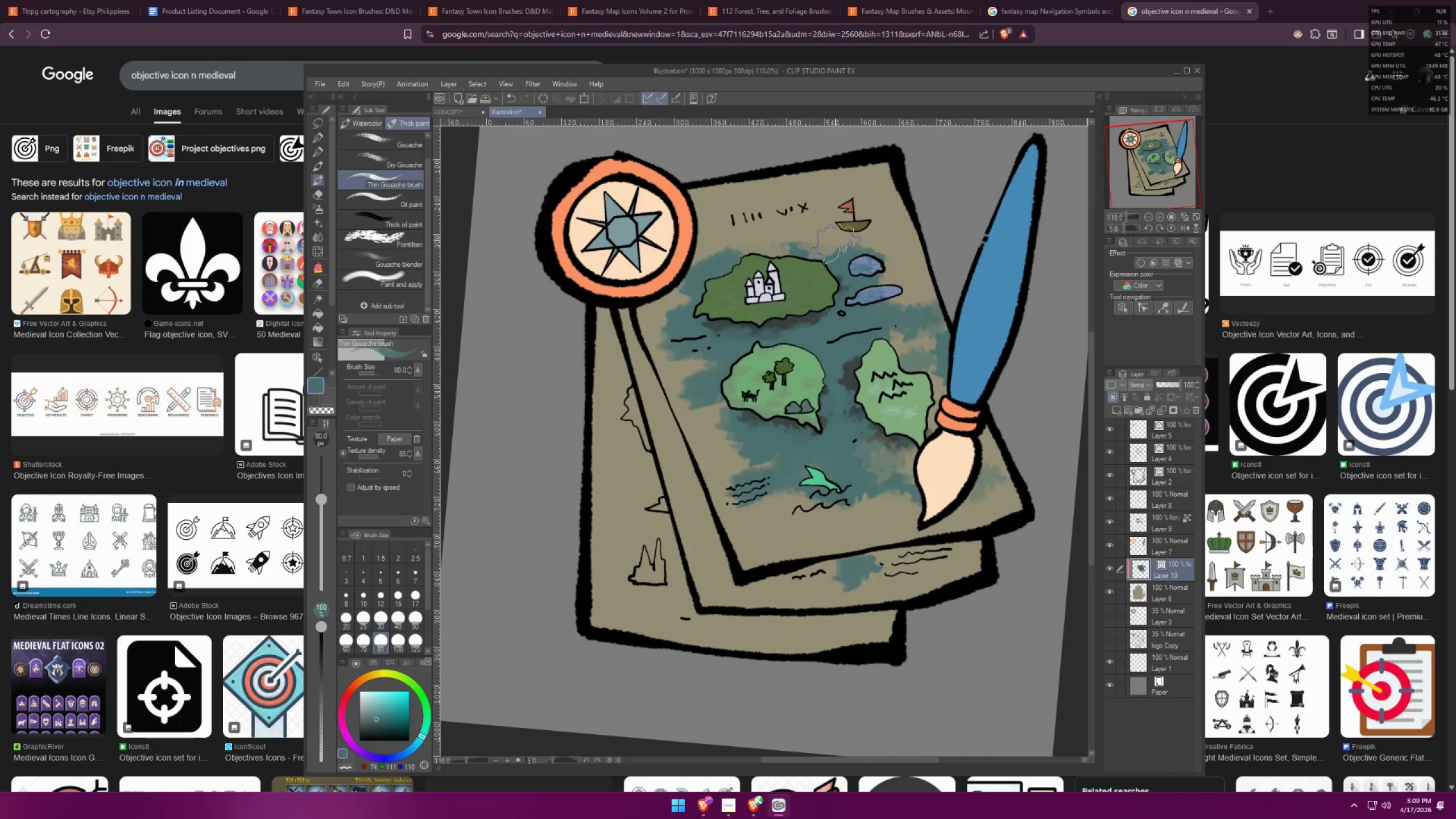 
double_click([817, 239])
 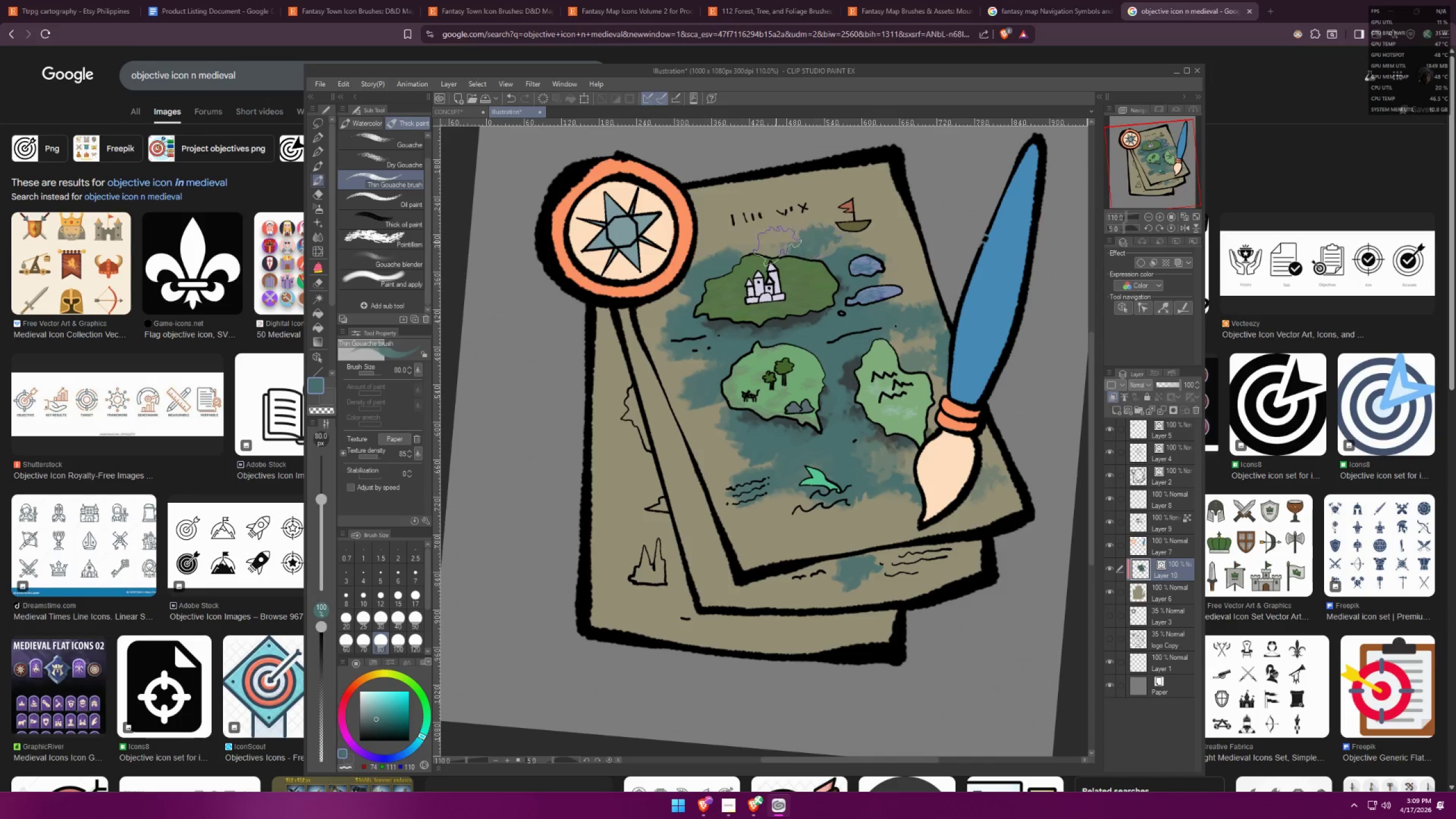 
left_click_drag(start_coordinate=[747, 246], to_coordinate=[753, 246])
 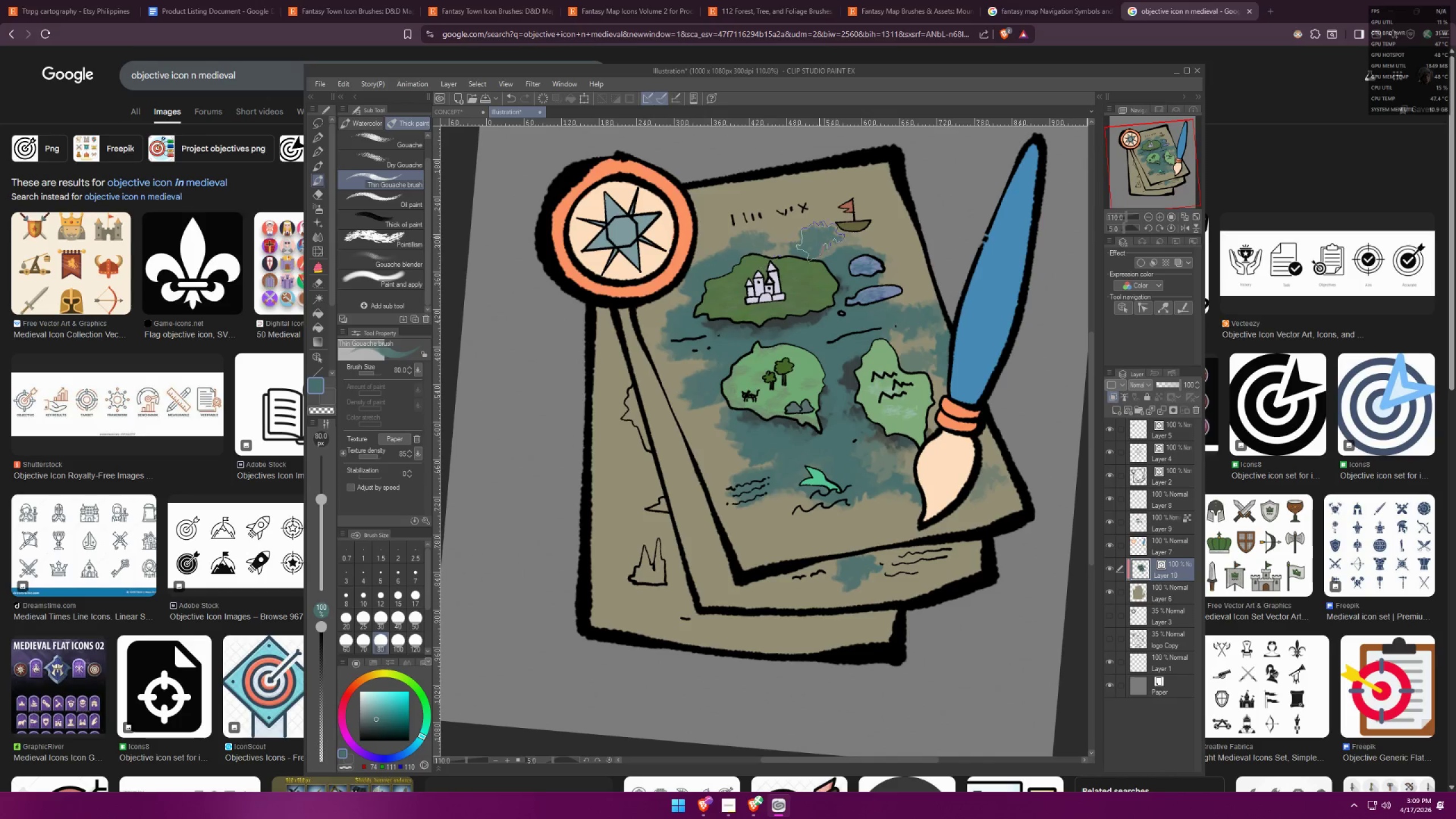 
left_click_drag(start_coordinate=[841, 234], to_coordinate=[862, 230])
 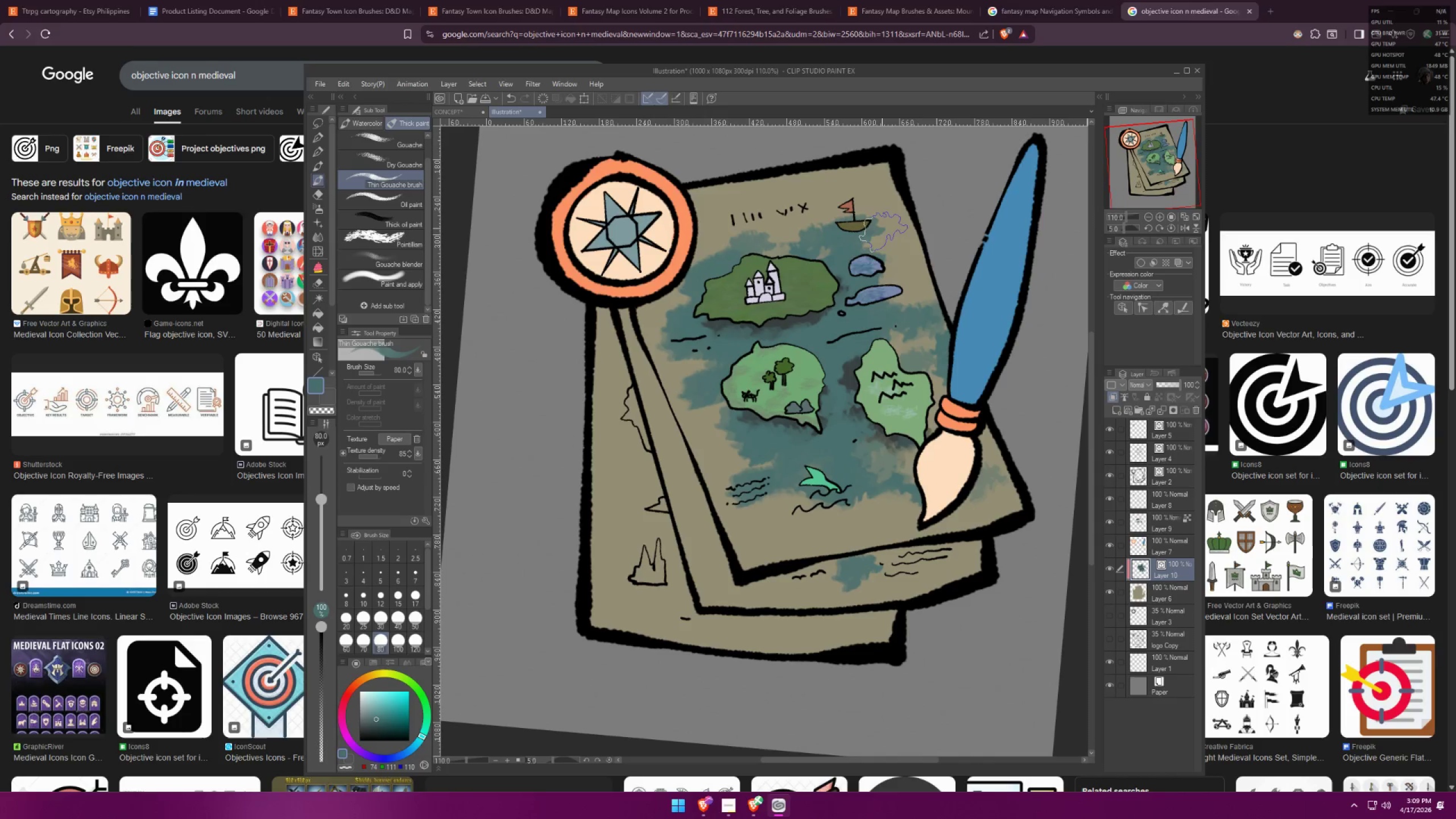 
left_click_drag(start_coordinate=[885, 228], to_coordinate=[899, 224])
 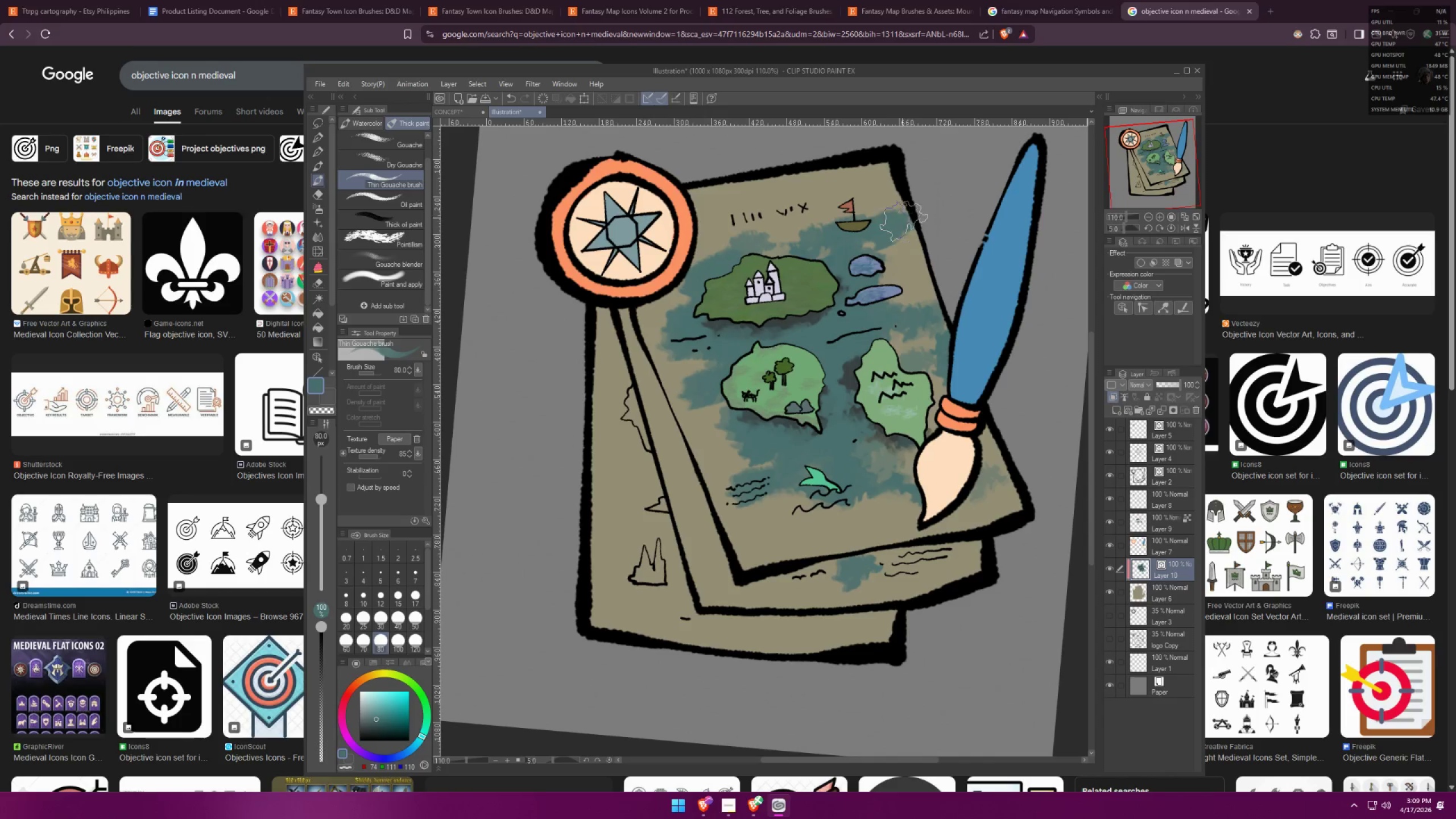 
left_click_drag(start_coordinate=[876, 197], to_coordinate=[879, 191])
 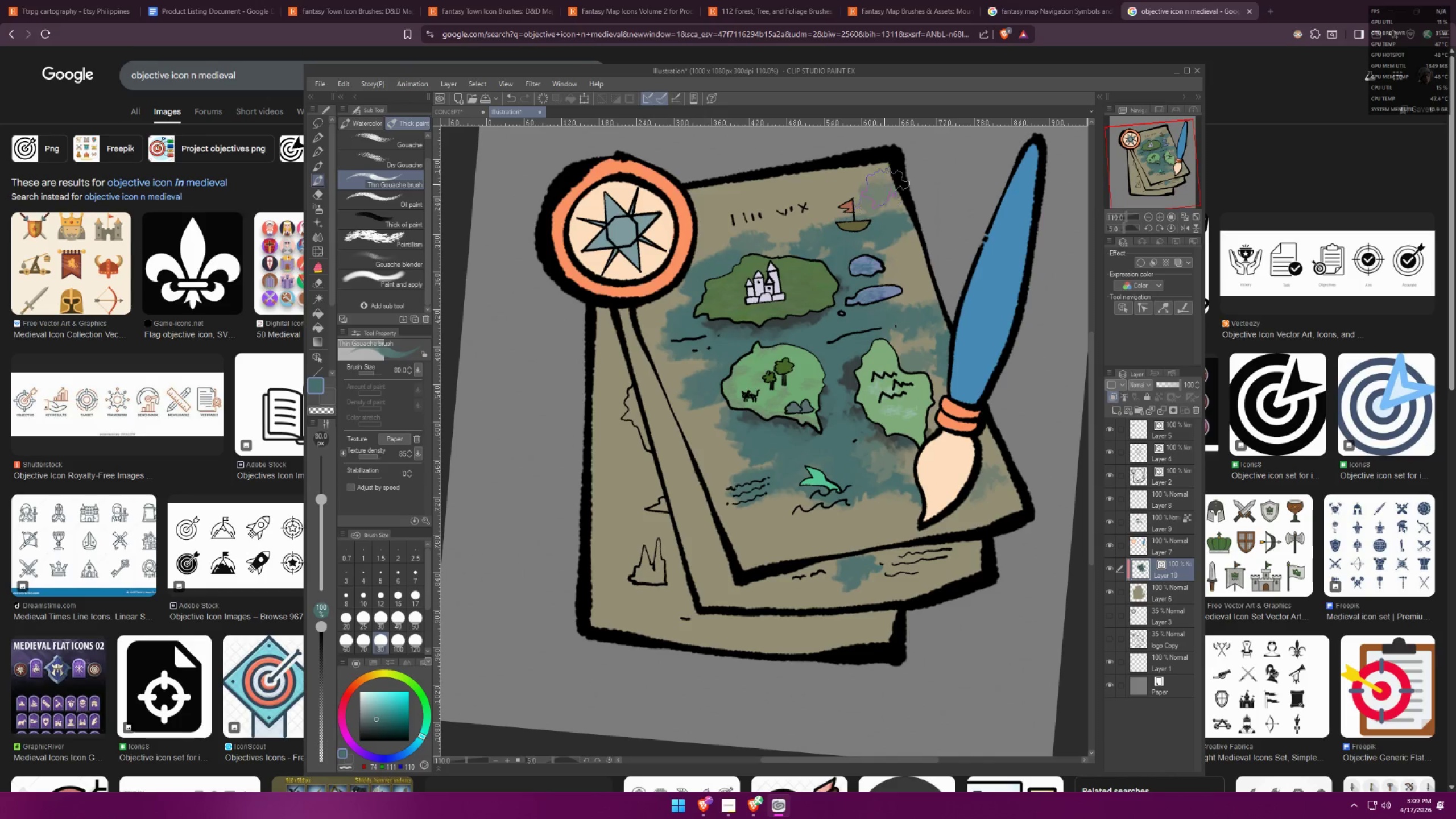 
hold_key(key=Space, duration=0.35)
 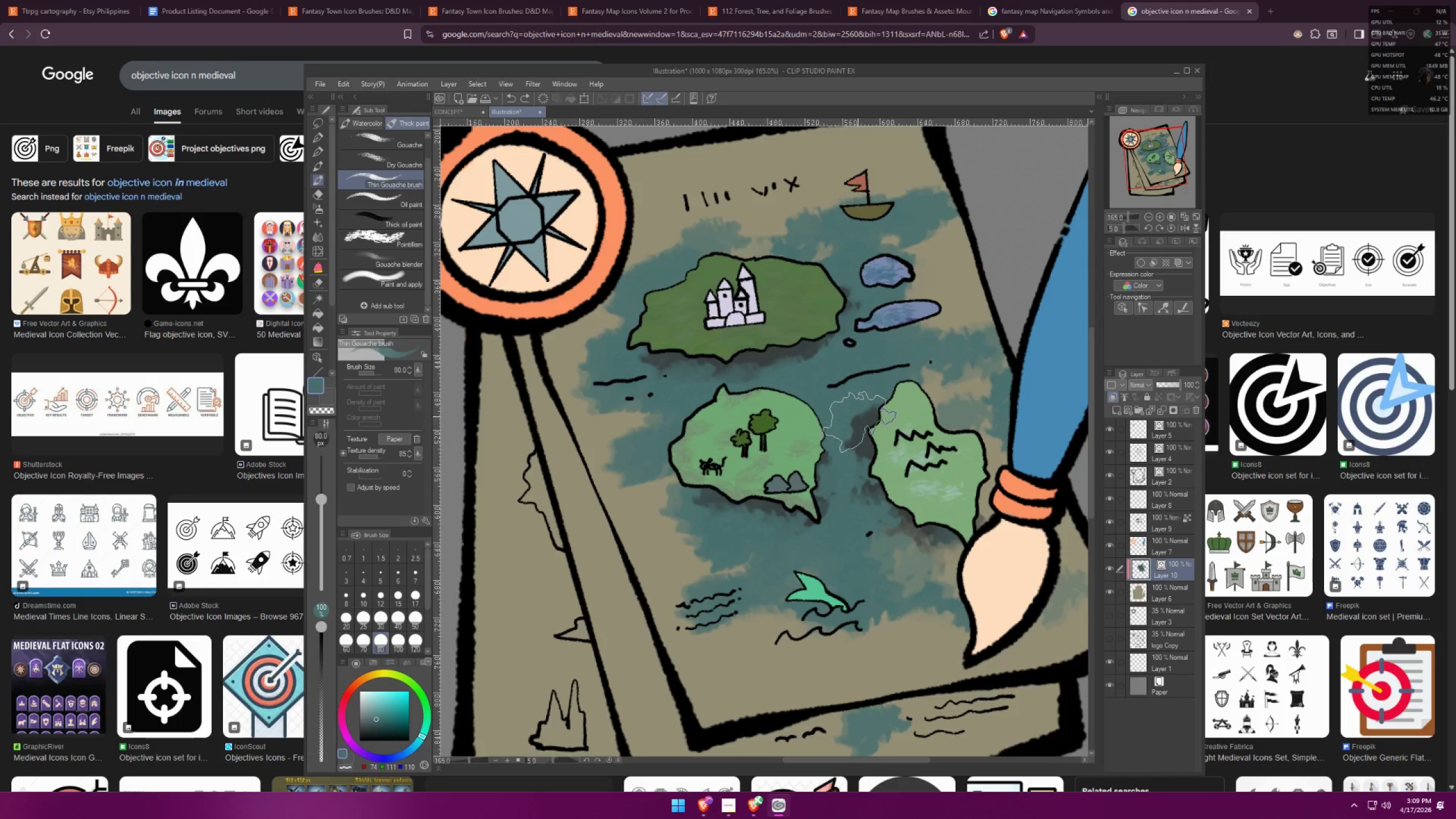 
key(Control+ControlLeft)
 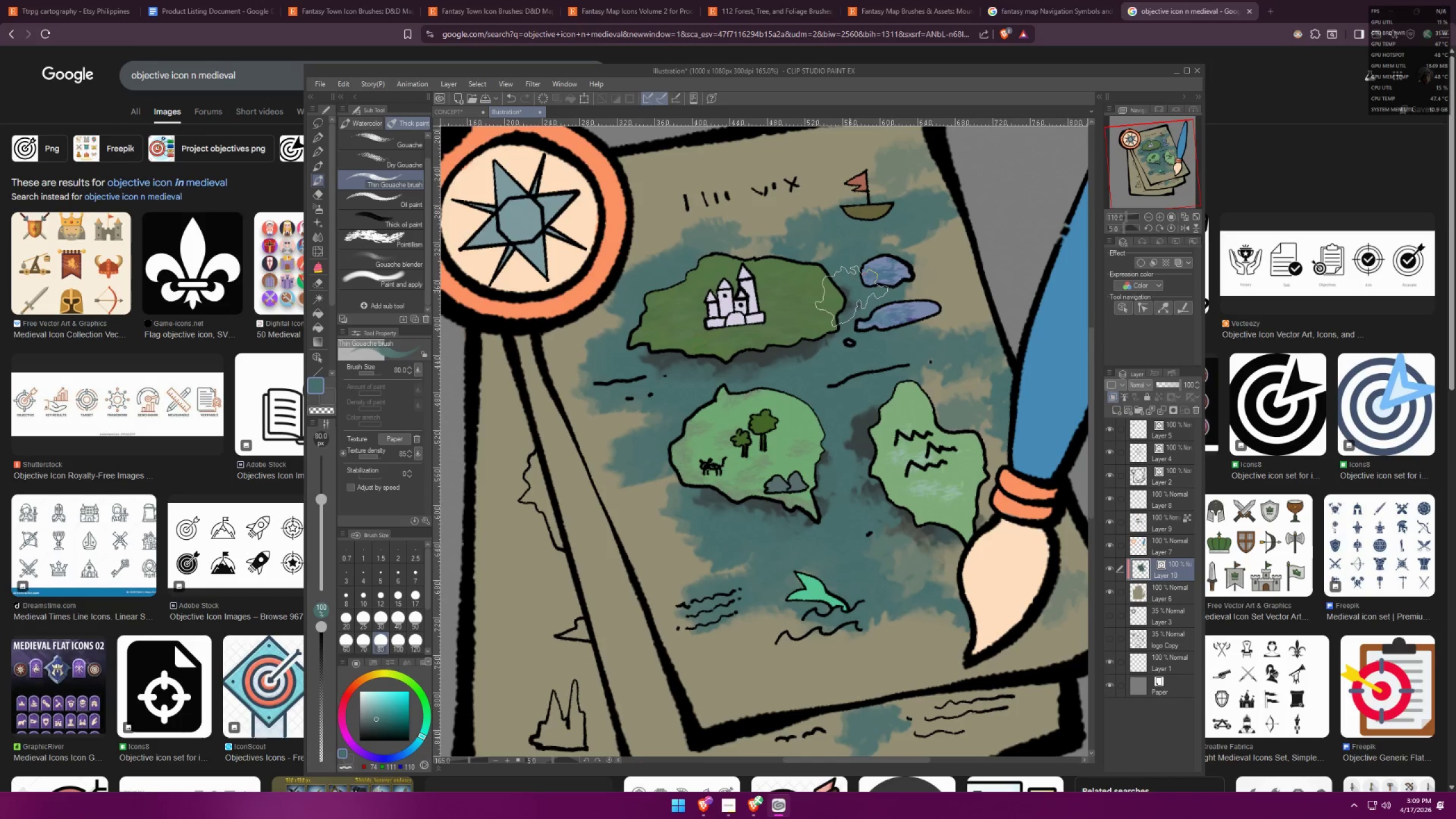 
key(Control+Z)
 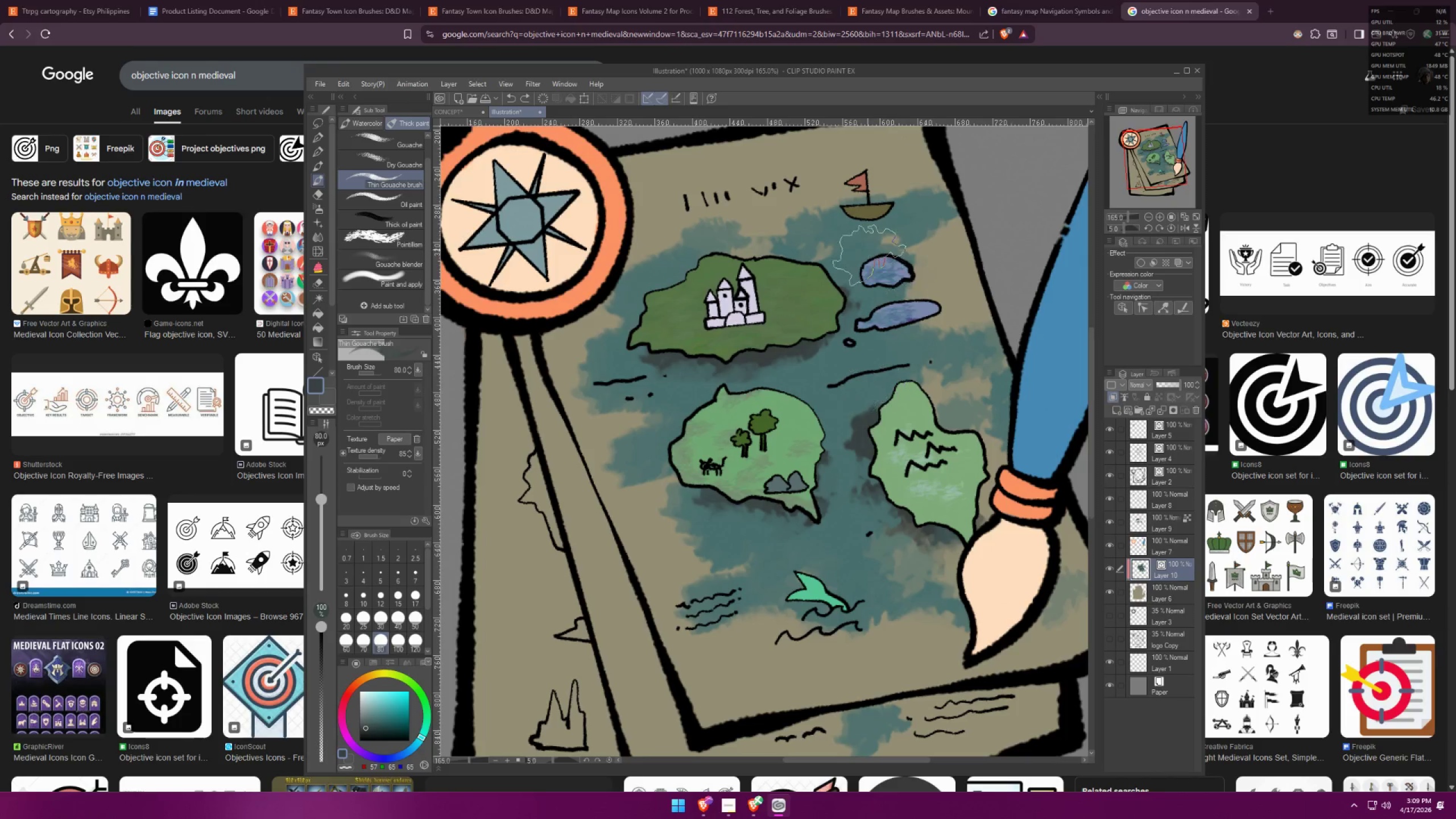 
scroll: coordinate [825, 254], scroll_direction: up, amount: 5.0
 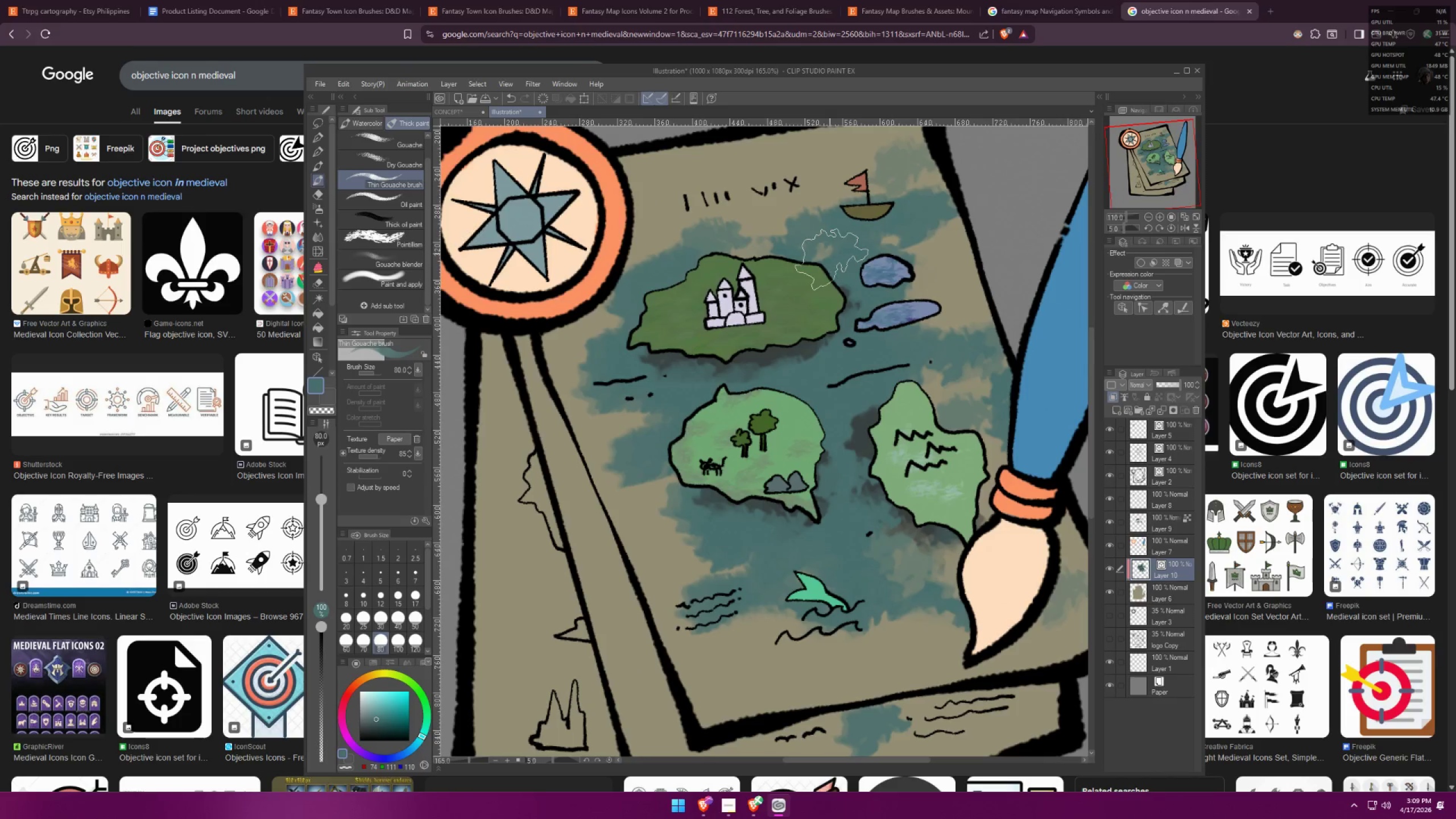 
left_click_drag(start_coordinate=[856, 222], to_coordinate=[860, 221])
 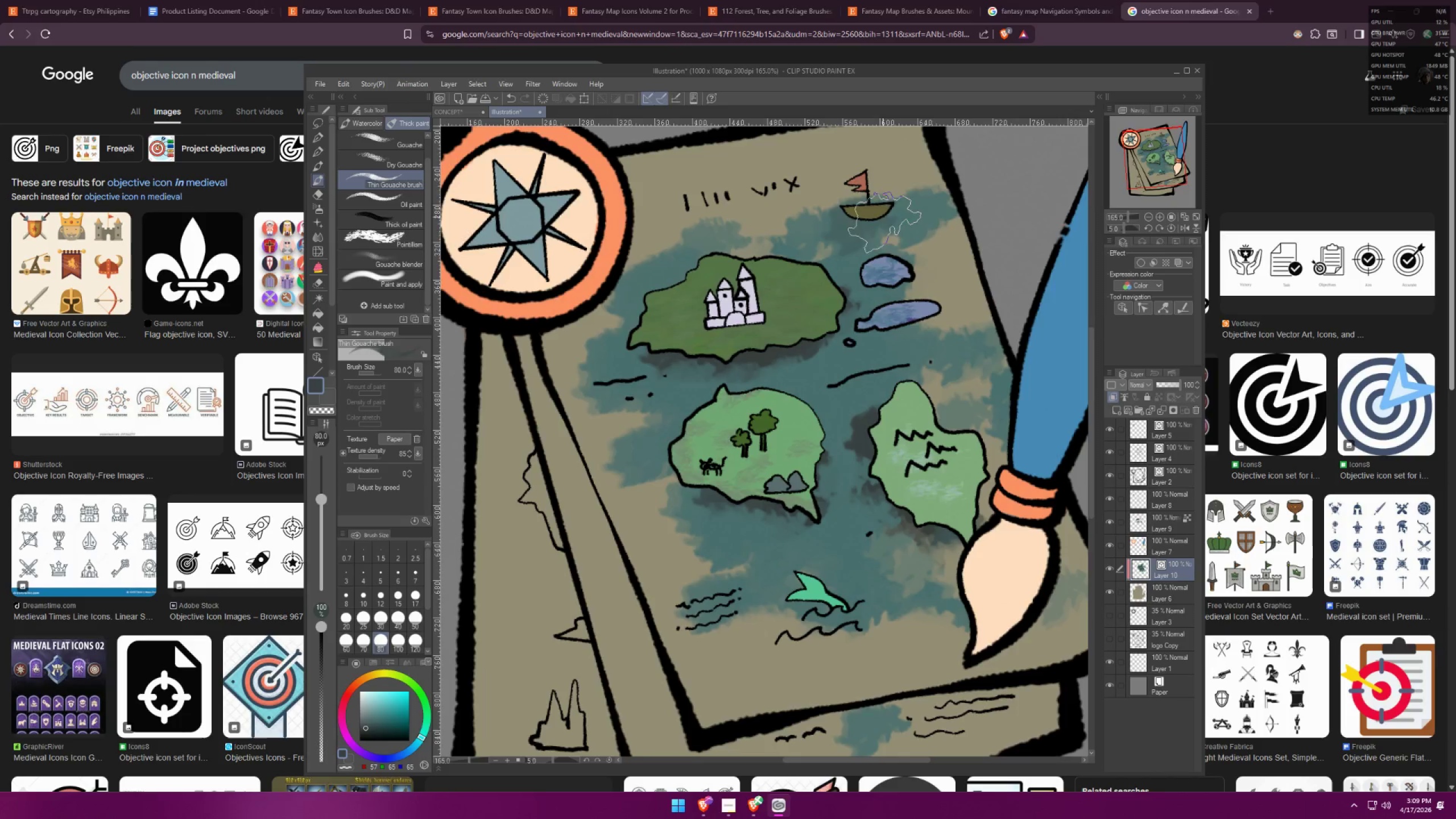 
type(ff)
 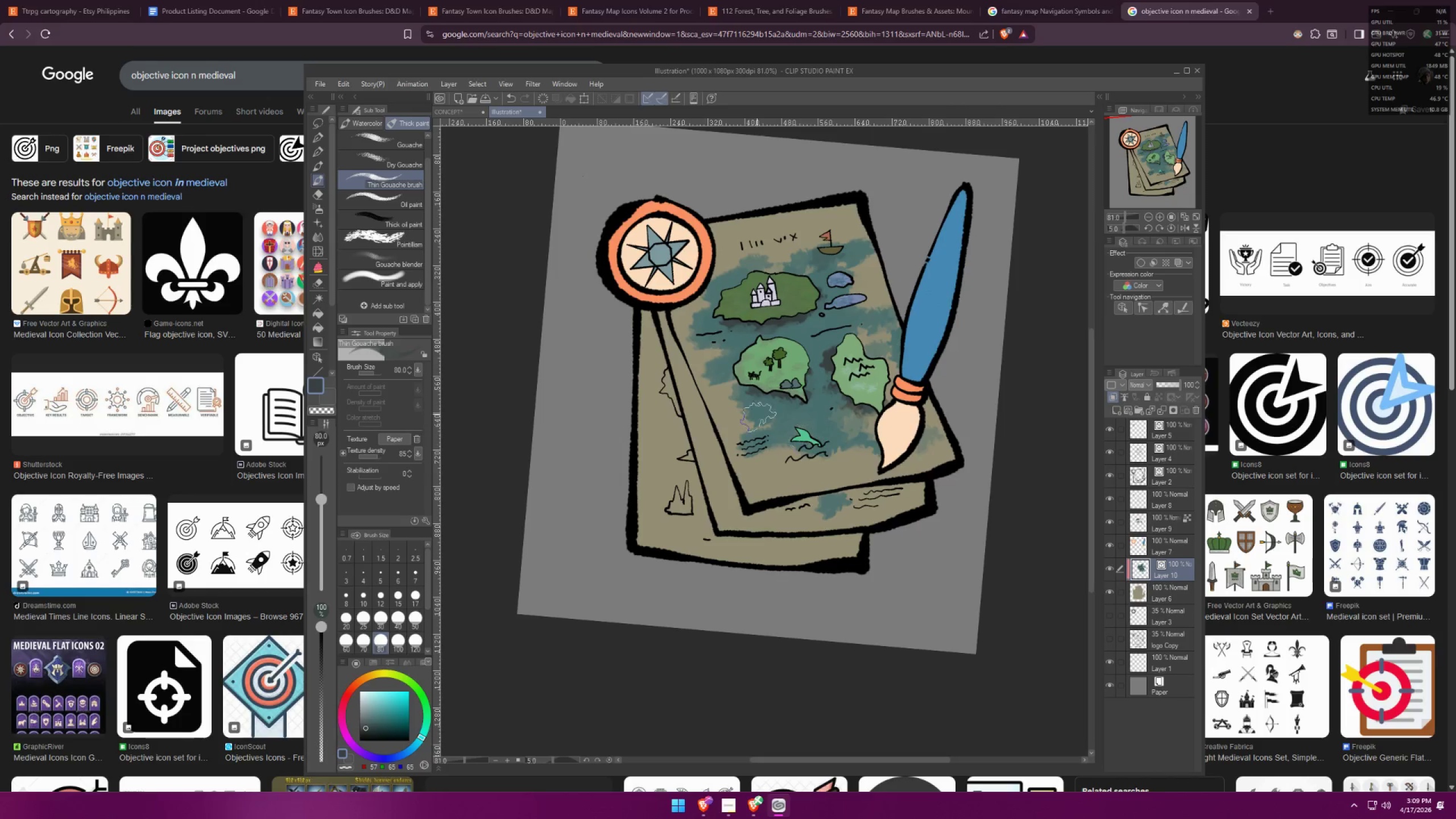 
scroll: coordinate [803, 284], scroll_direction: down, amount: 7.0
 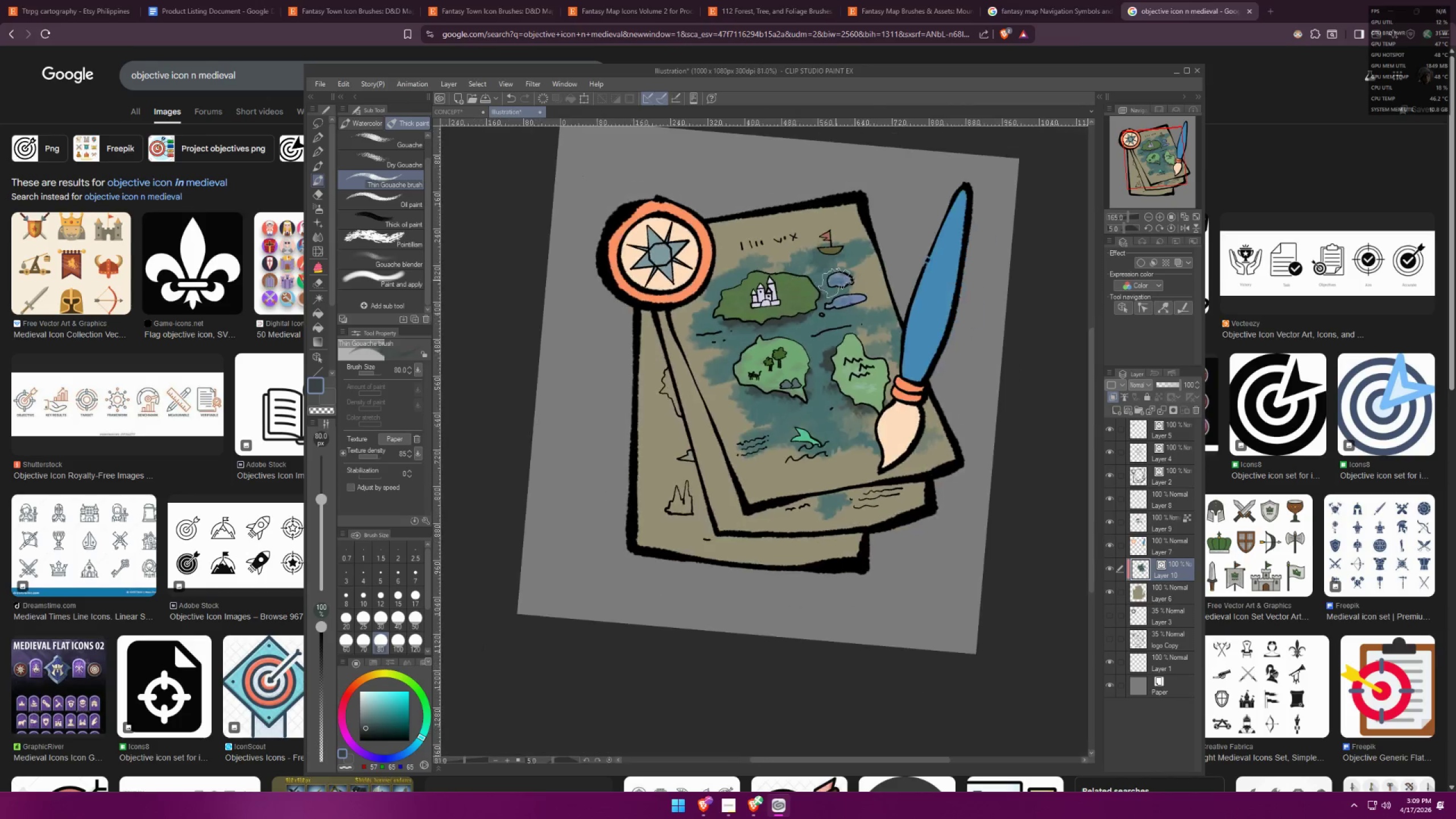 
left_click([759, 412])
 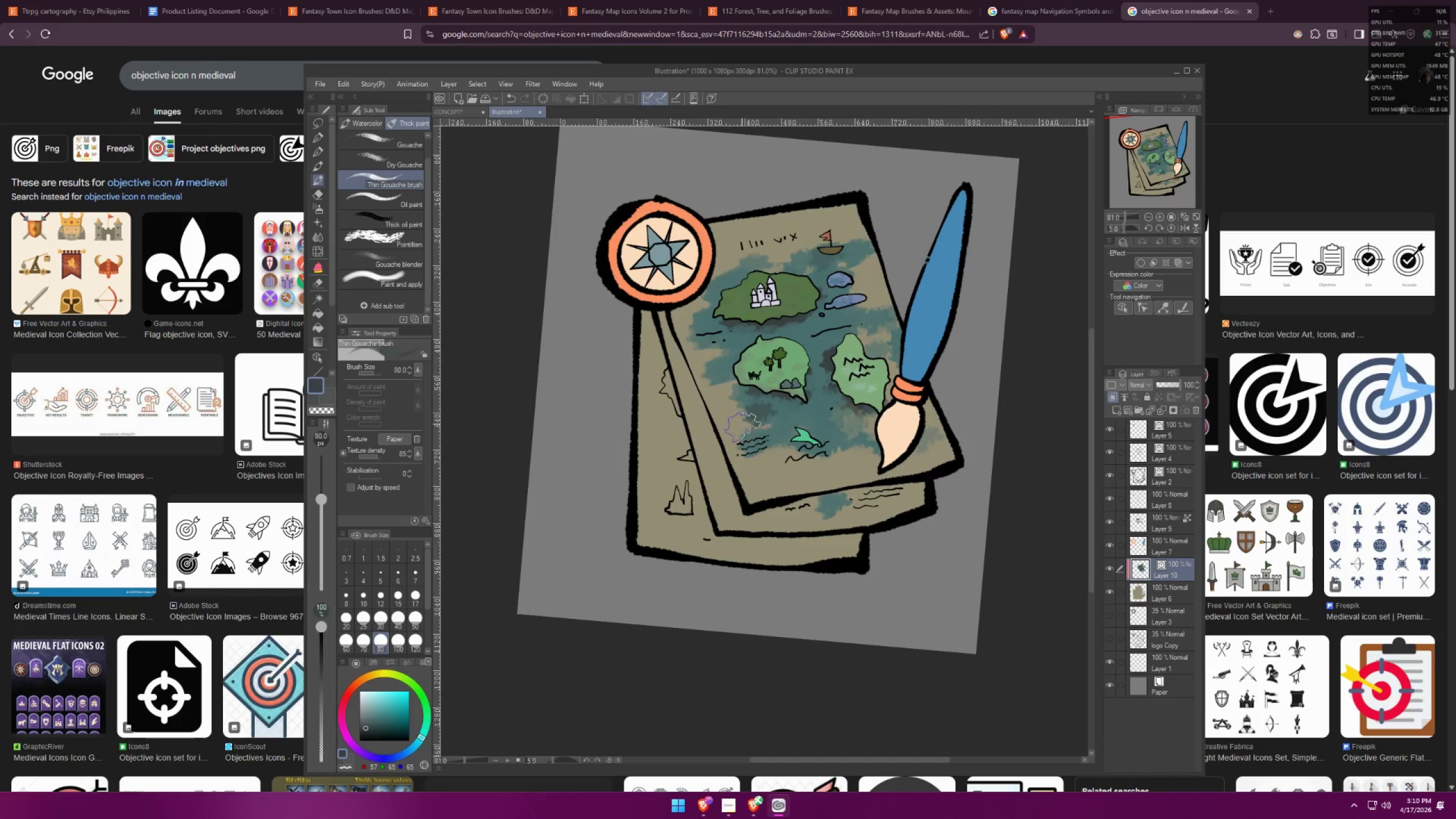 
key(Control+ControlLeft)
 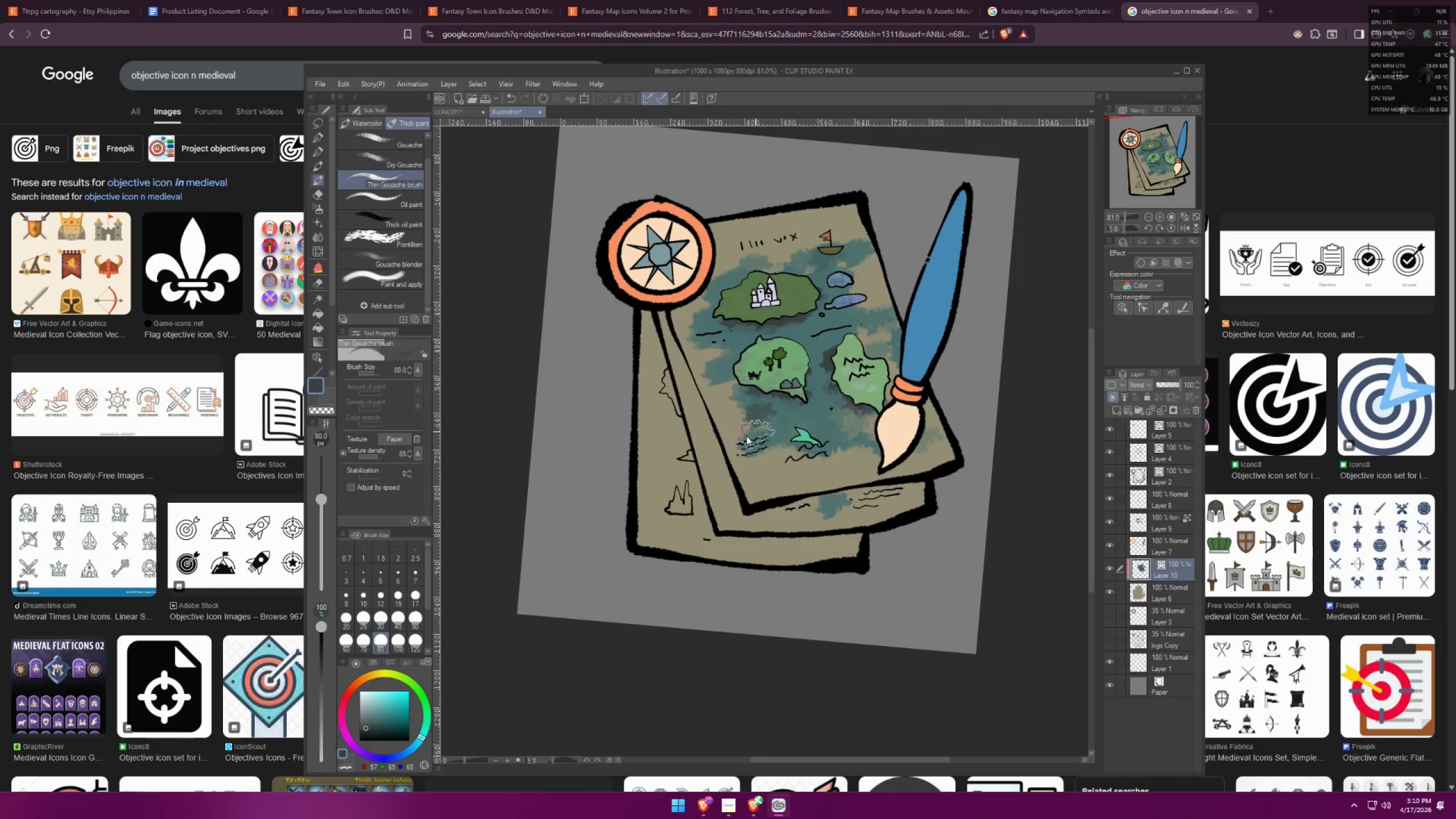 
key(Control+Z)
 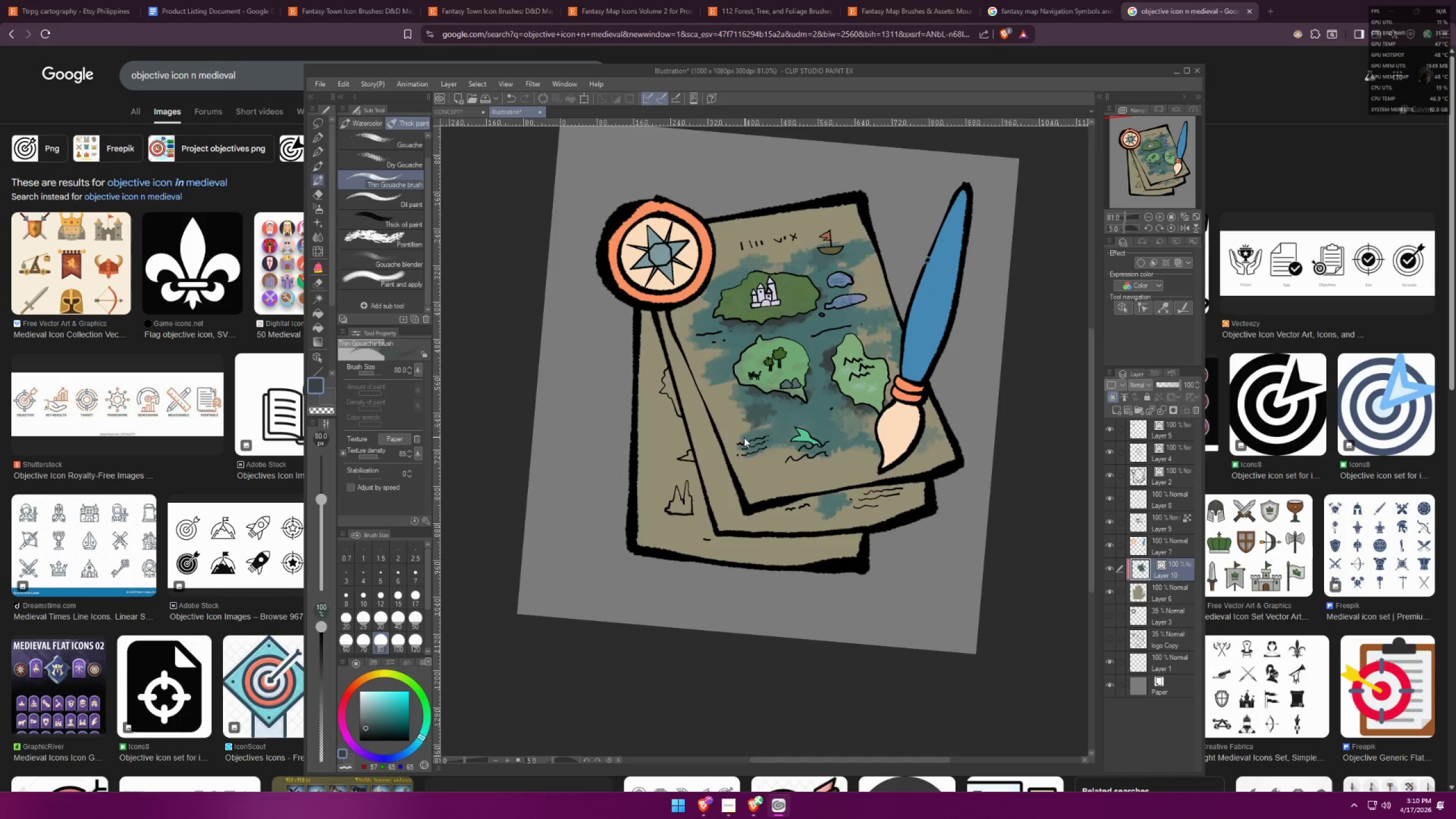 
left_click([743, 437])
 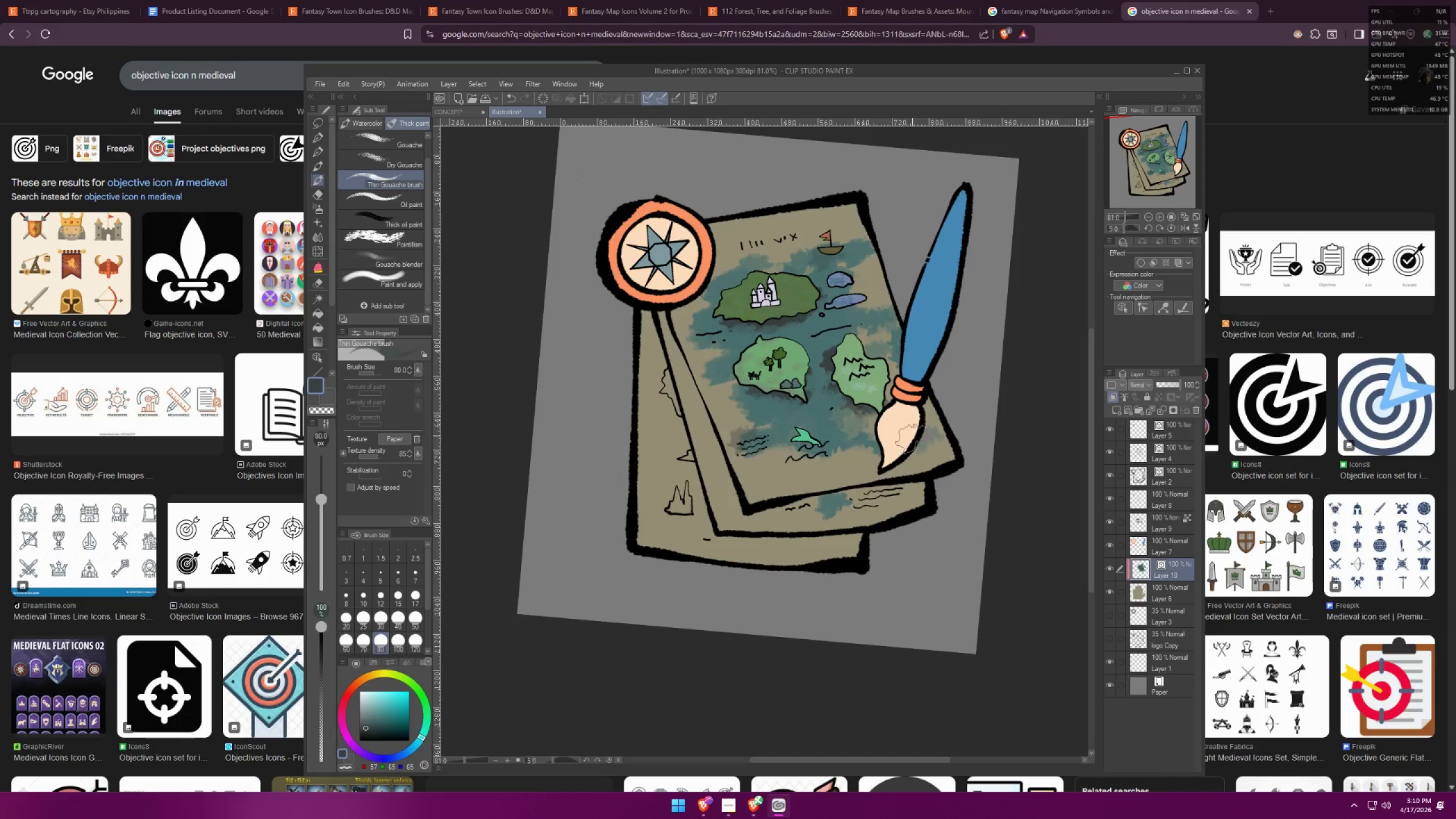 
type(ff)
 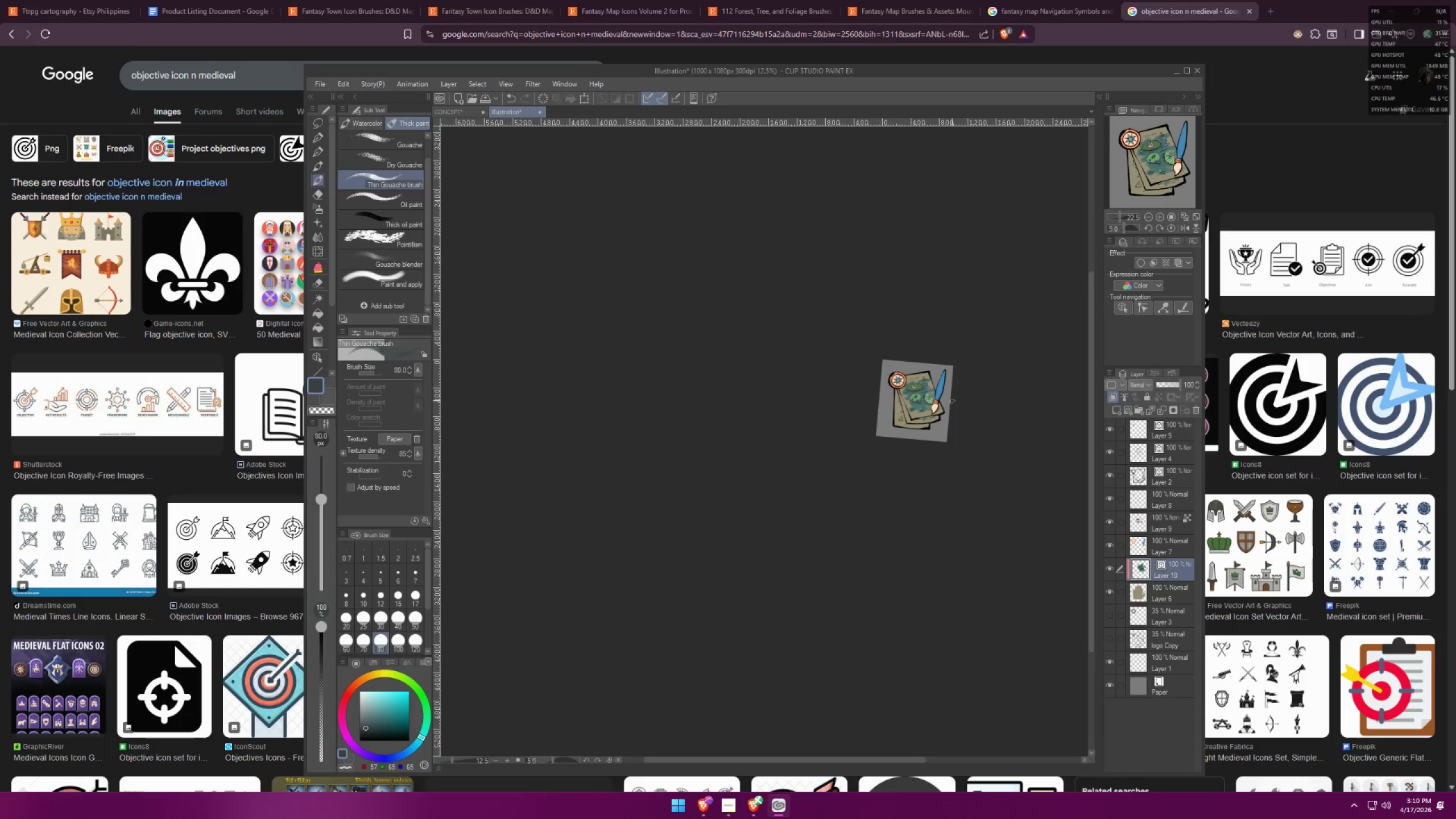 
scroll: coordinate [955, 395], scroll_direction: down, amount: 25.0
 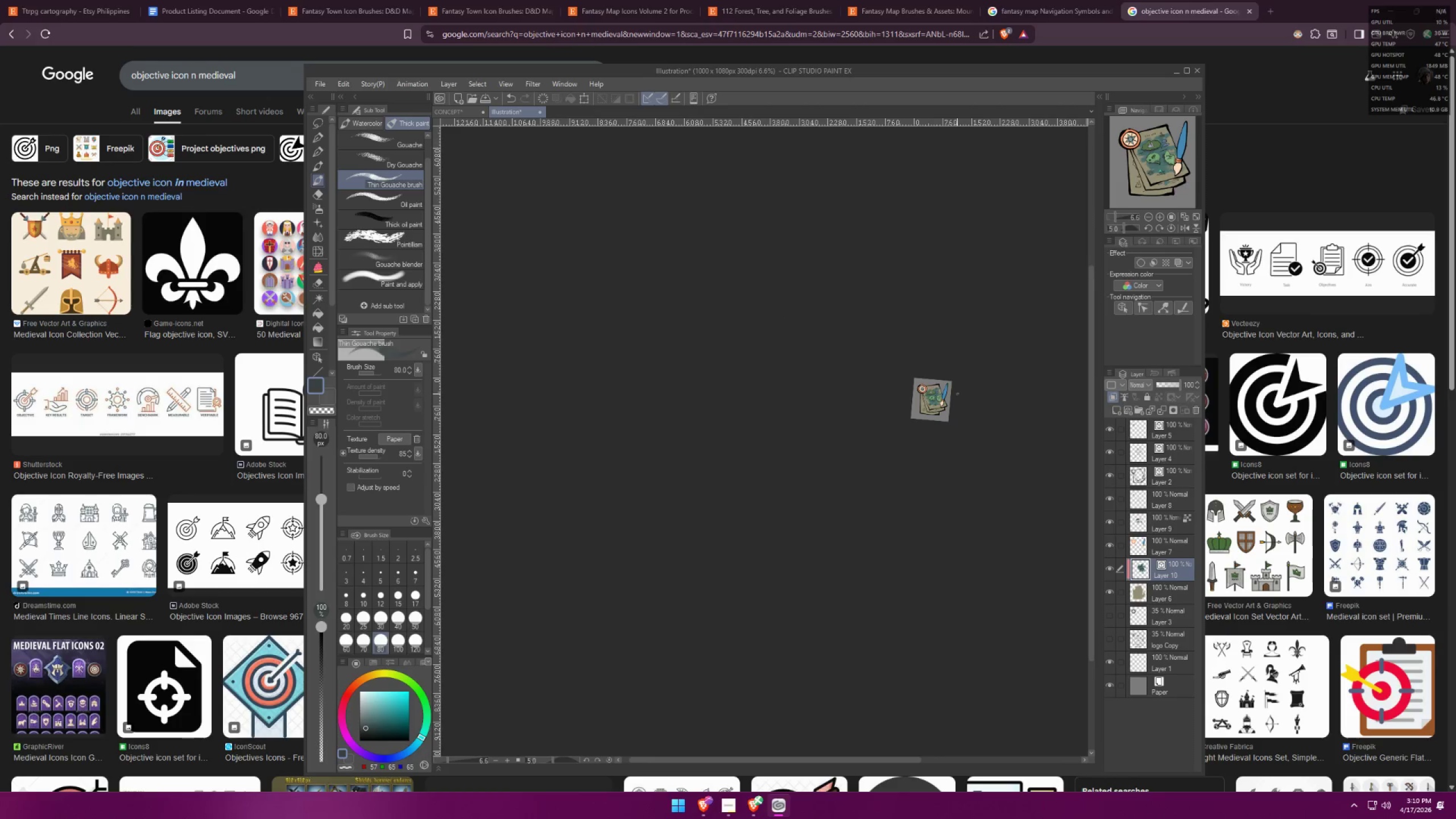 
type(ff)
 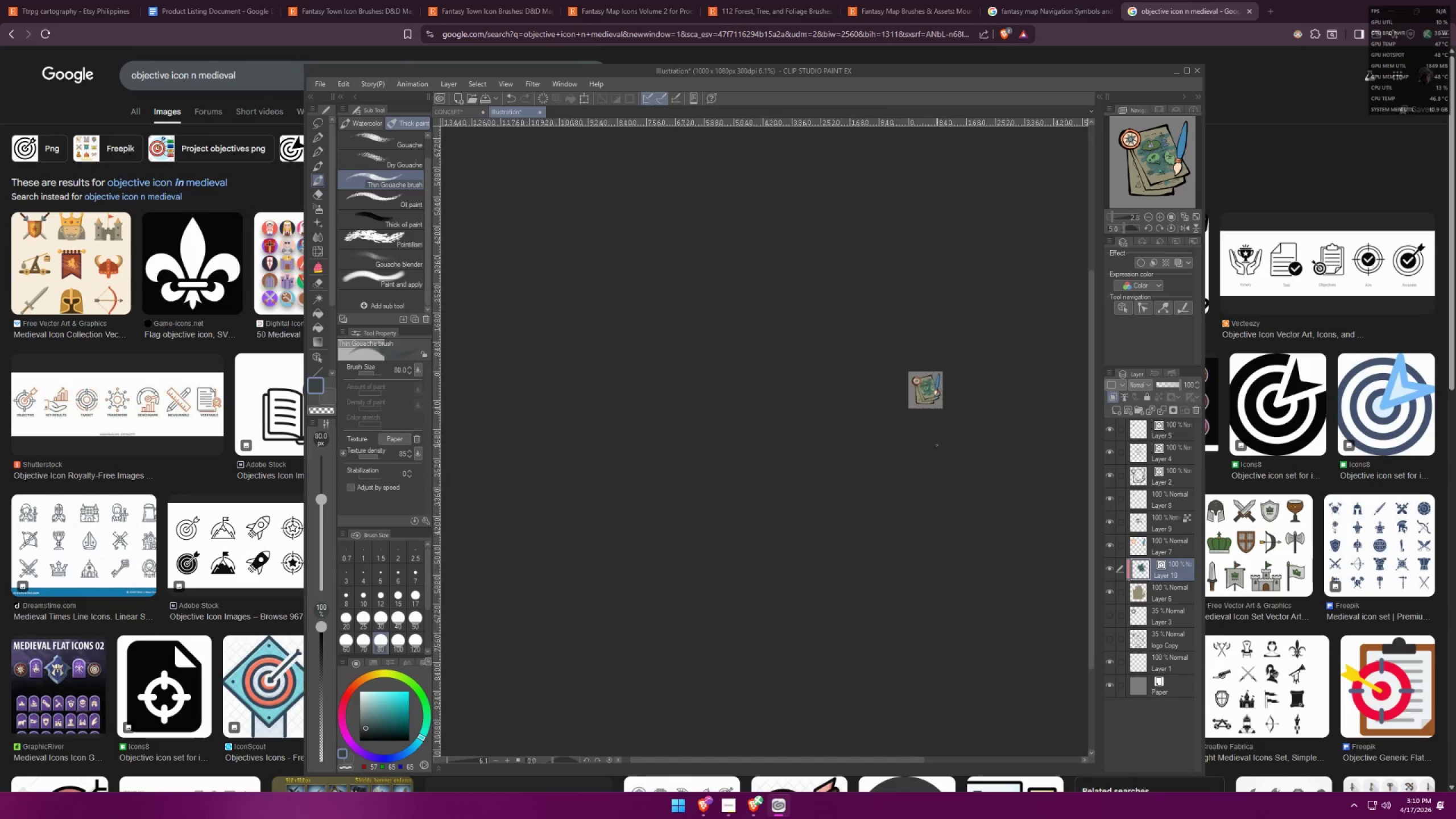 
scroll: coordinate [921, 380], scroll_direction: down, amount: 9.0
 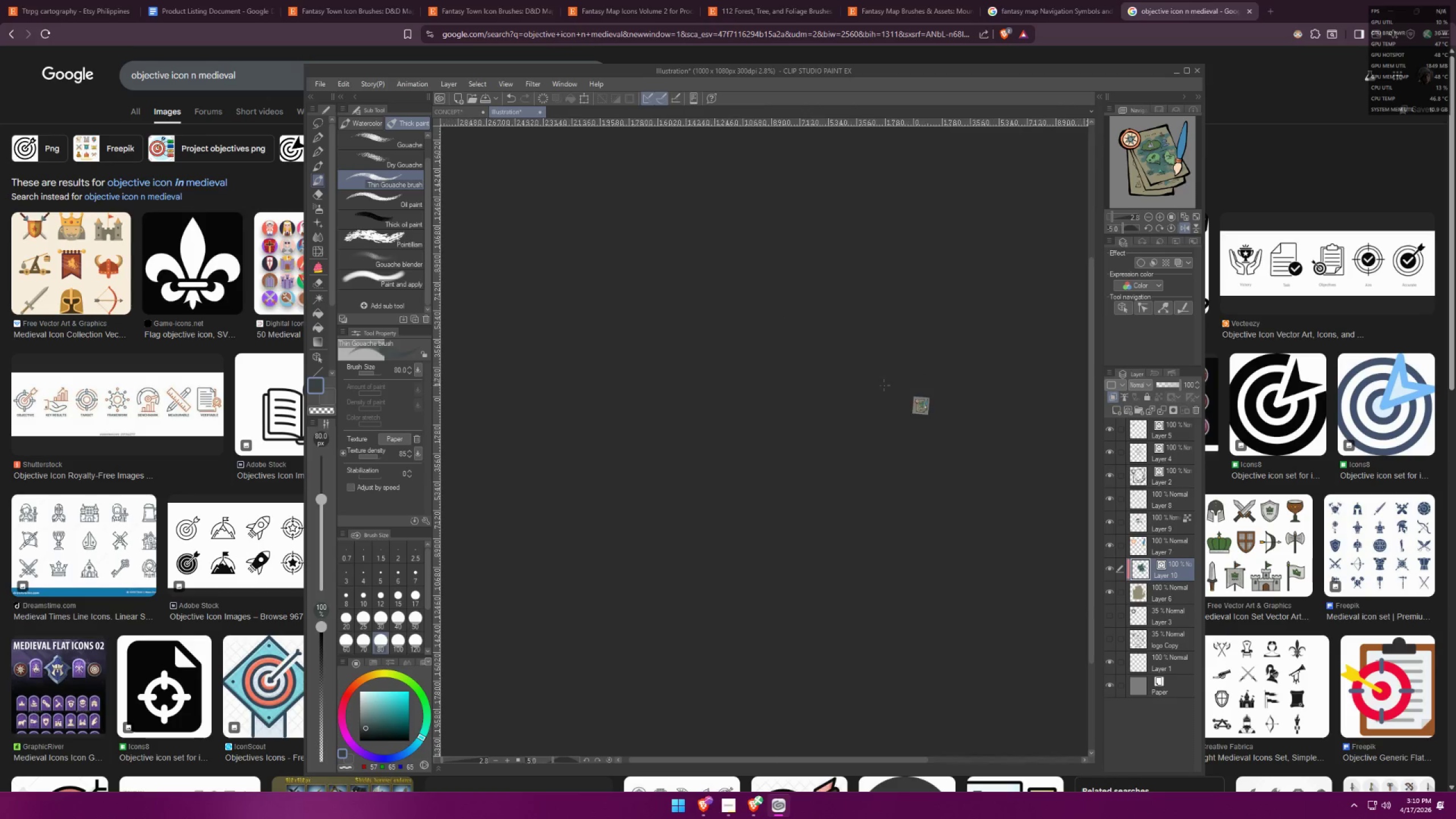 
key(Z)
 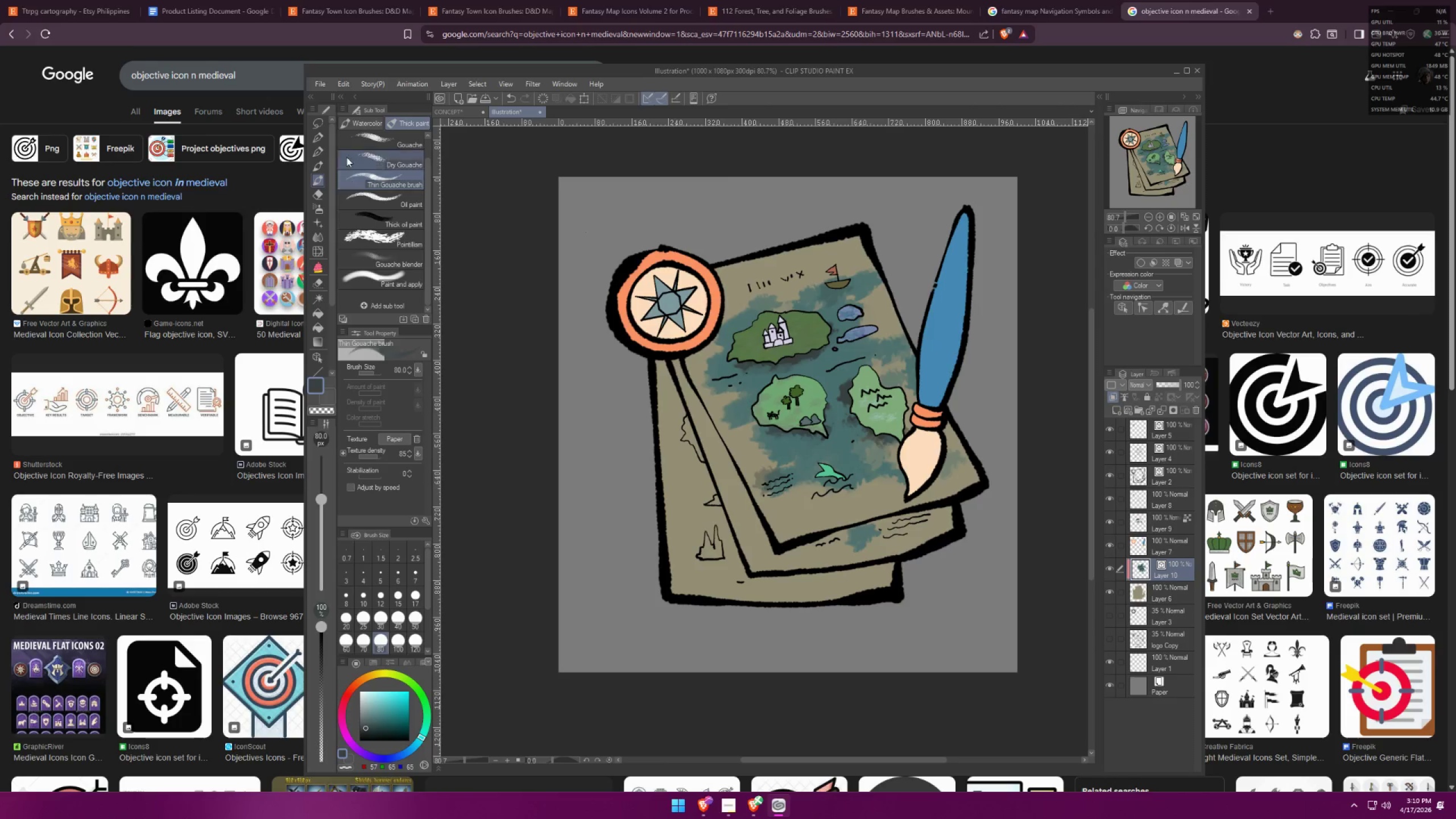 
scroll: coordinate [913, 363], scroll_direction: up, amount: 41.0
 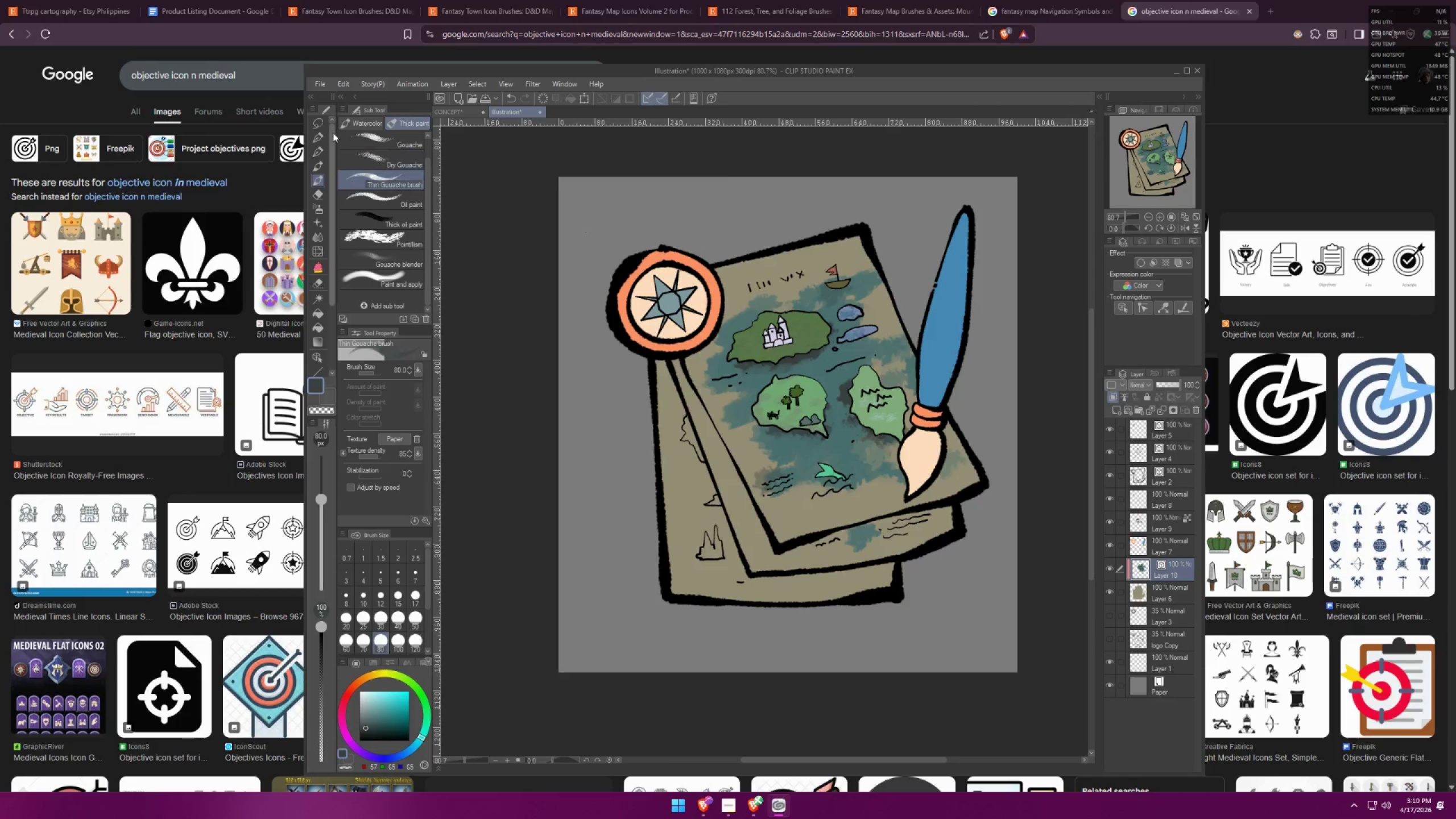 
double_click([317, 138])
 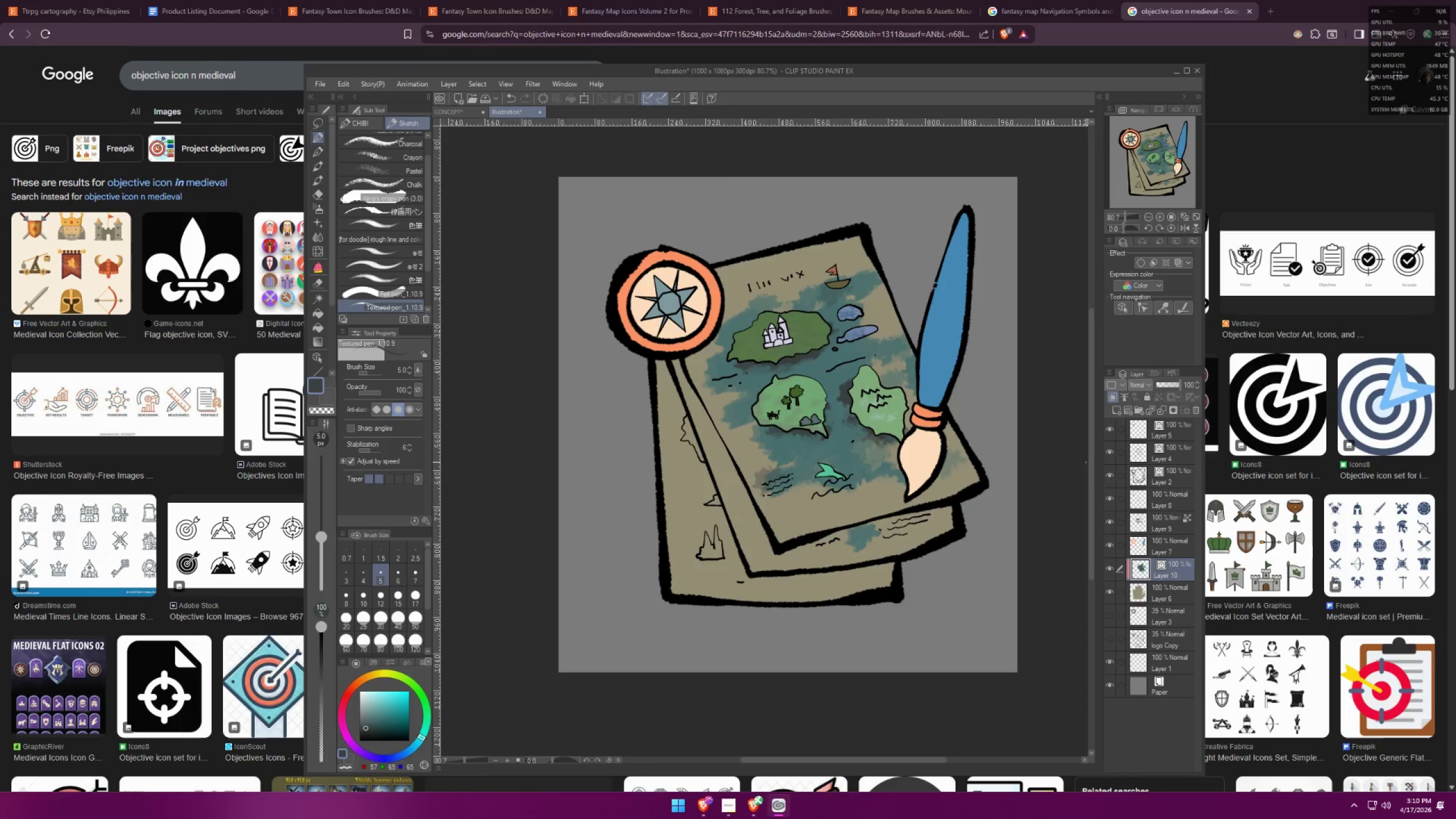 
scroll: coordinate [1157, 524], scroll_direction: up, amount: 2.0
 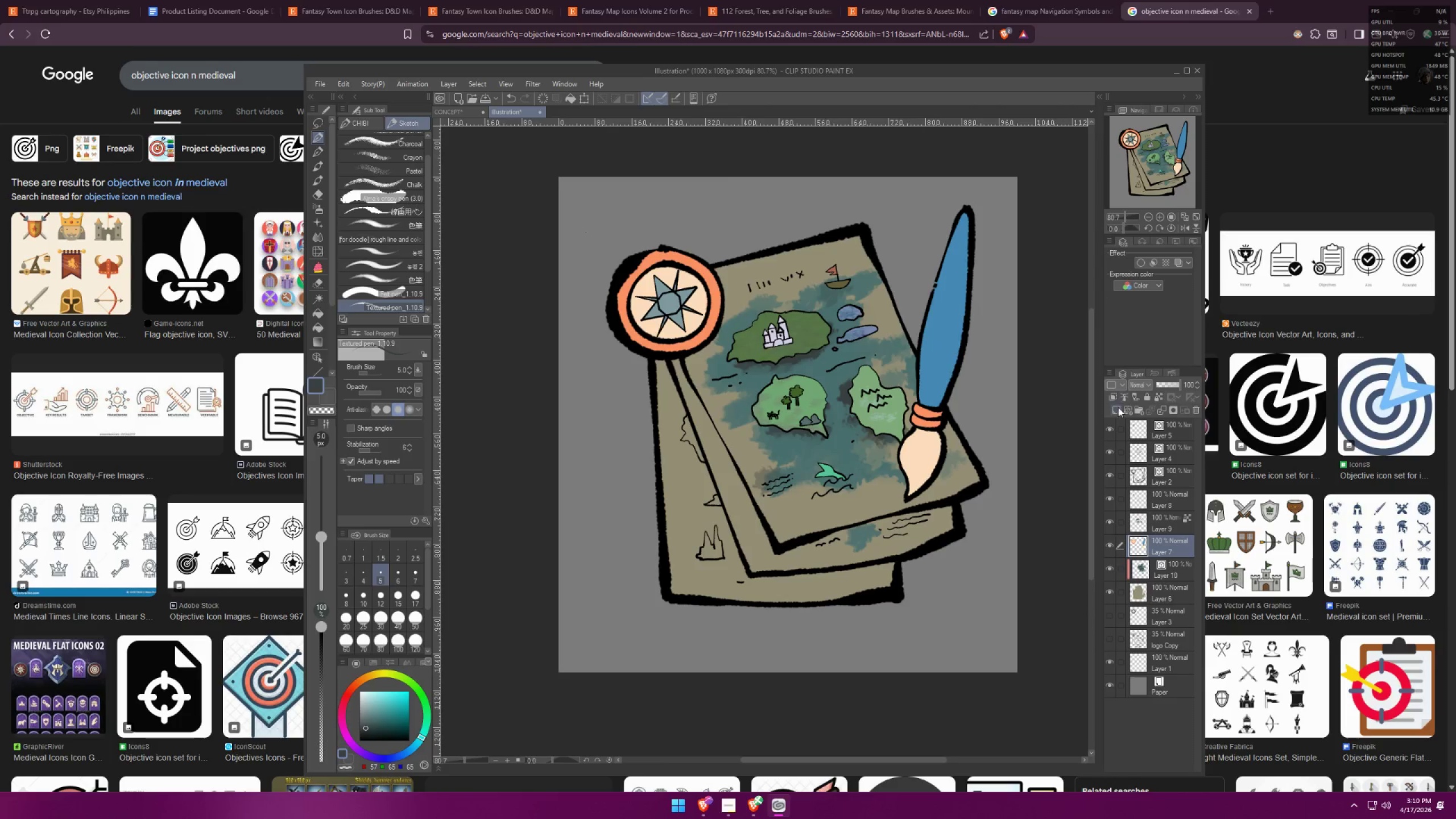 
double_click([1114, 396])
 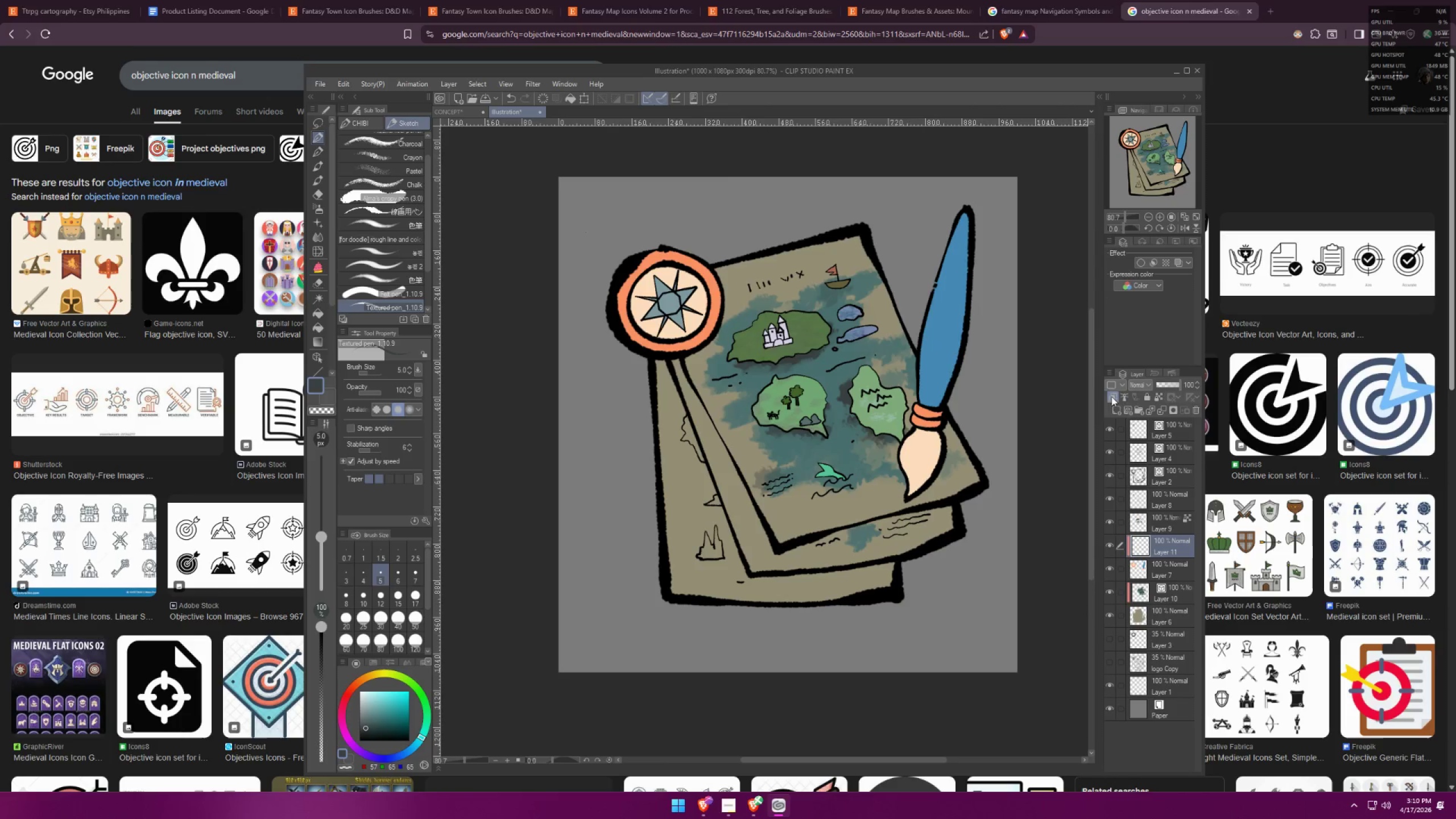 
hold_key(key=Space, duration=0.77)
 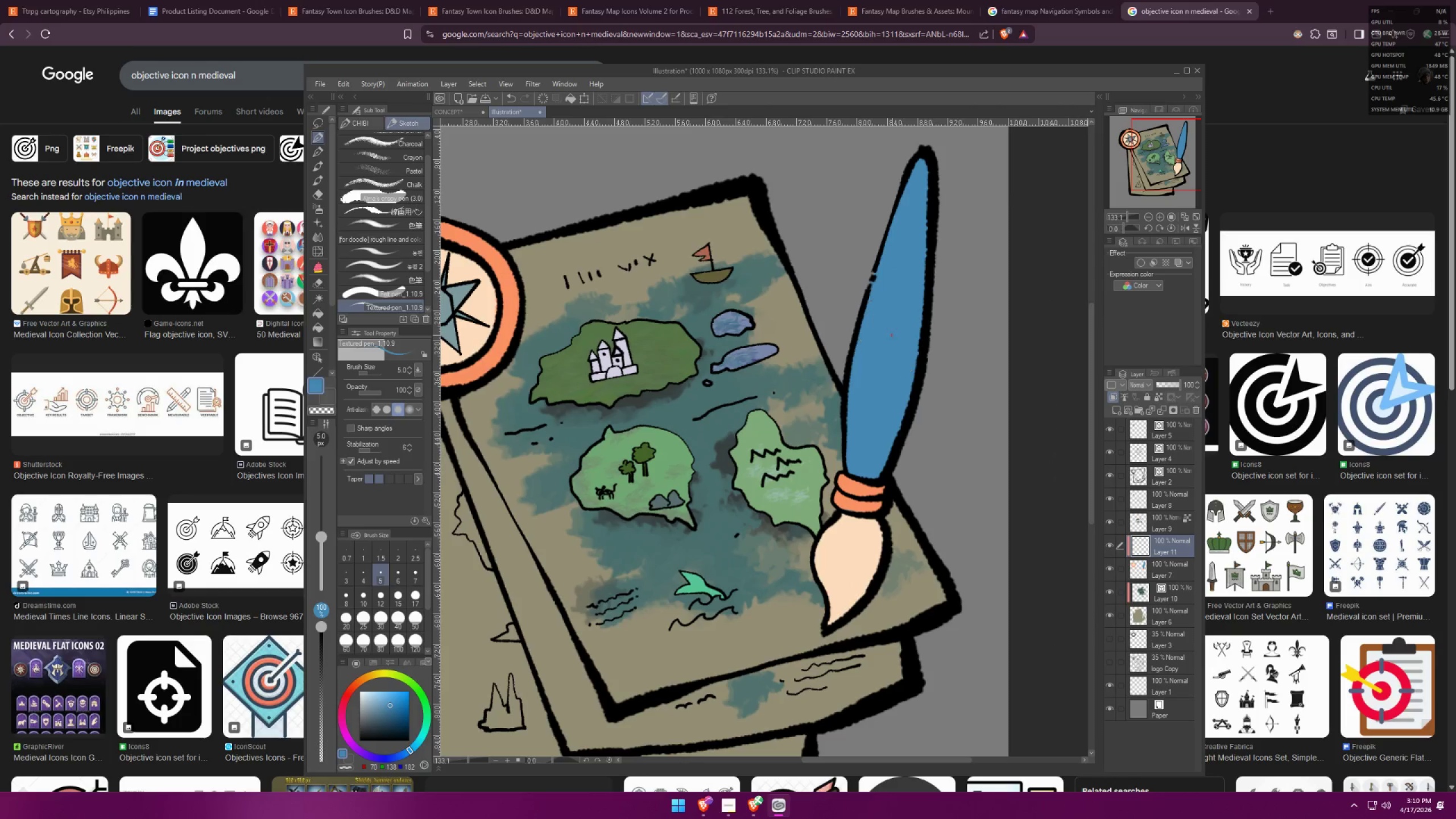 
left_click_drag(start_coordinate=[990, 319], to_coordinate=[901, 363])
 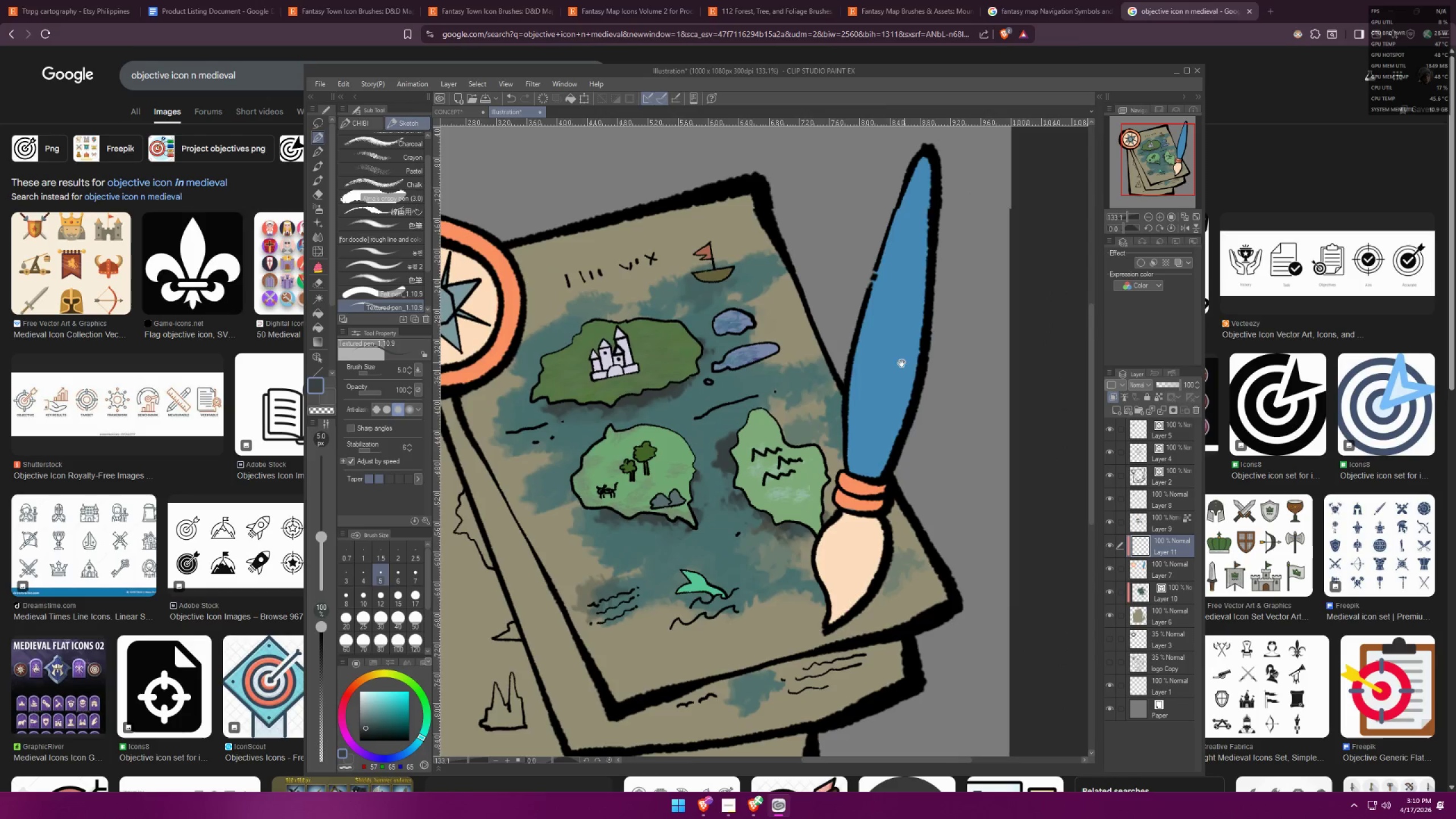 
scroll: coordinate [890, 366], scroll_direction: up, amount: 6.0
 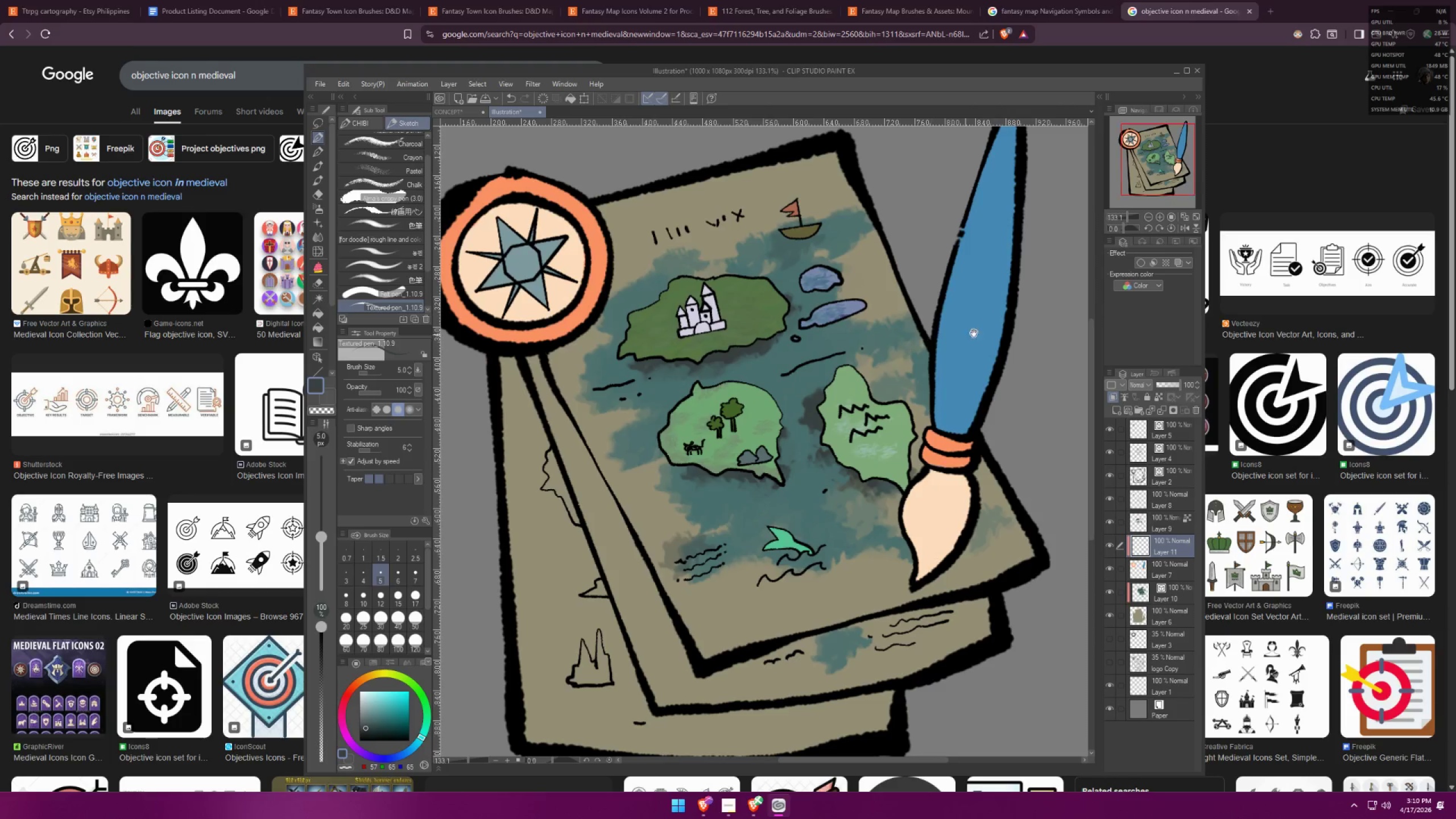 
right_click([892, 335])
 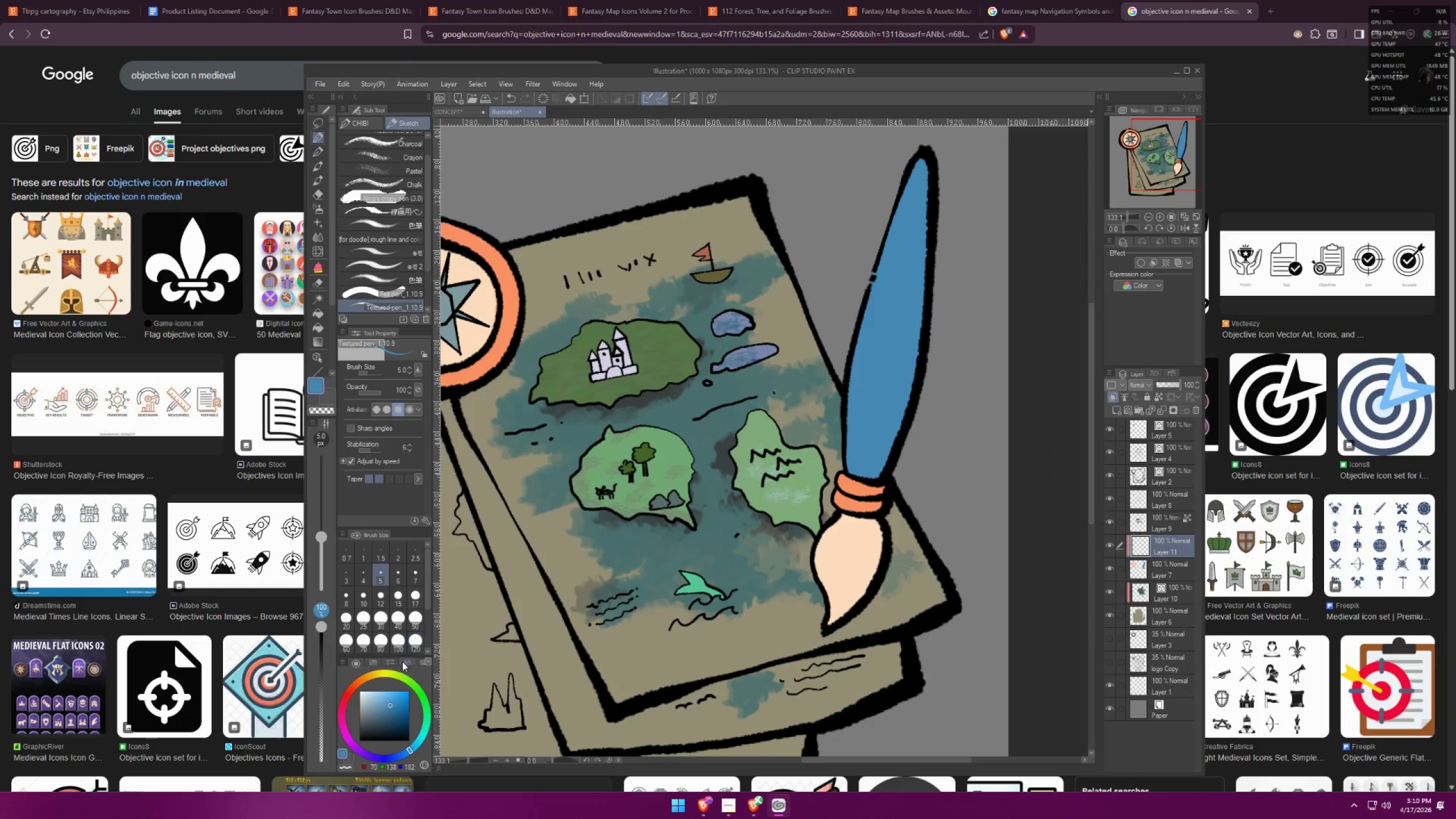 
left_click_drag(start_coordinate=[379, 704], to_coordinate=[350, 663])
 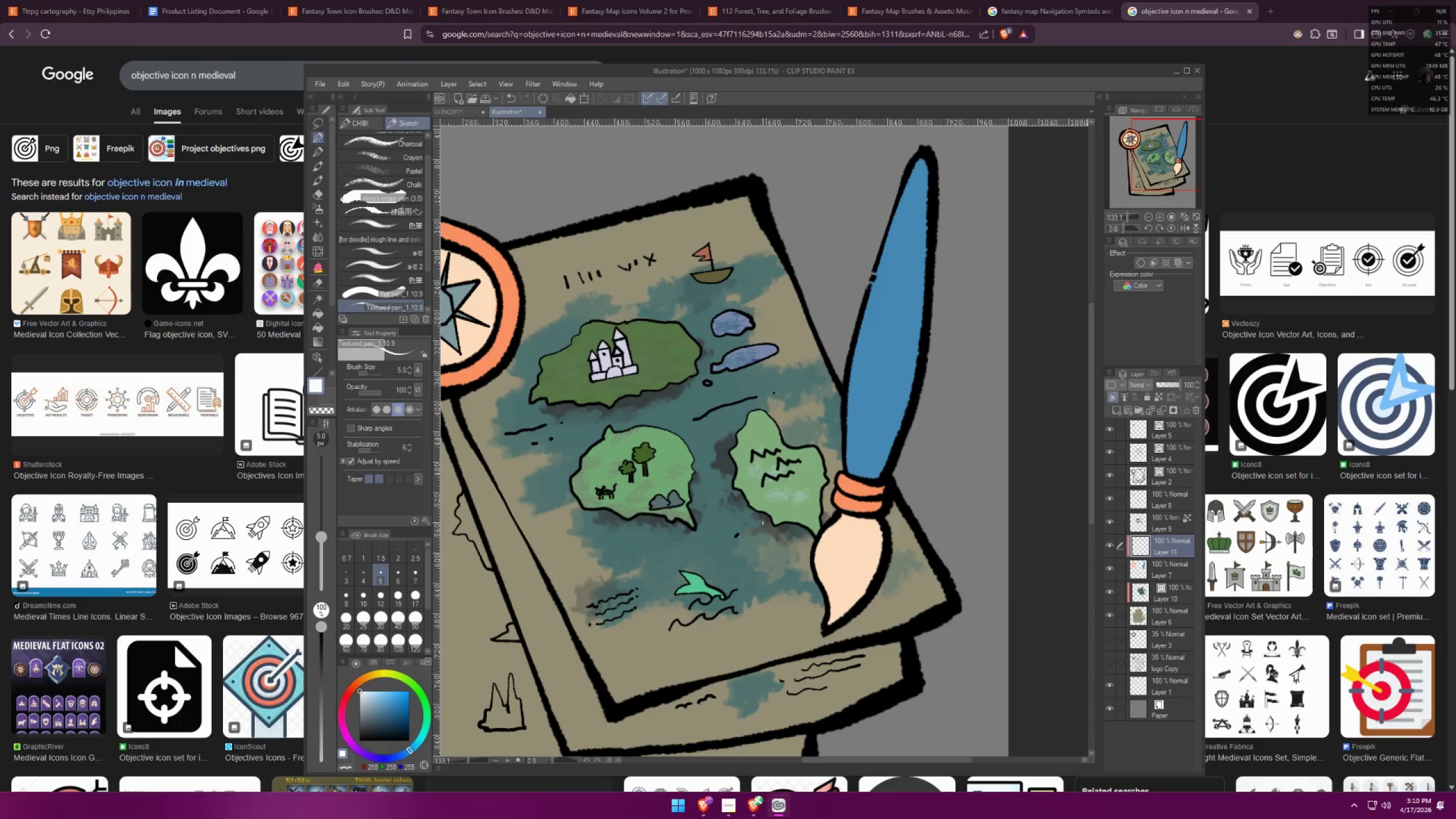 
key(BracketRight)
 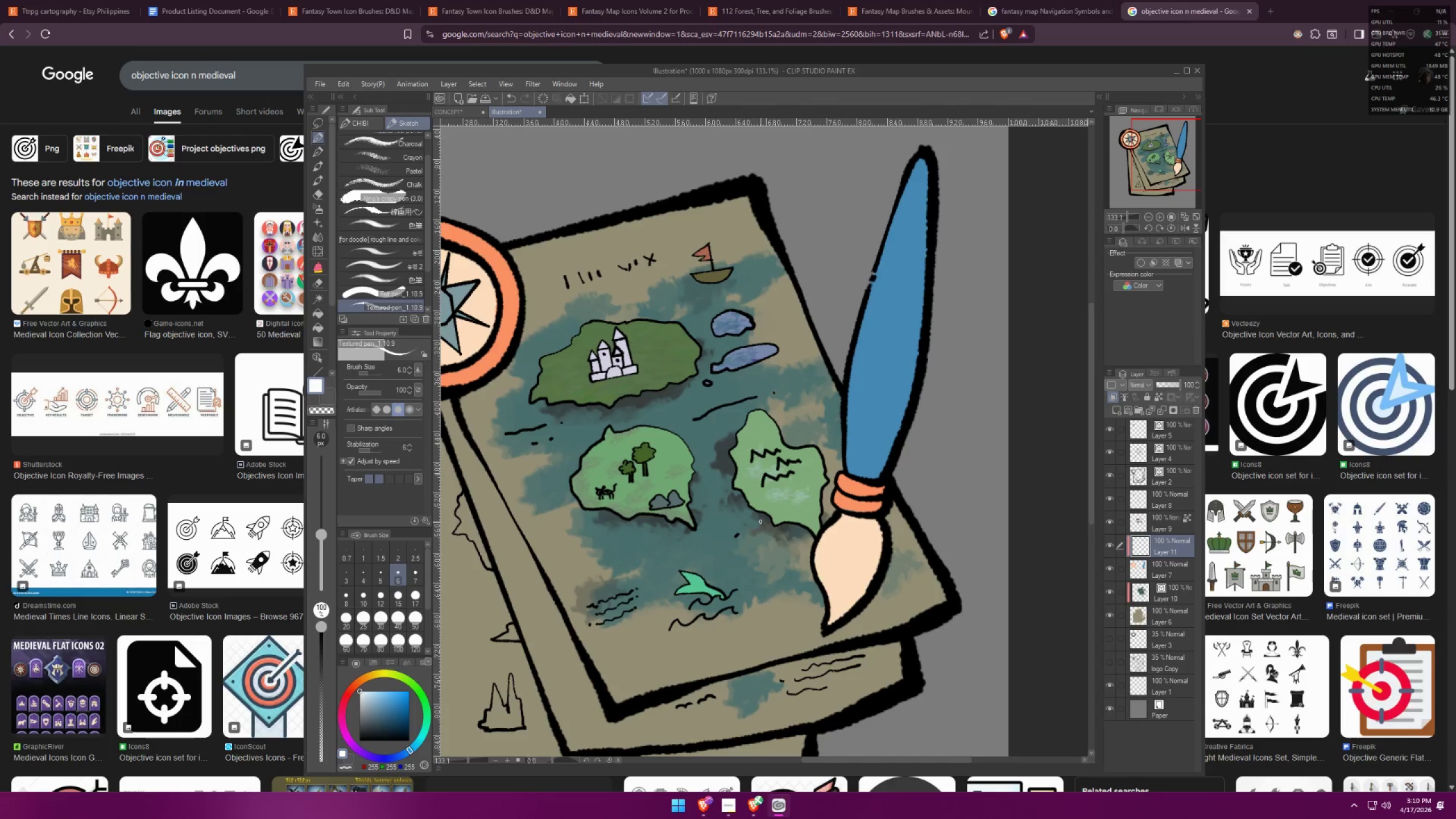 
key(BracketRight)
 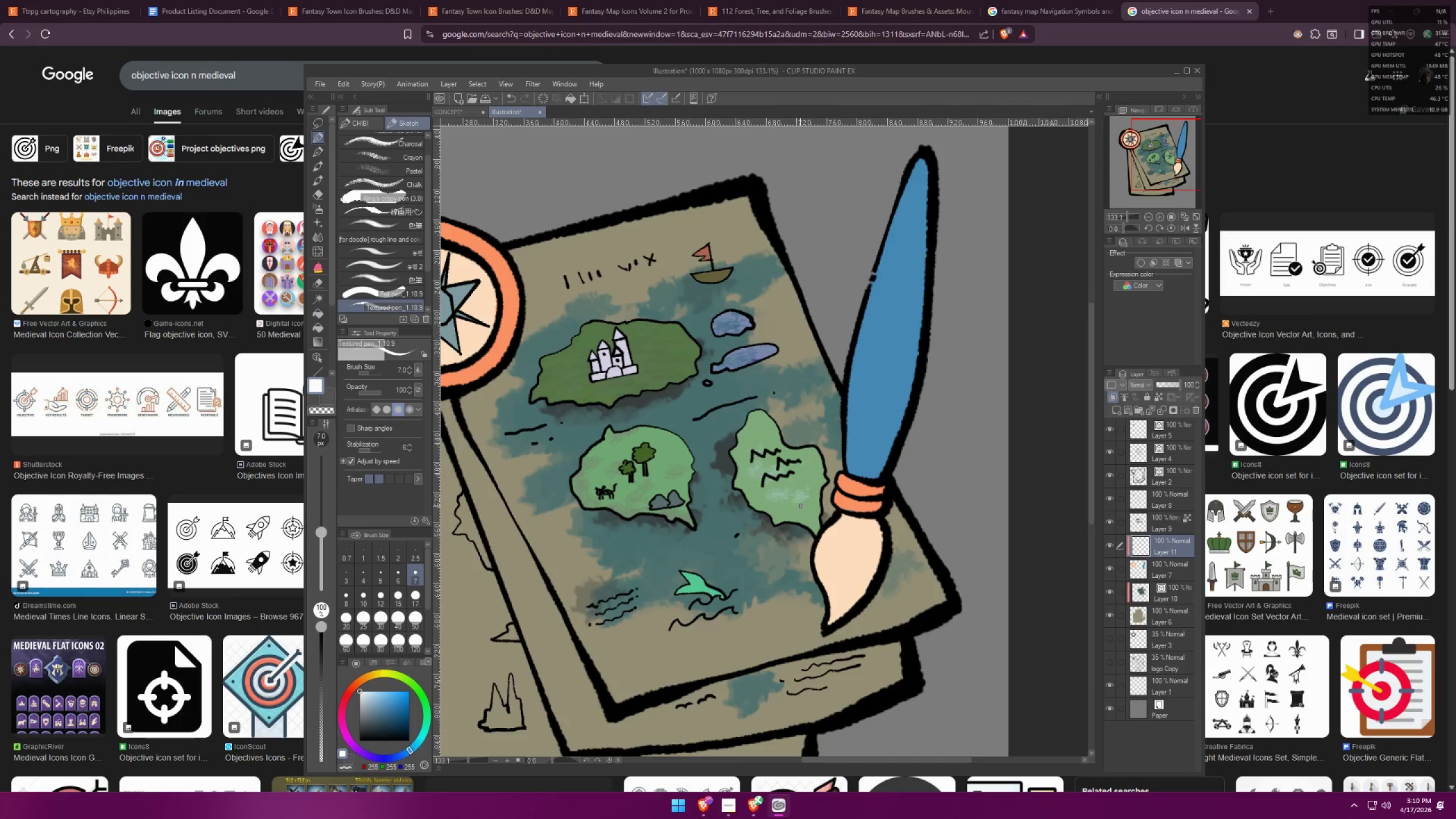 
hold_key(key=BracketRight, duration=0.65)
 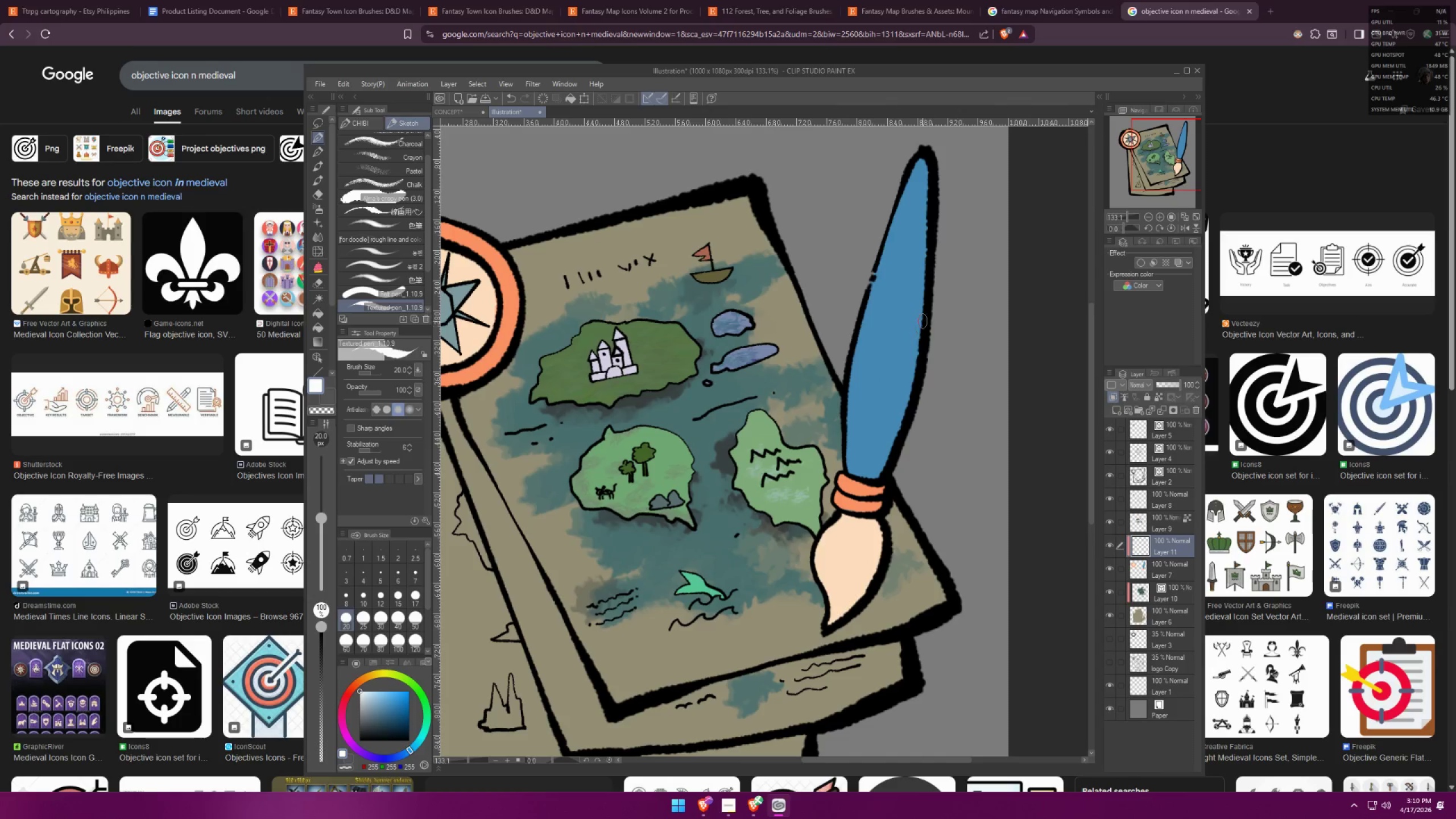 
key(BracketRight)
 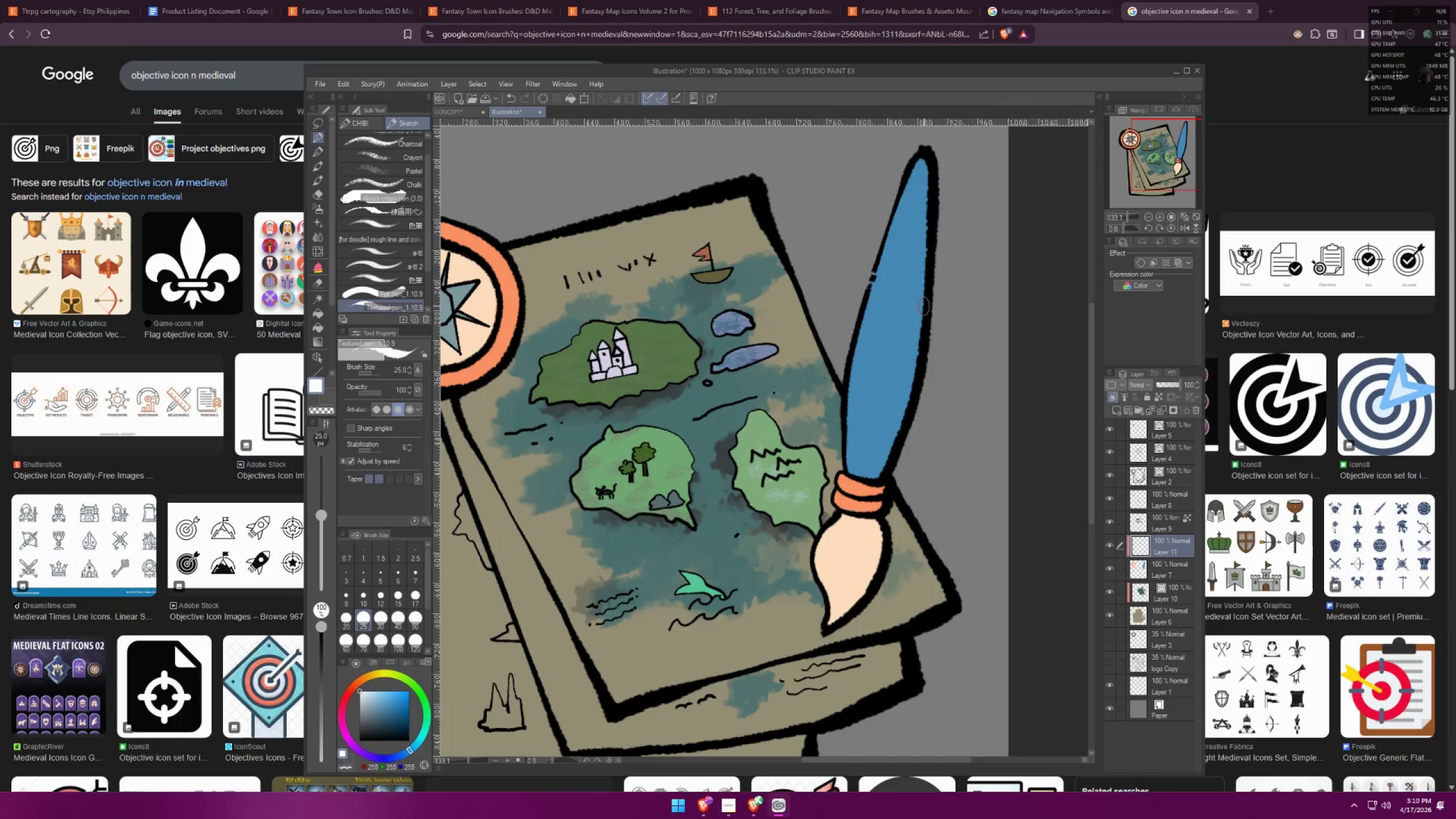 
key(BracketRight)
 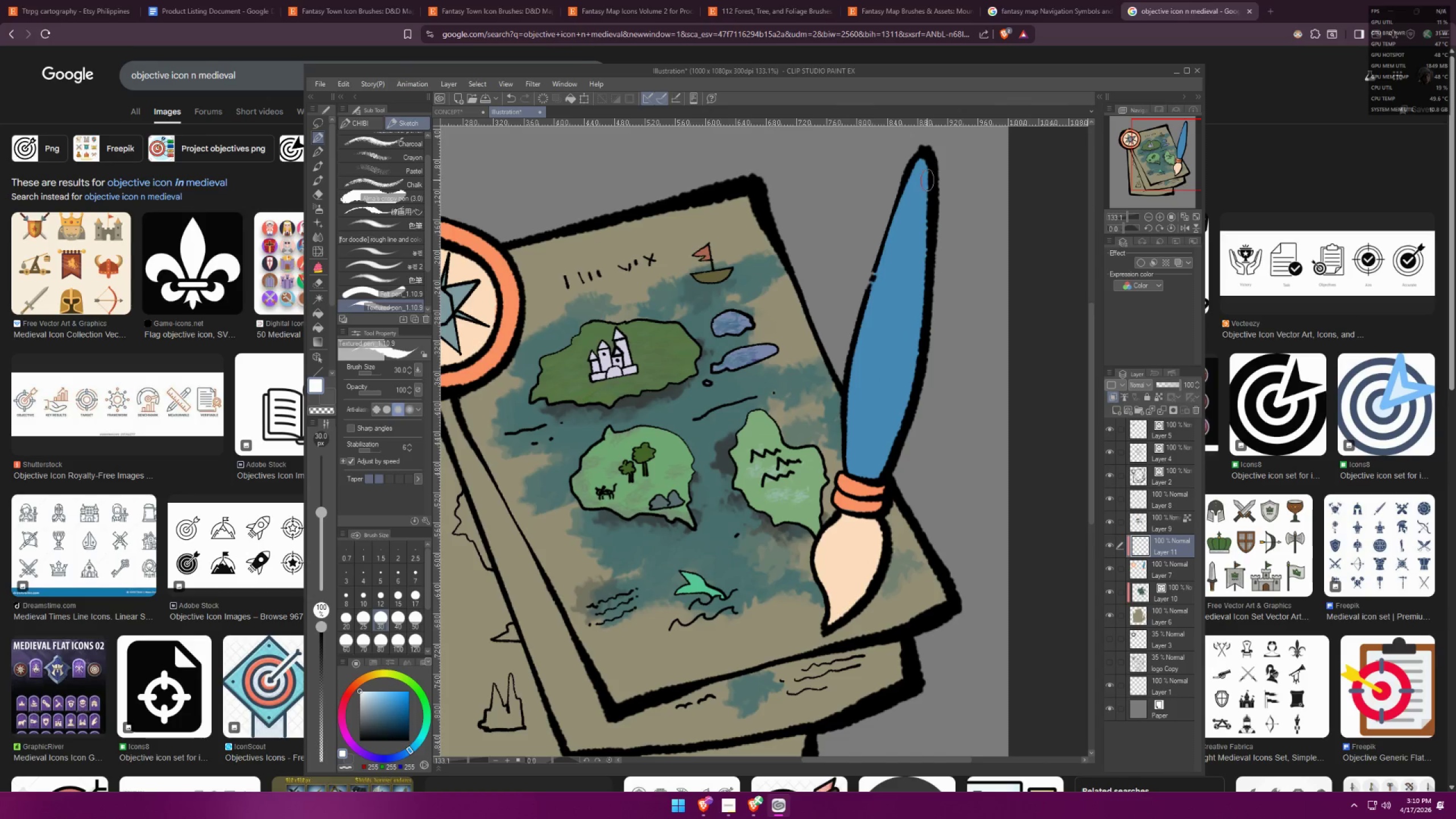 
left_click([930, 169])
 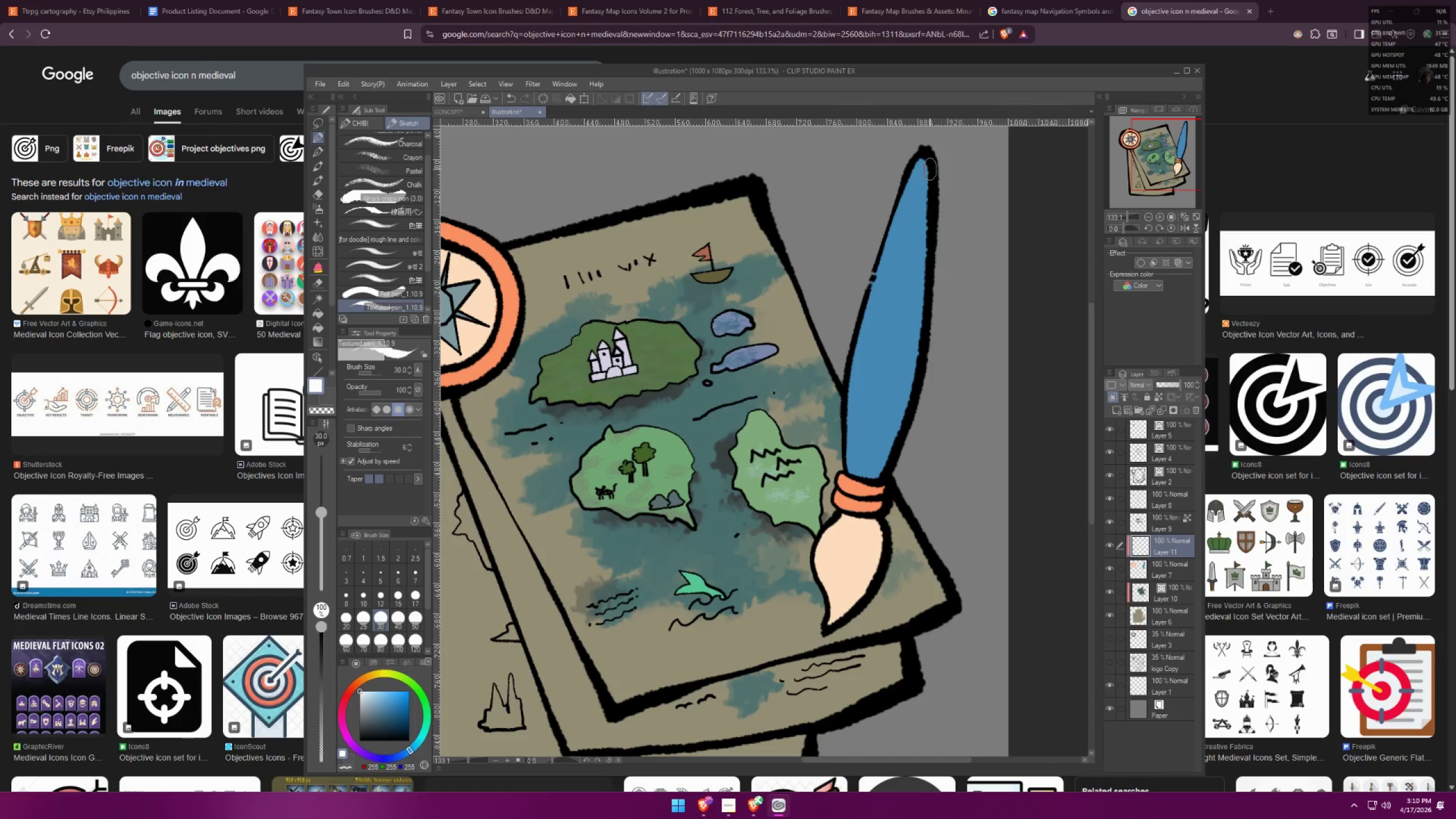 
hold_key(key=ShiftLeft, duration=0.75)
 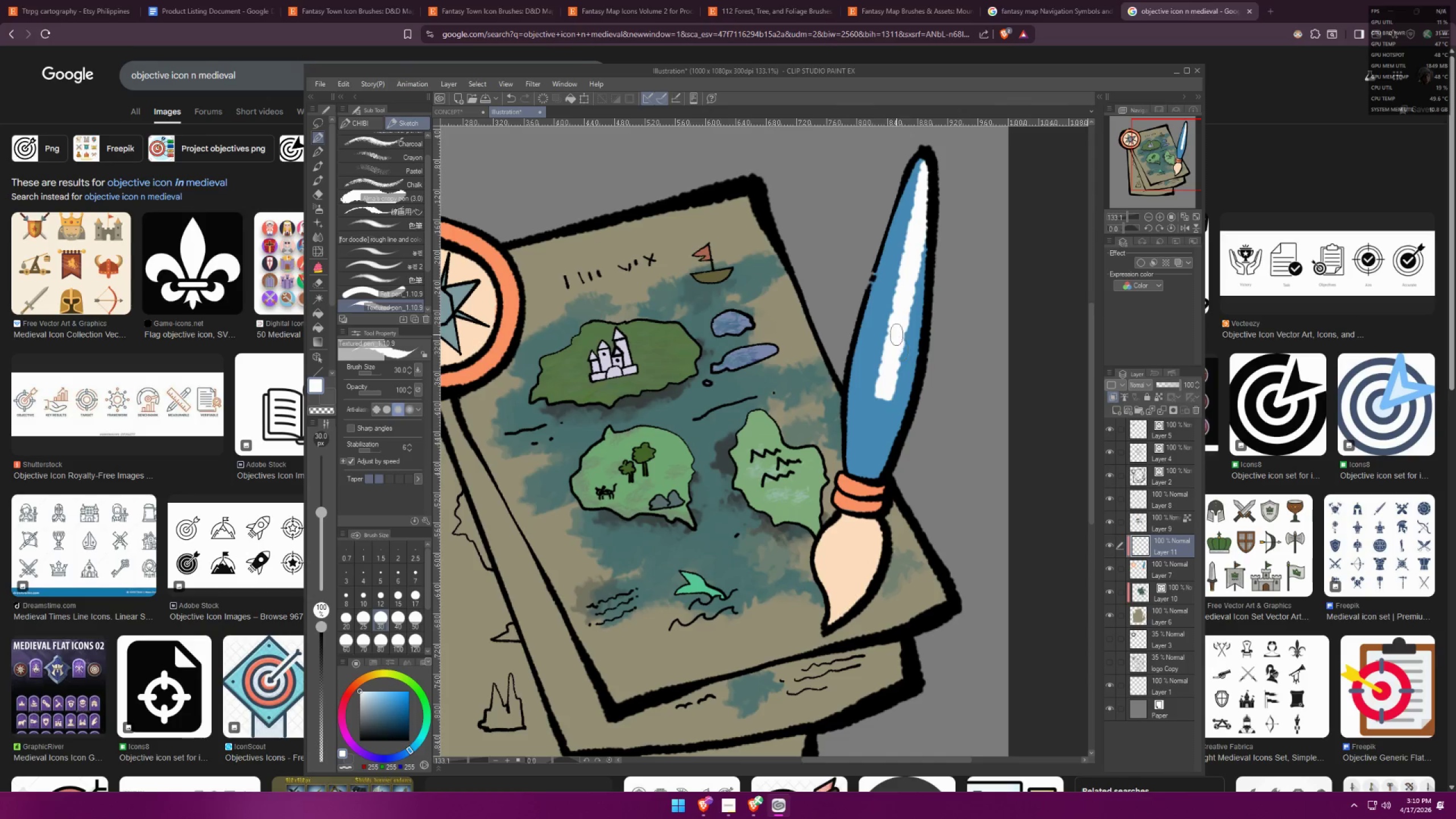 
key(Control+ControlLeft)
 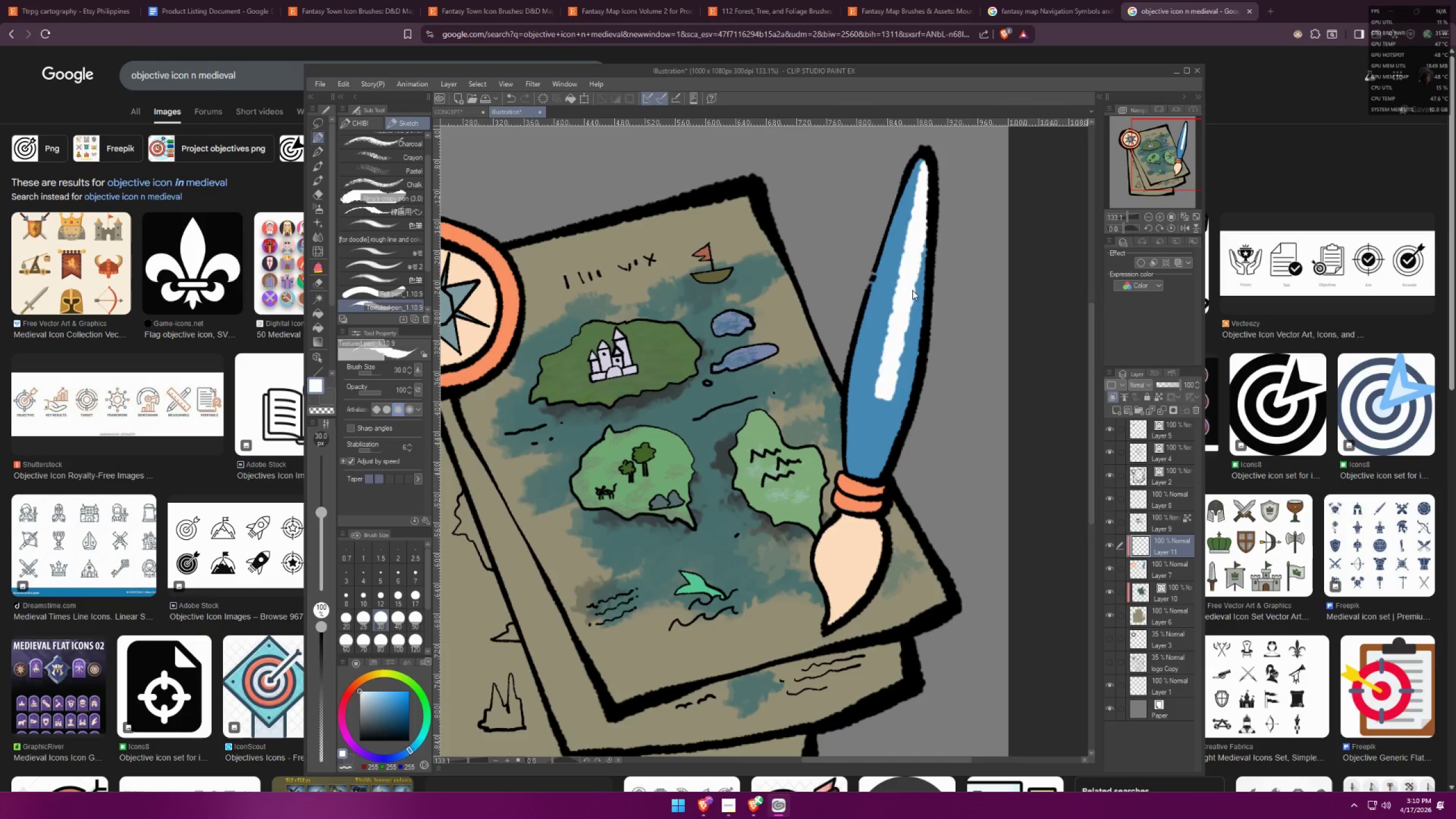 
key(Control+Z)
 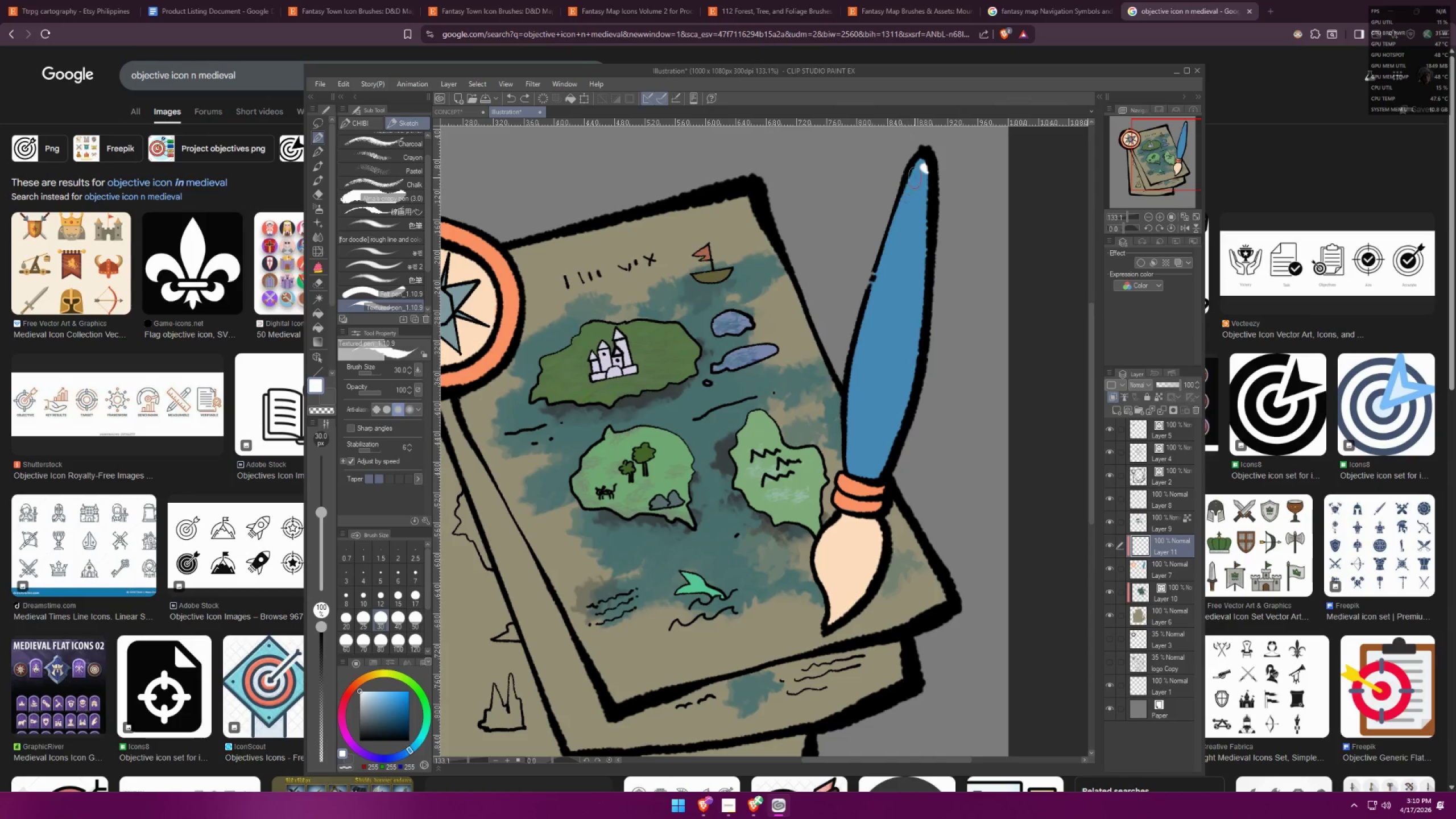 
key(Control+ControlLeft)
 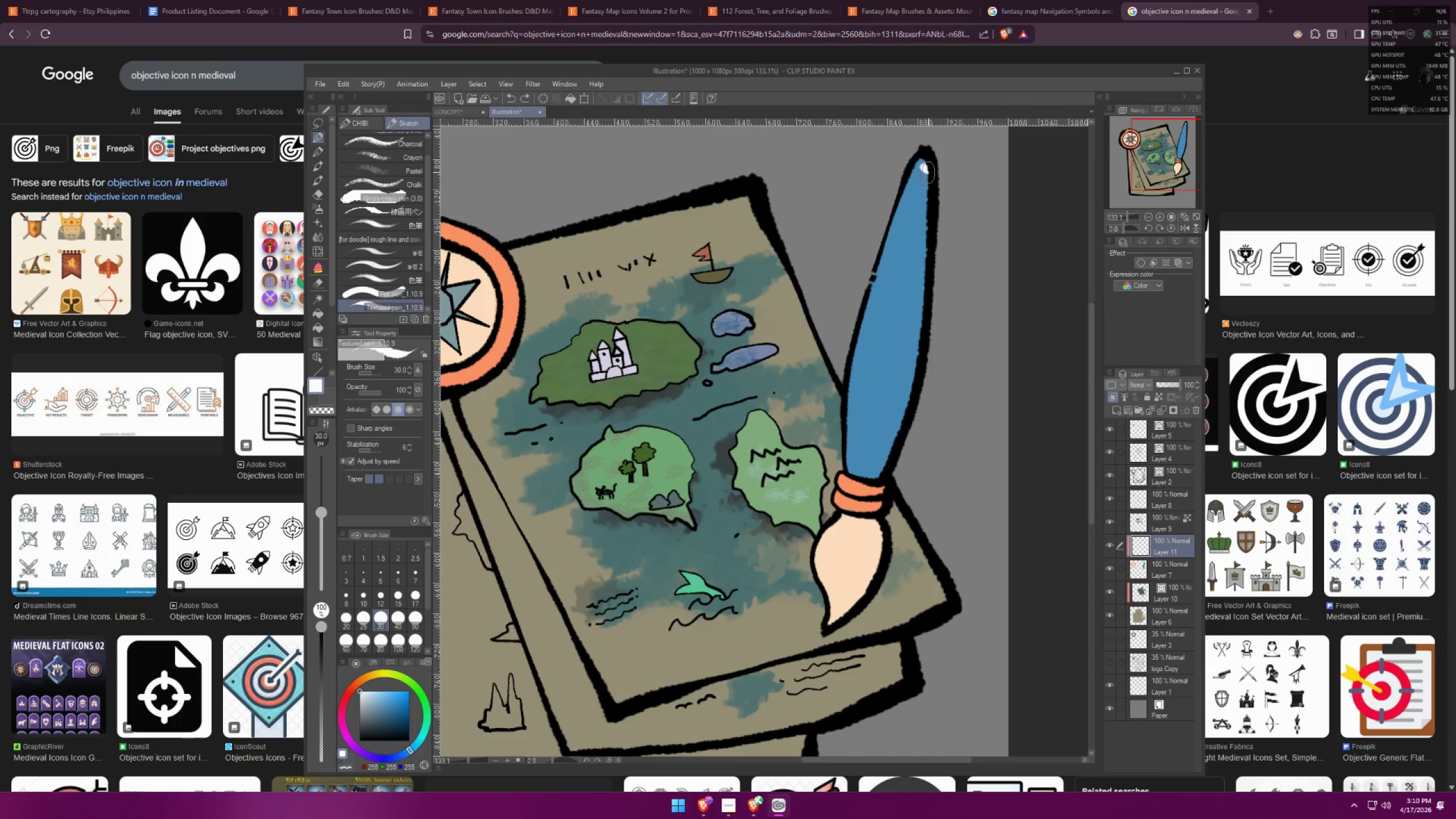 
key(Control+Z)
 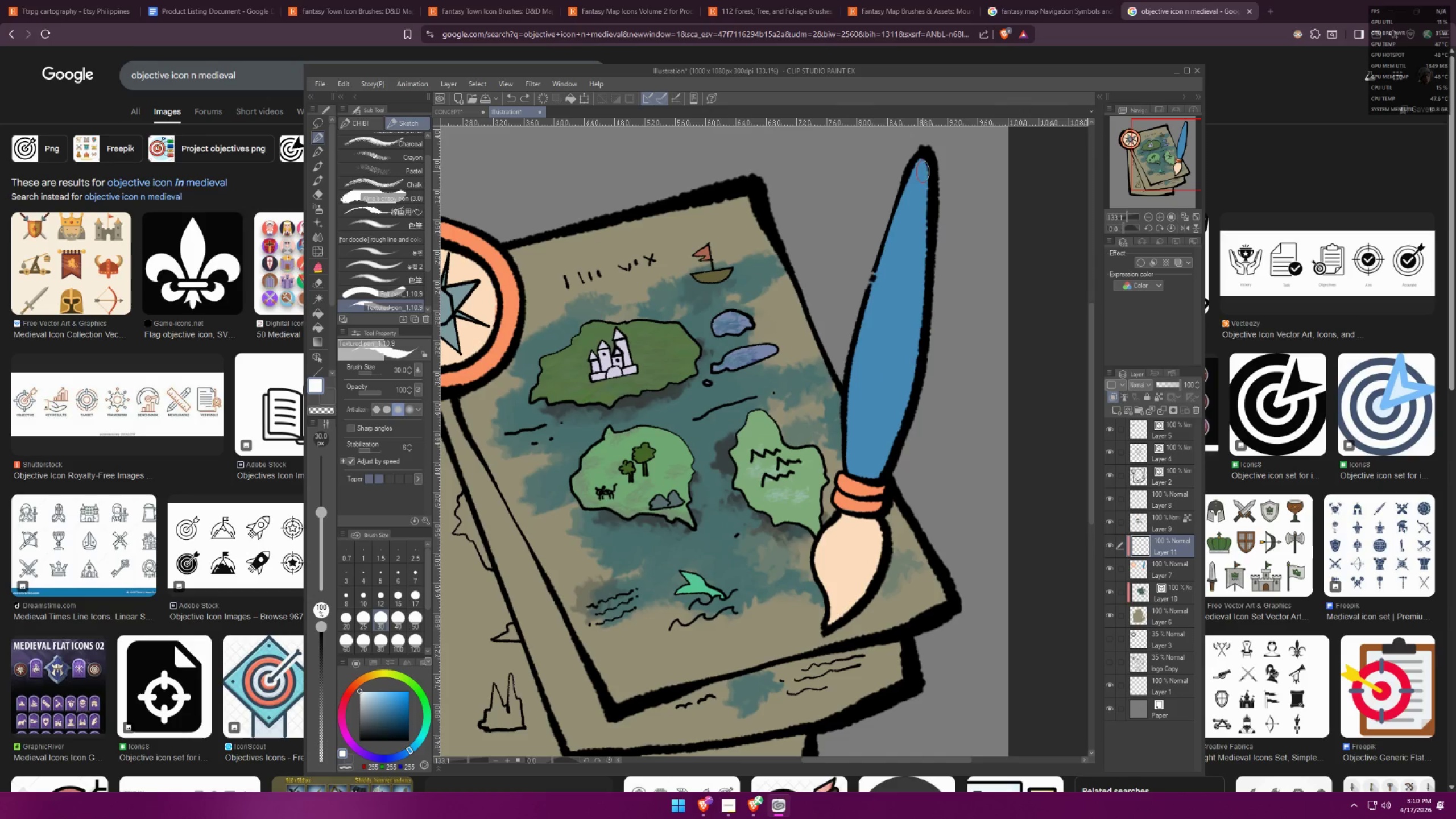 
left_click_drag(start_coordinate=[921, 171], to_coordinate=[878, 455])
 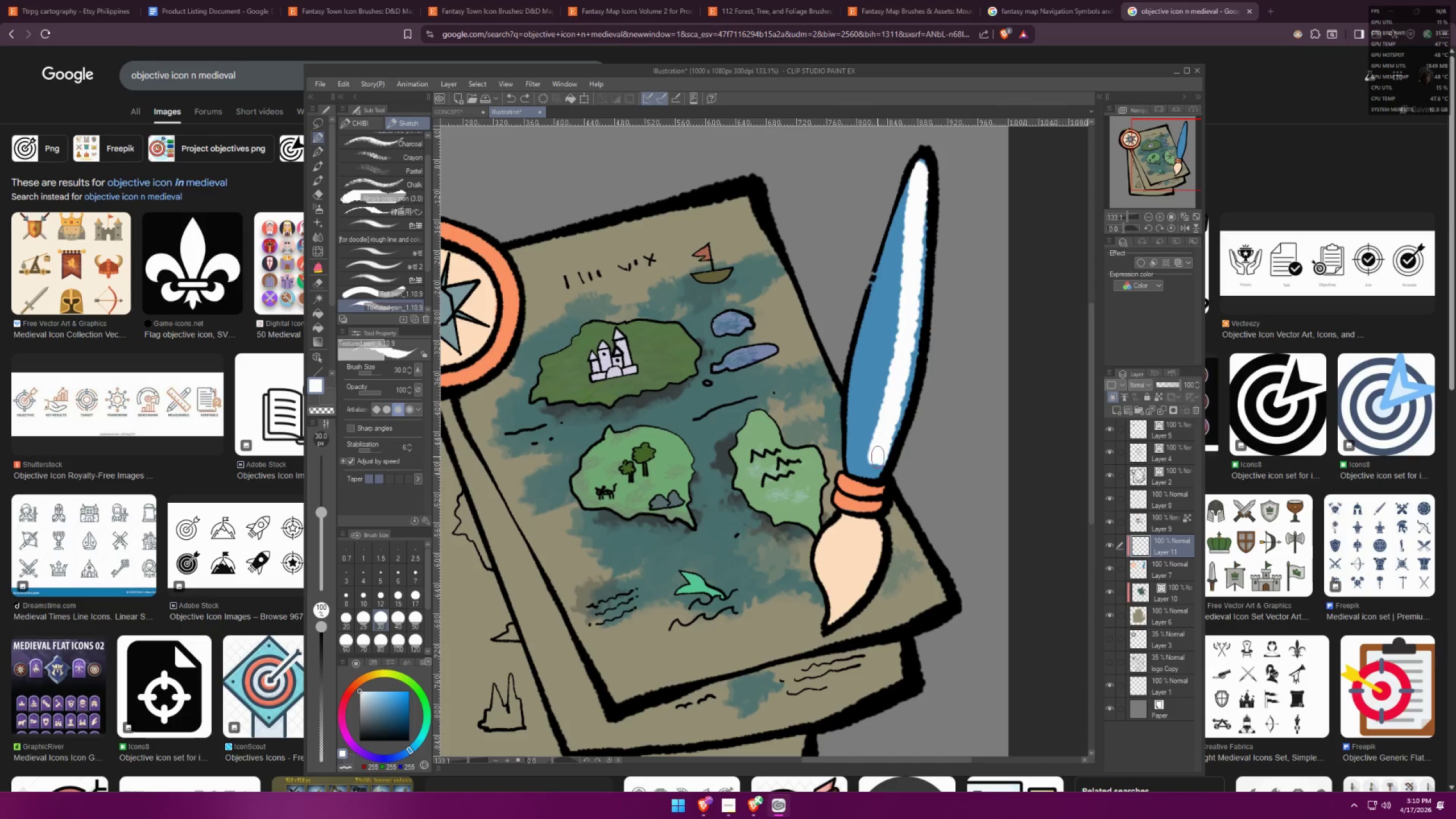 
key(Control+ControlLeft)
 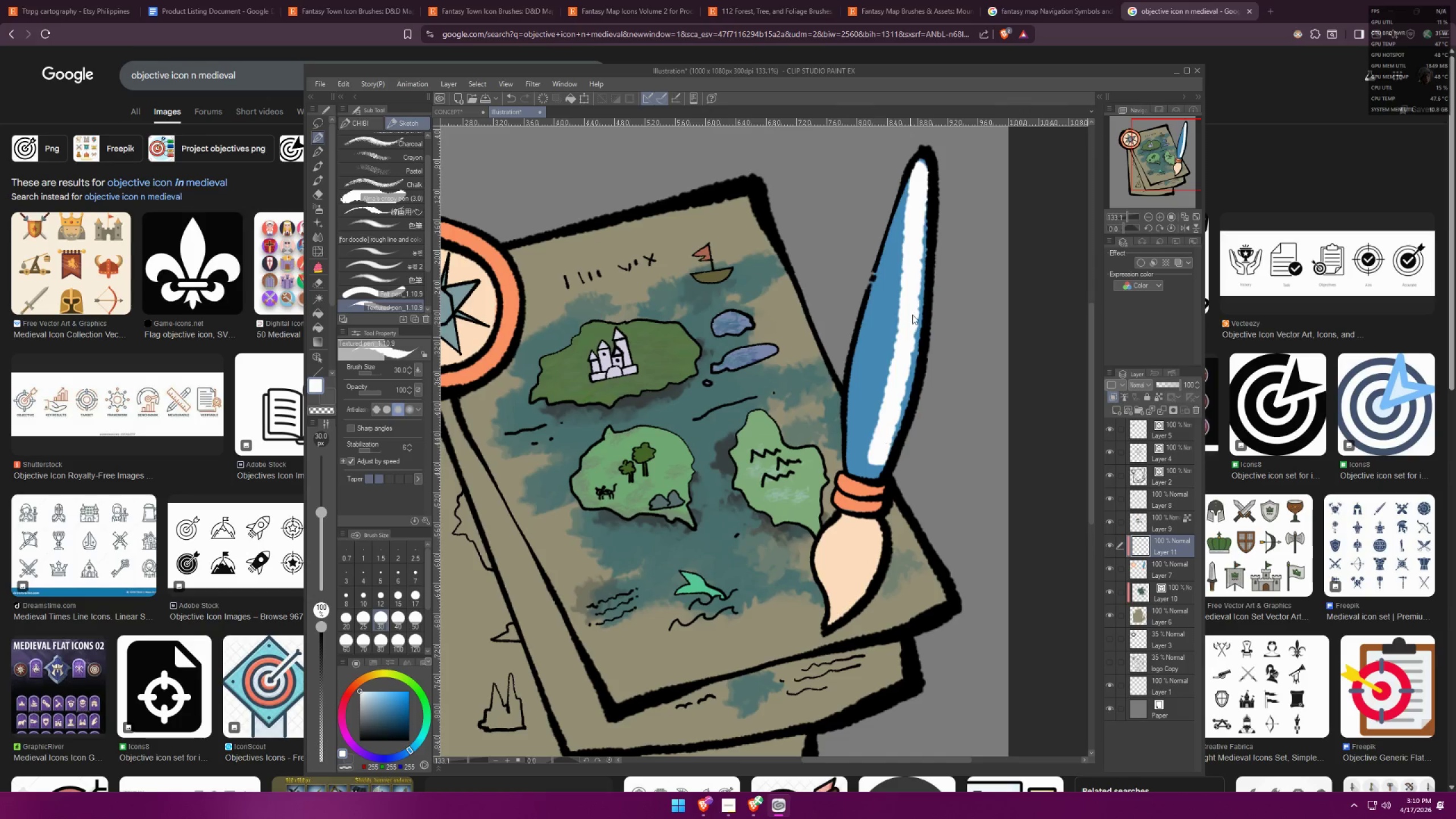 
key(Control+Z)
 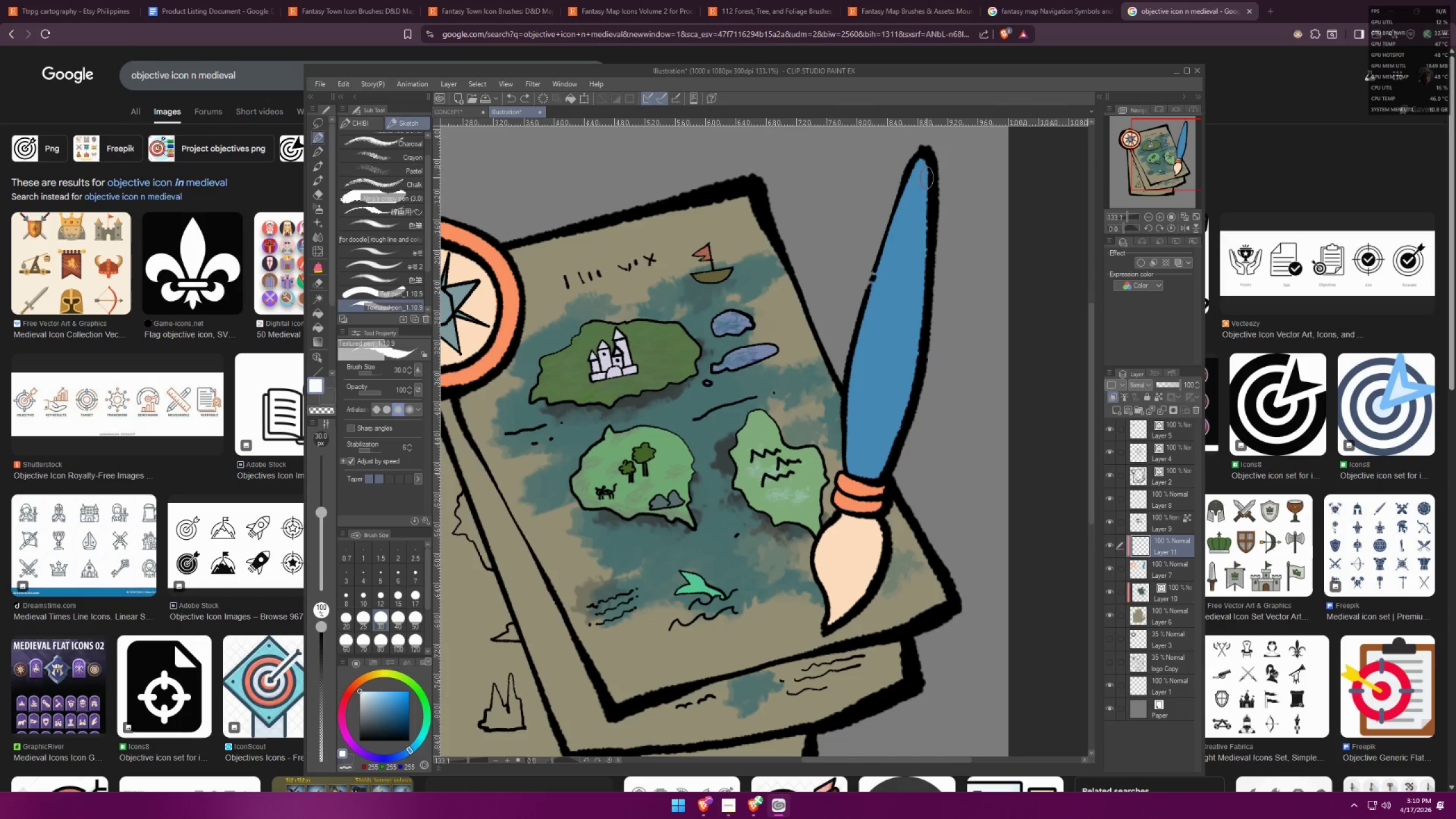 
left_click_drag(start_coordinate=[925, 176], to_coordinate=[874, 480])
 